 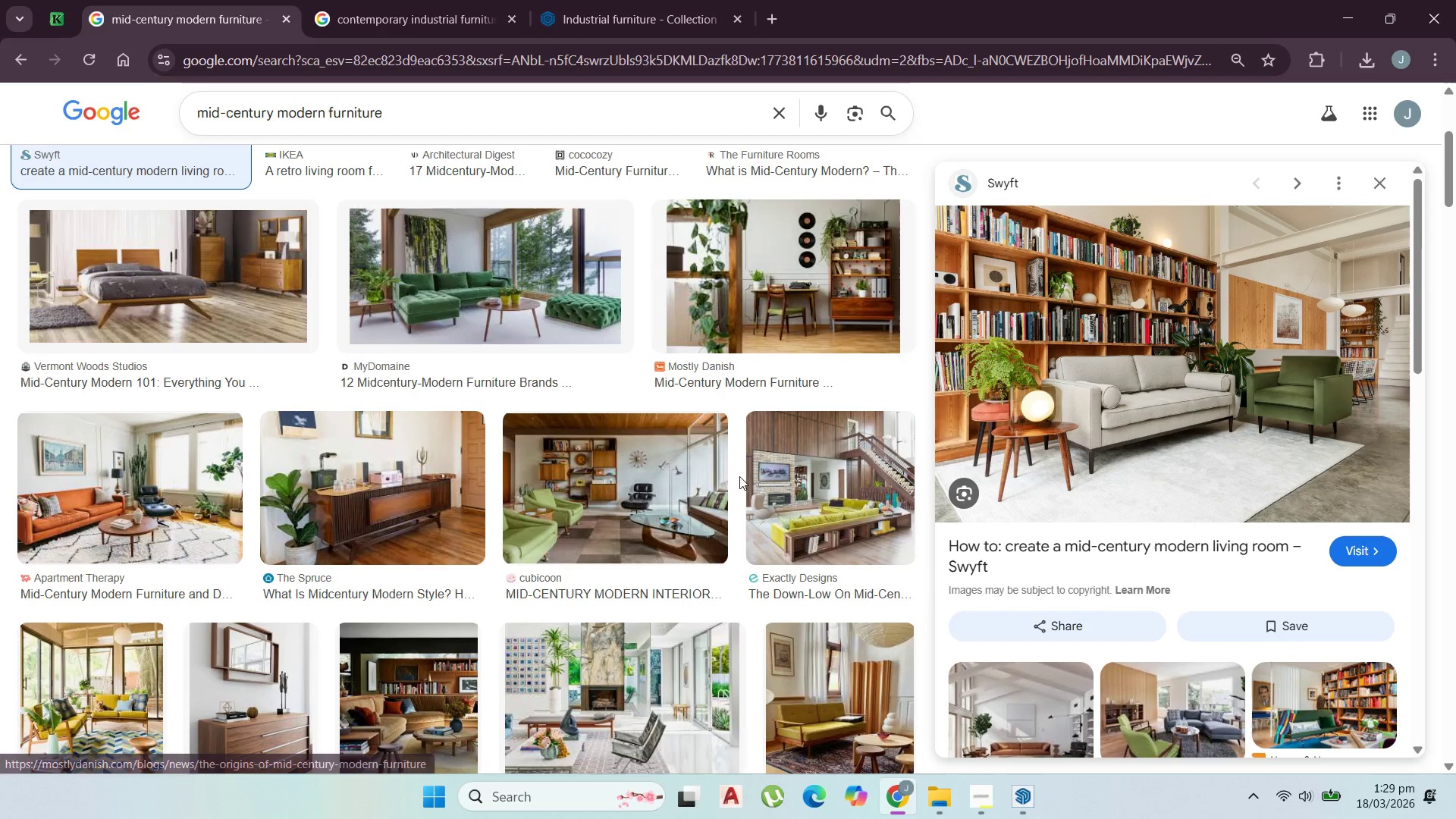 
scroll: coordinate [789, 325], scroll_direction: up, amount: 1.0
 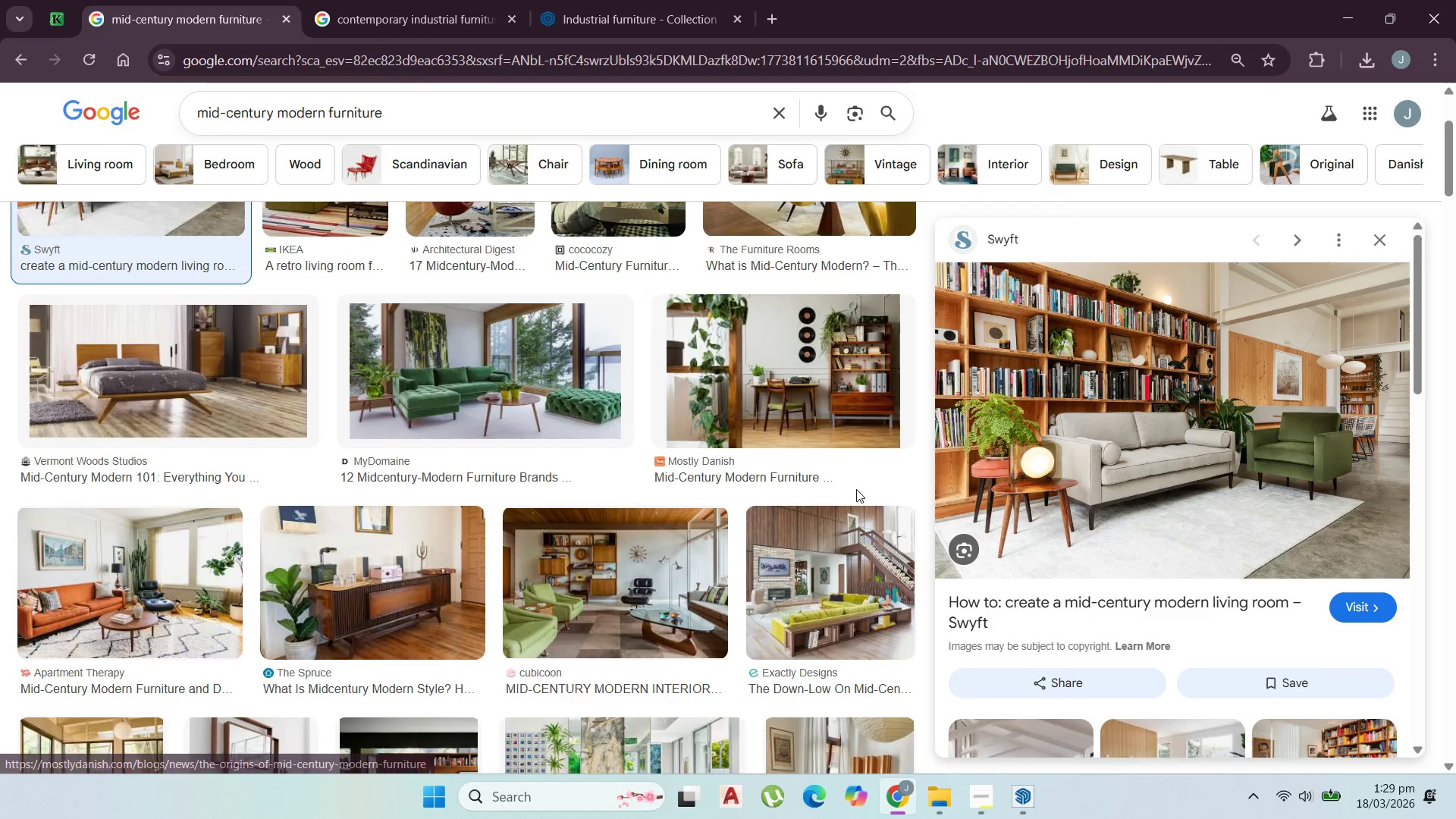 
scroll: coordinate [855, 483], scroll_direction: down, amount: 1.0
 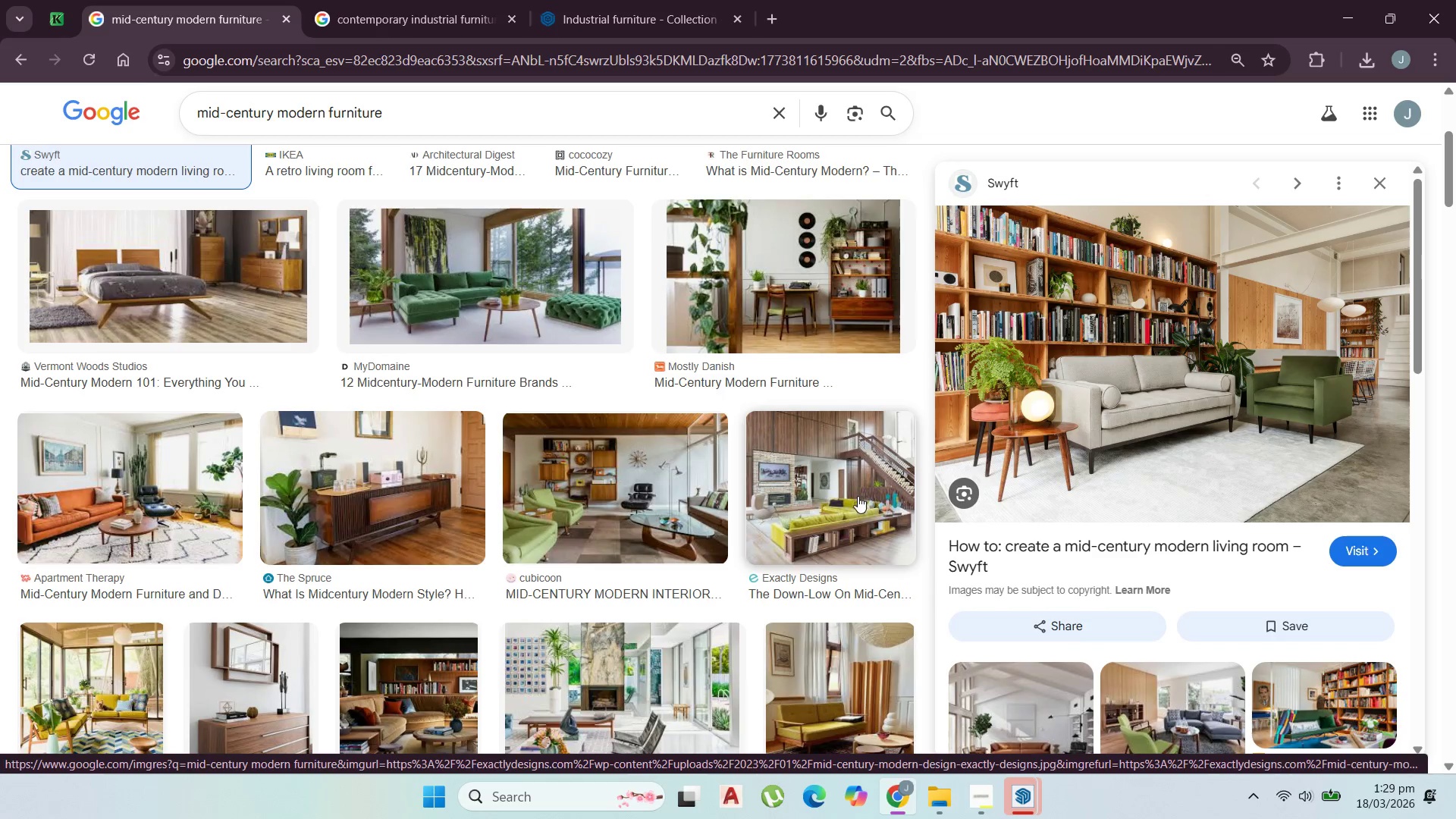 
left_click([862, 515])
 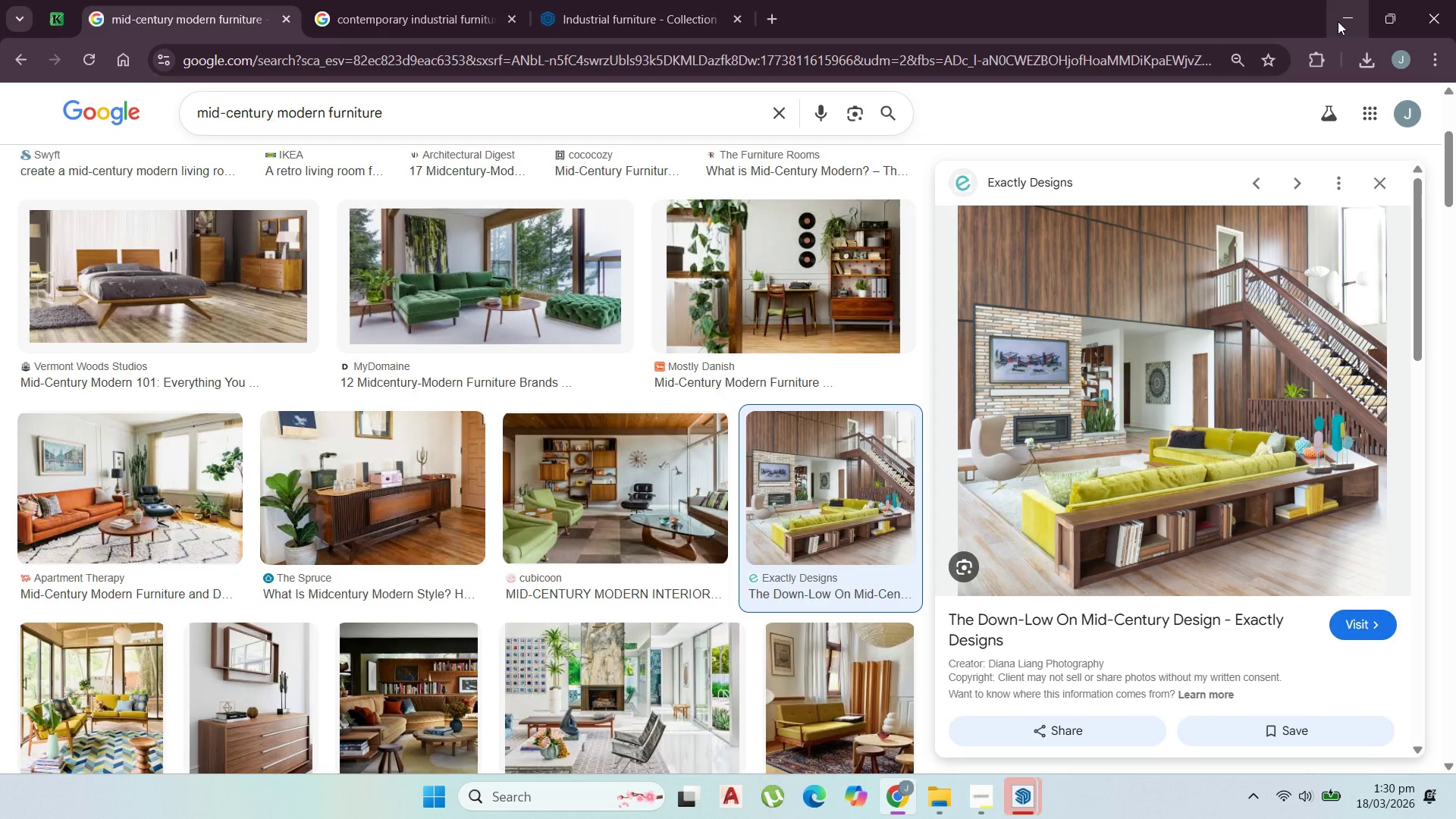 
wait(26.42)
 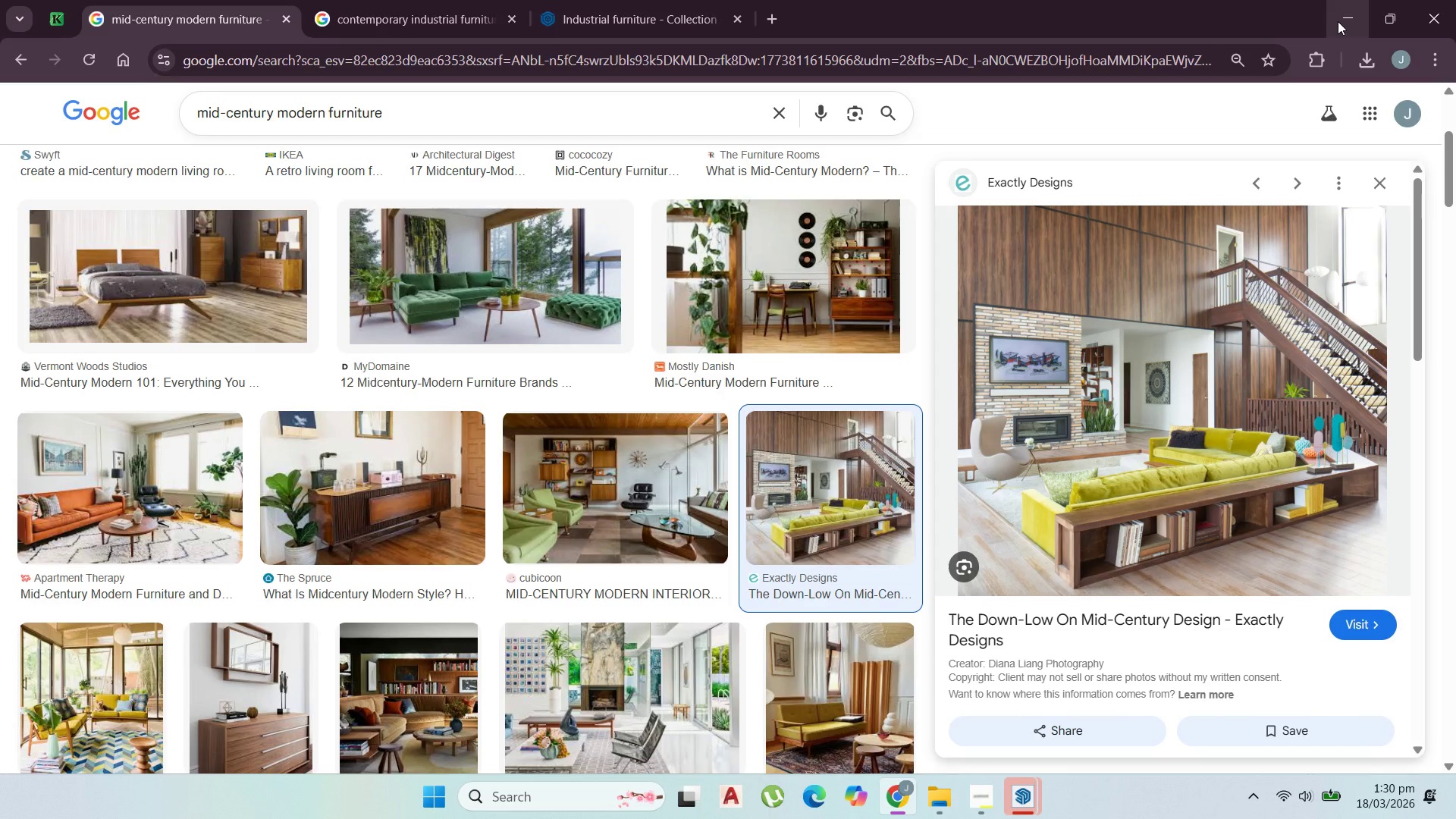 
scroll: coordinate [363, 593], scroll_direction: down, amount: 3.0
 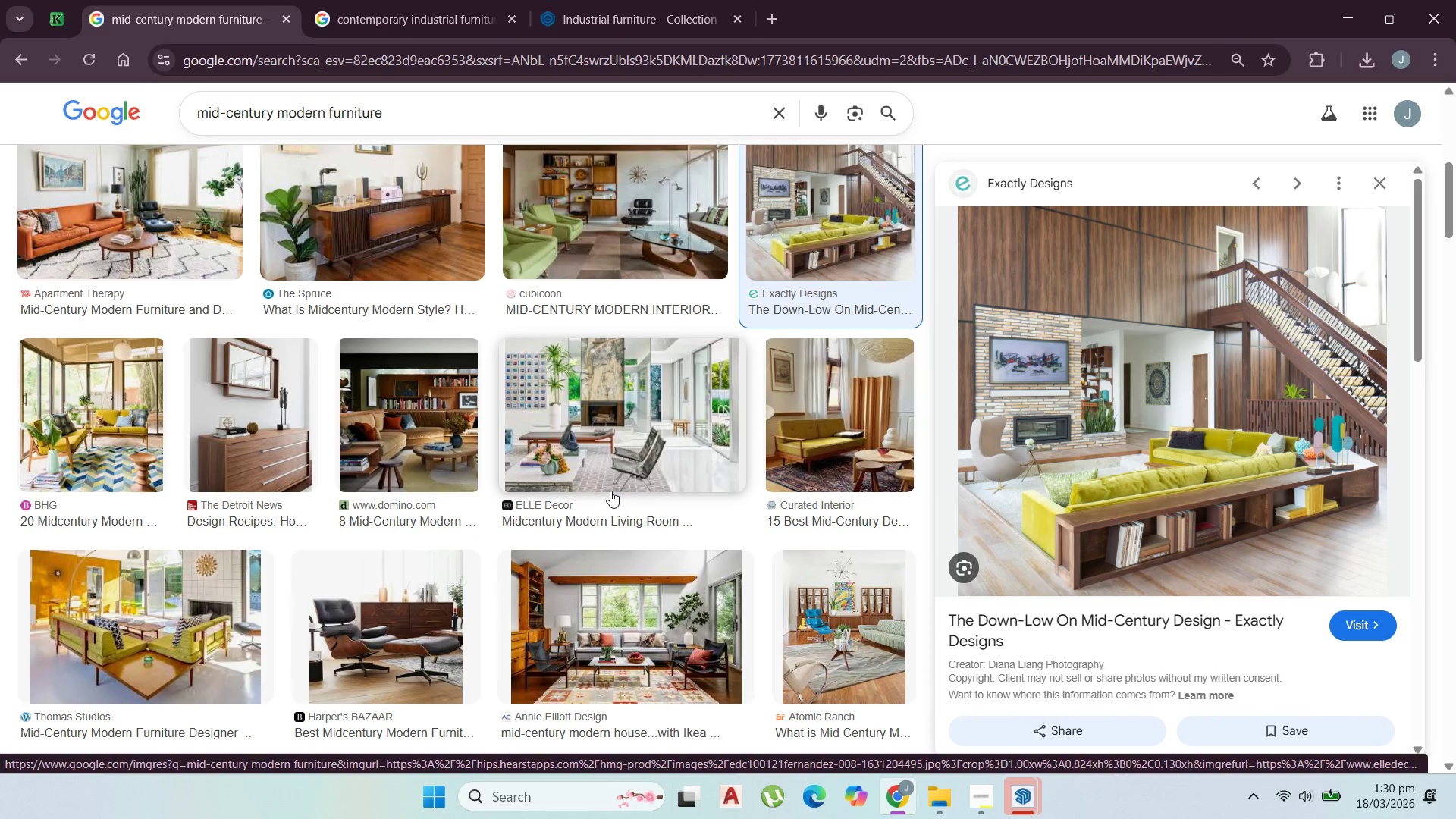 
wait(5.41)
 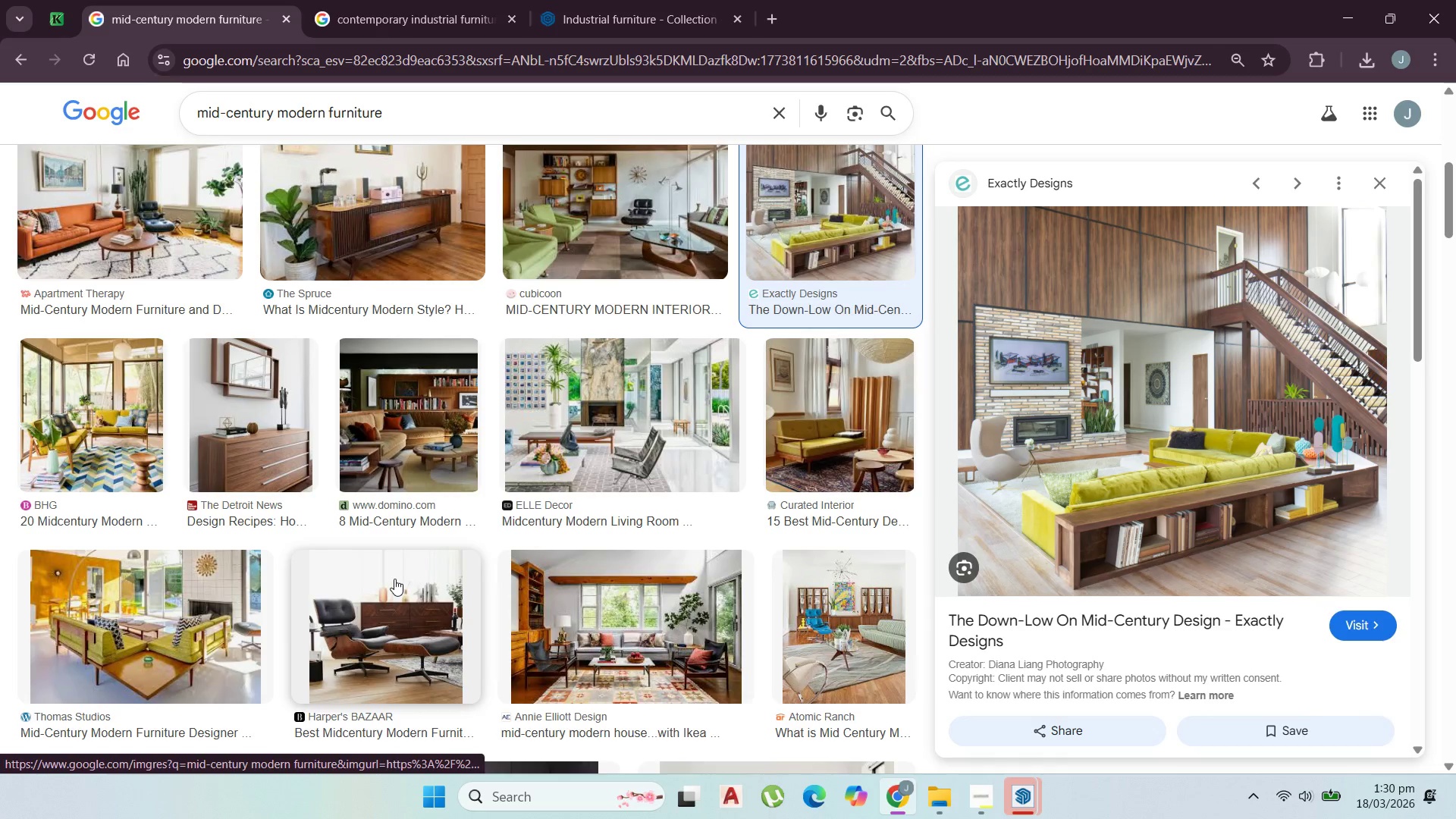 
scroll: coordinate [661, 431], scroll_direction: down, amount: 1.0
 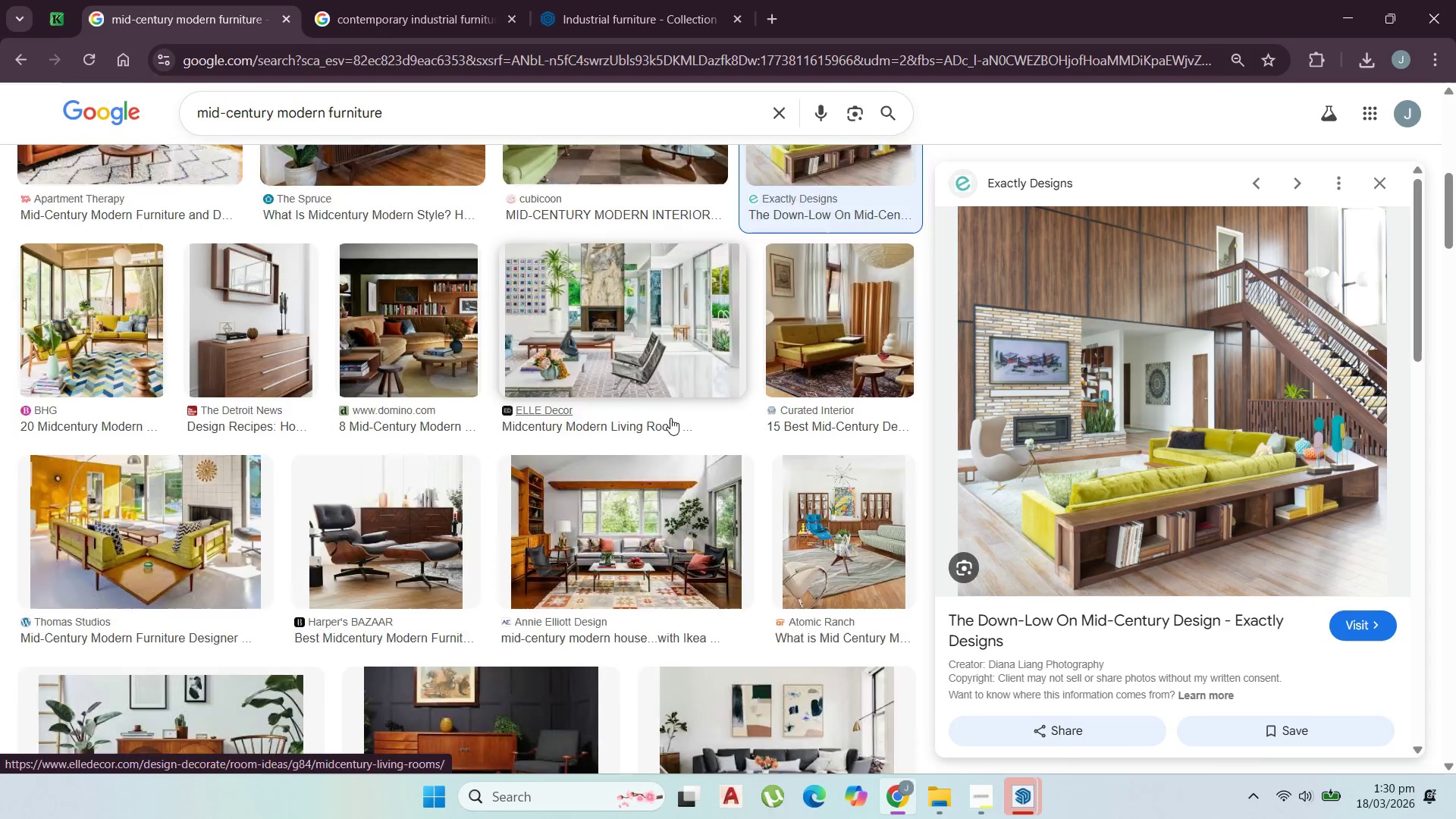 
scroll: coordinate [673, 418], scroll_direction: up, amount: 2.0
 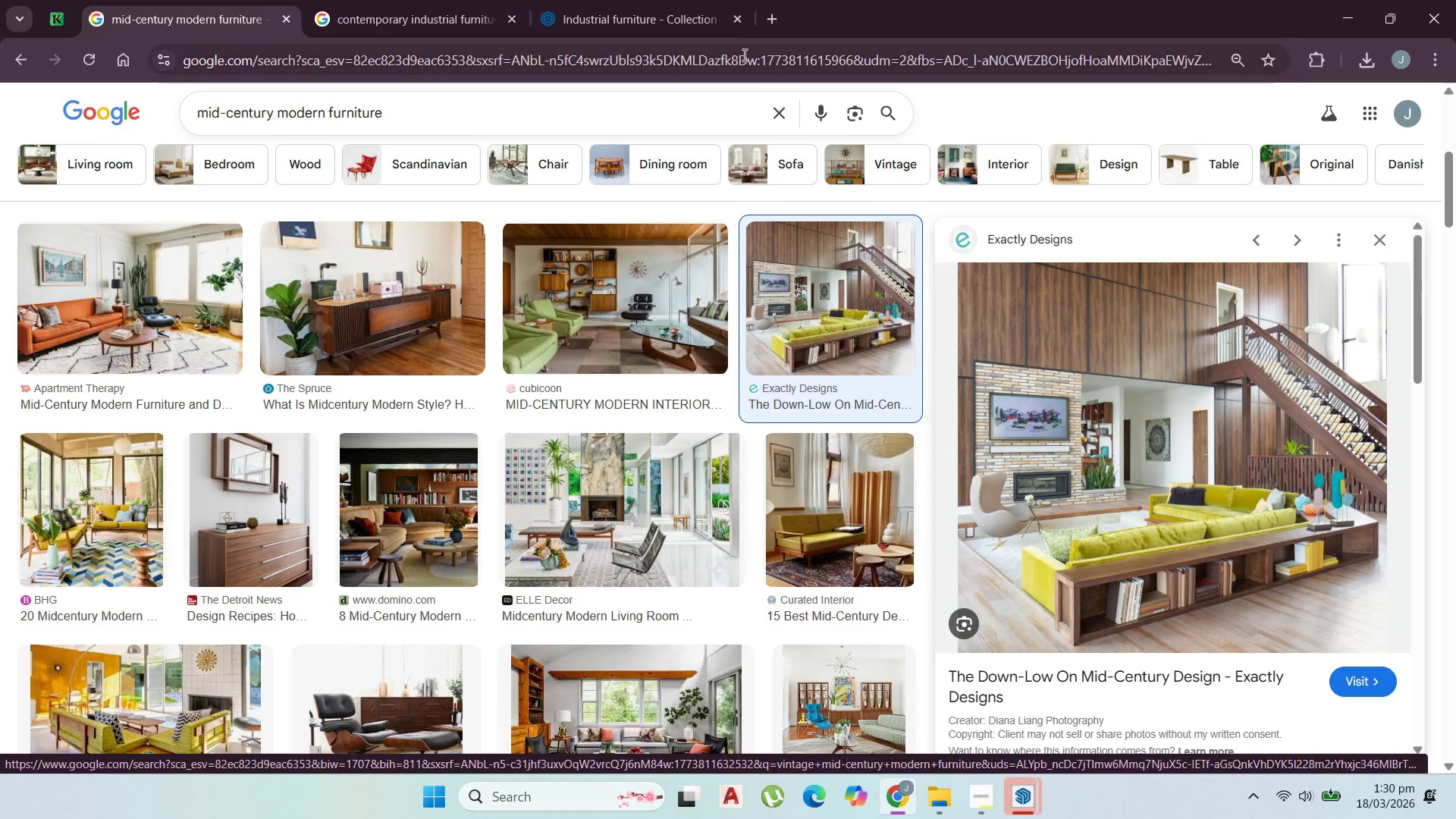 
left_click([431, 0])
 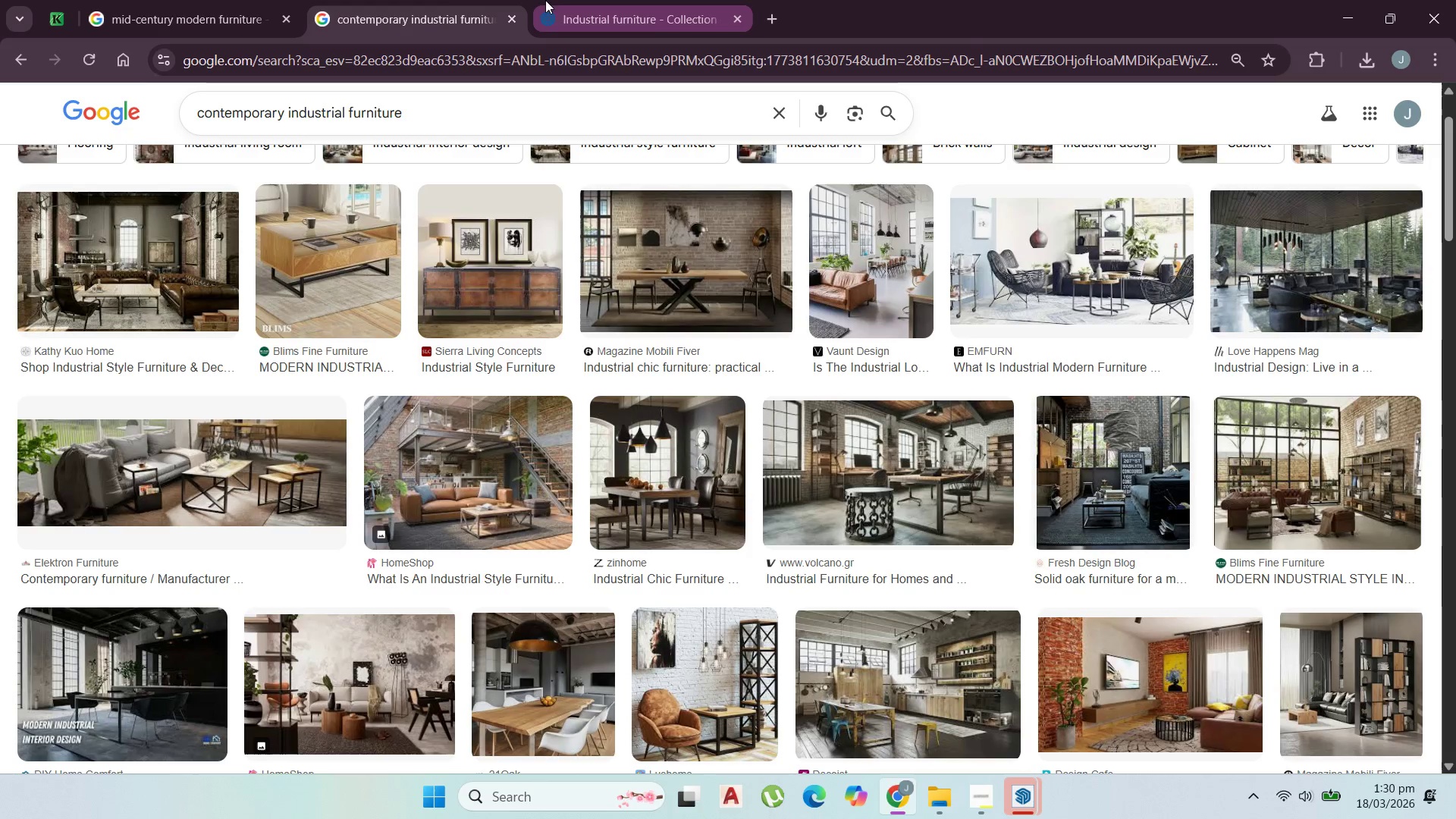 
left_click([596, 0])
 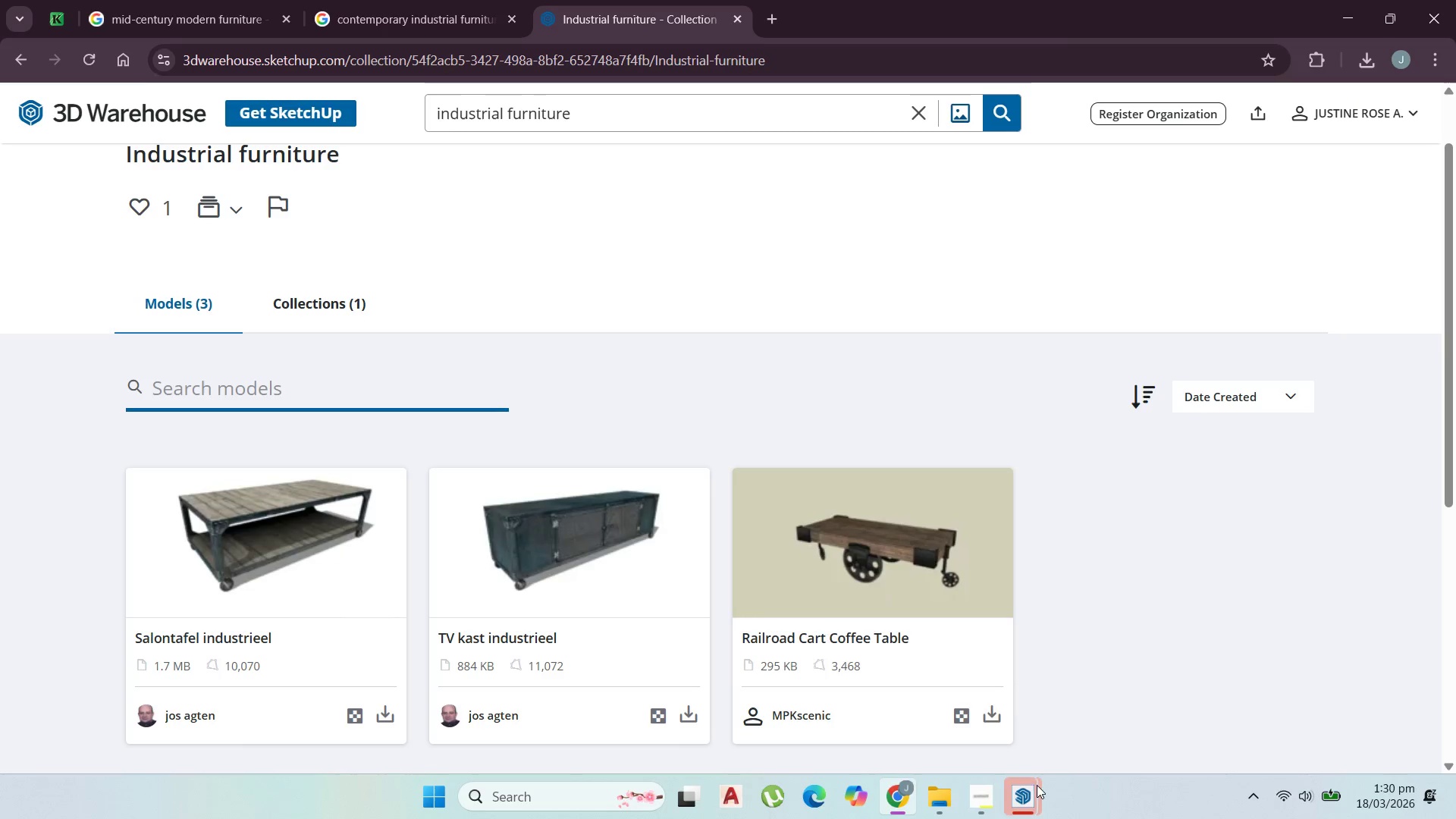 
left_click([1103, 703])
 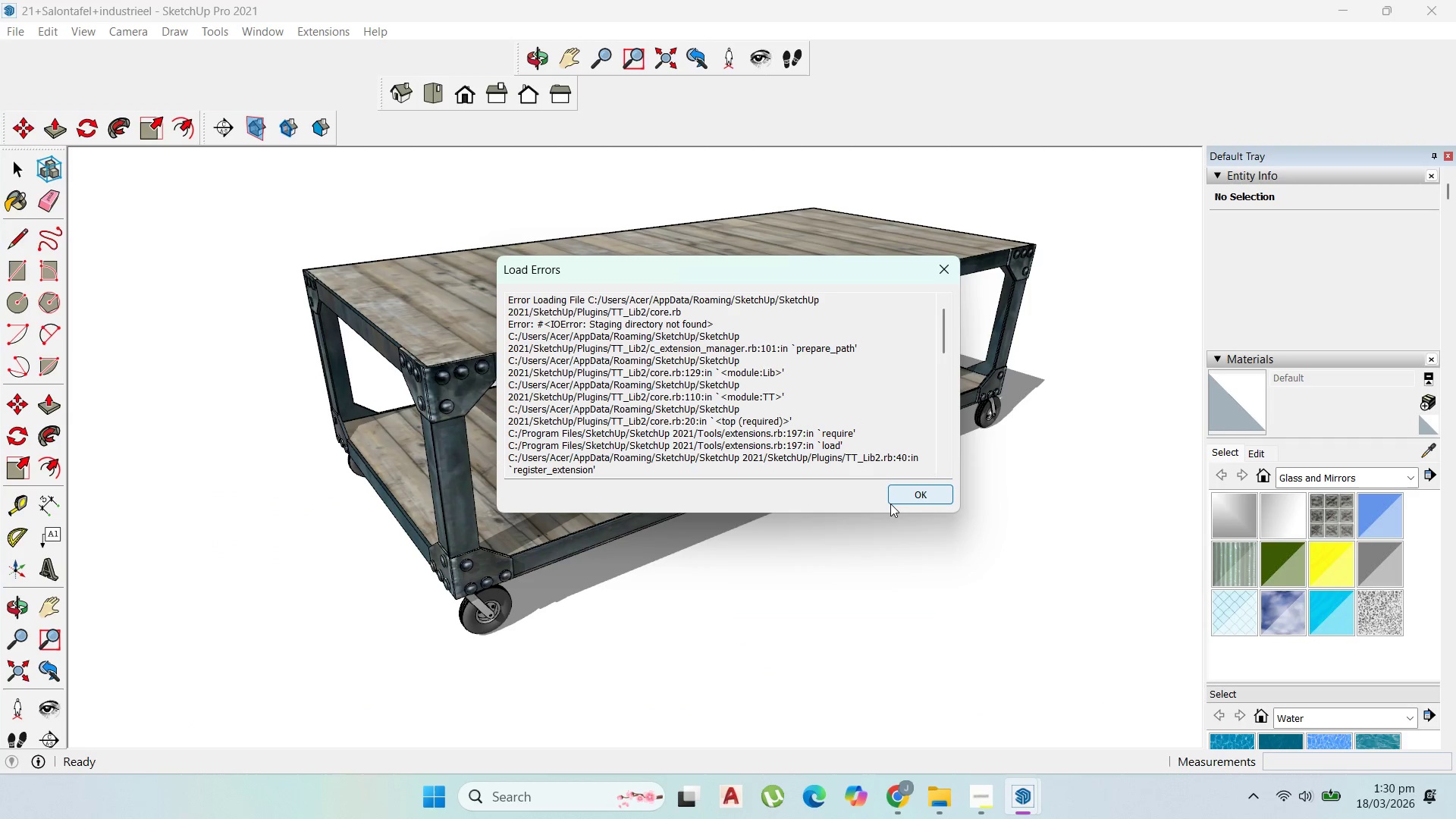 
left_click([905, 503])
 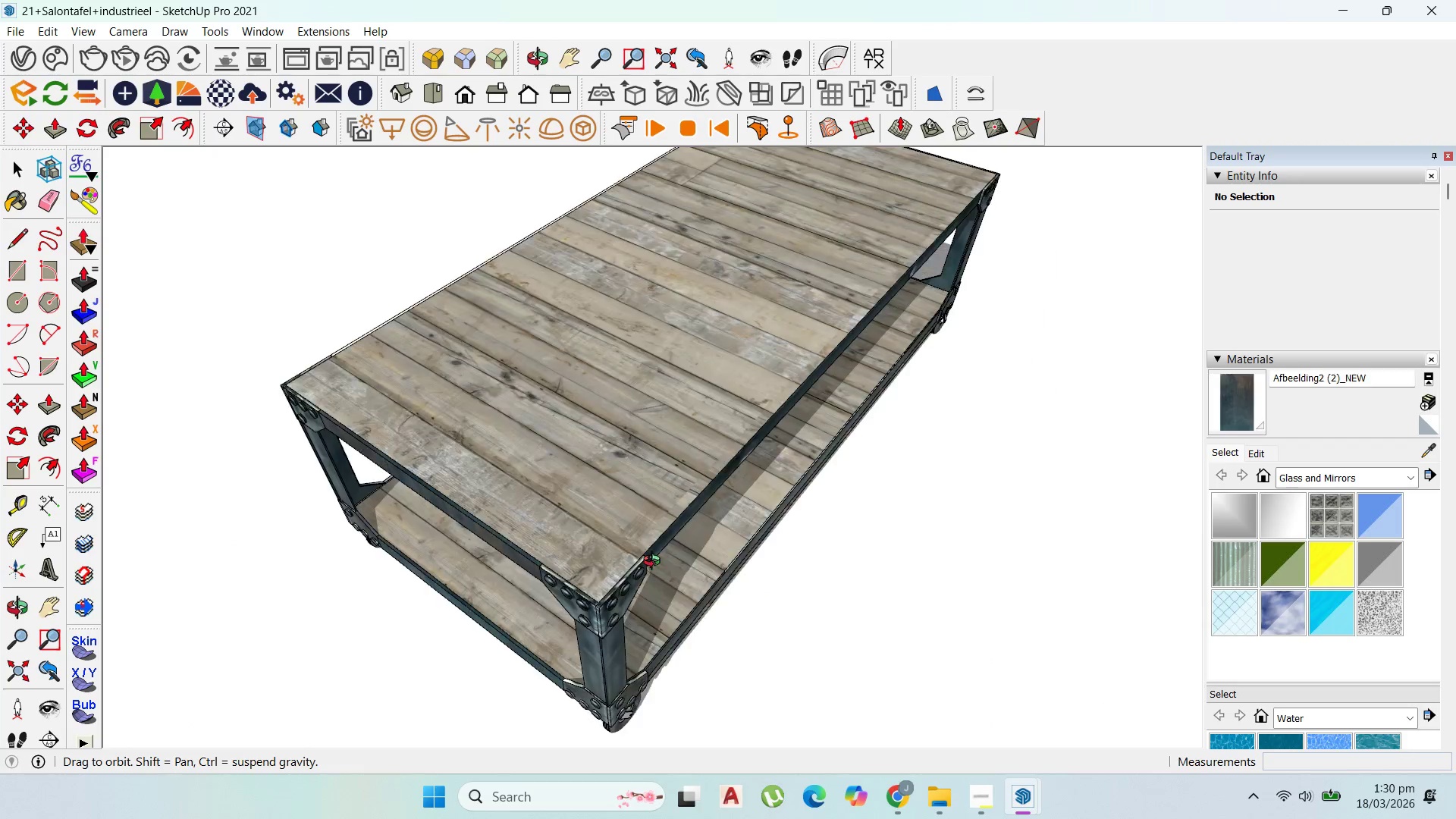 
scroll: coordinate [713, 550], scroll_direction: down, amount: 10.0
 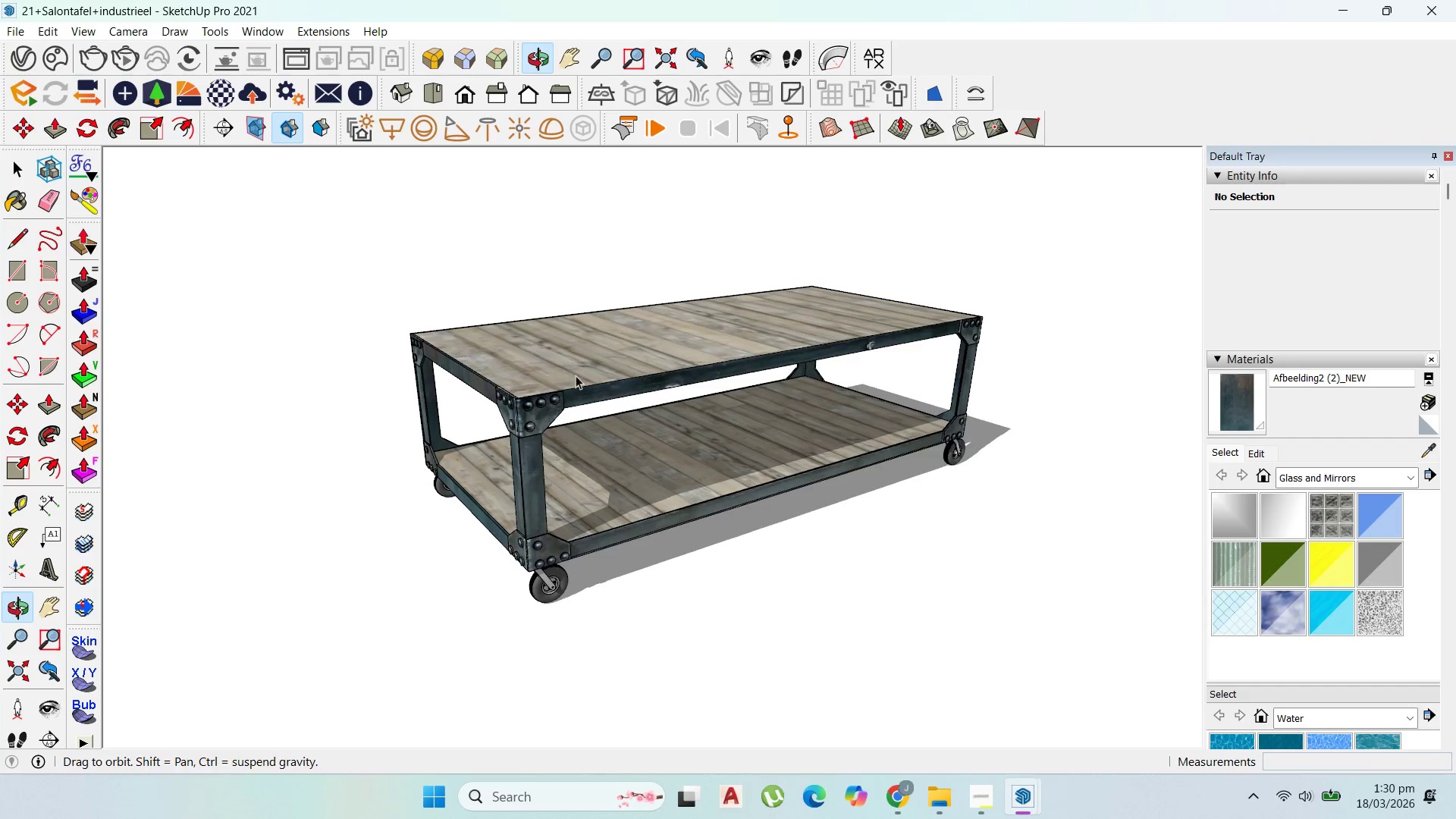 
left_click([583, 384])
 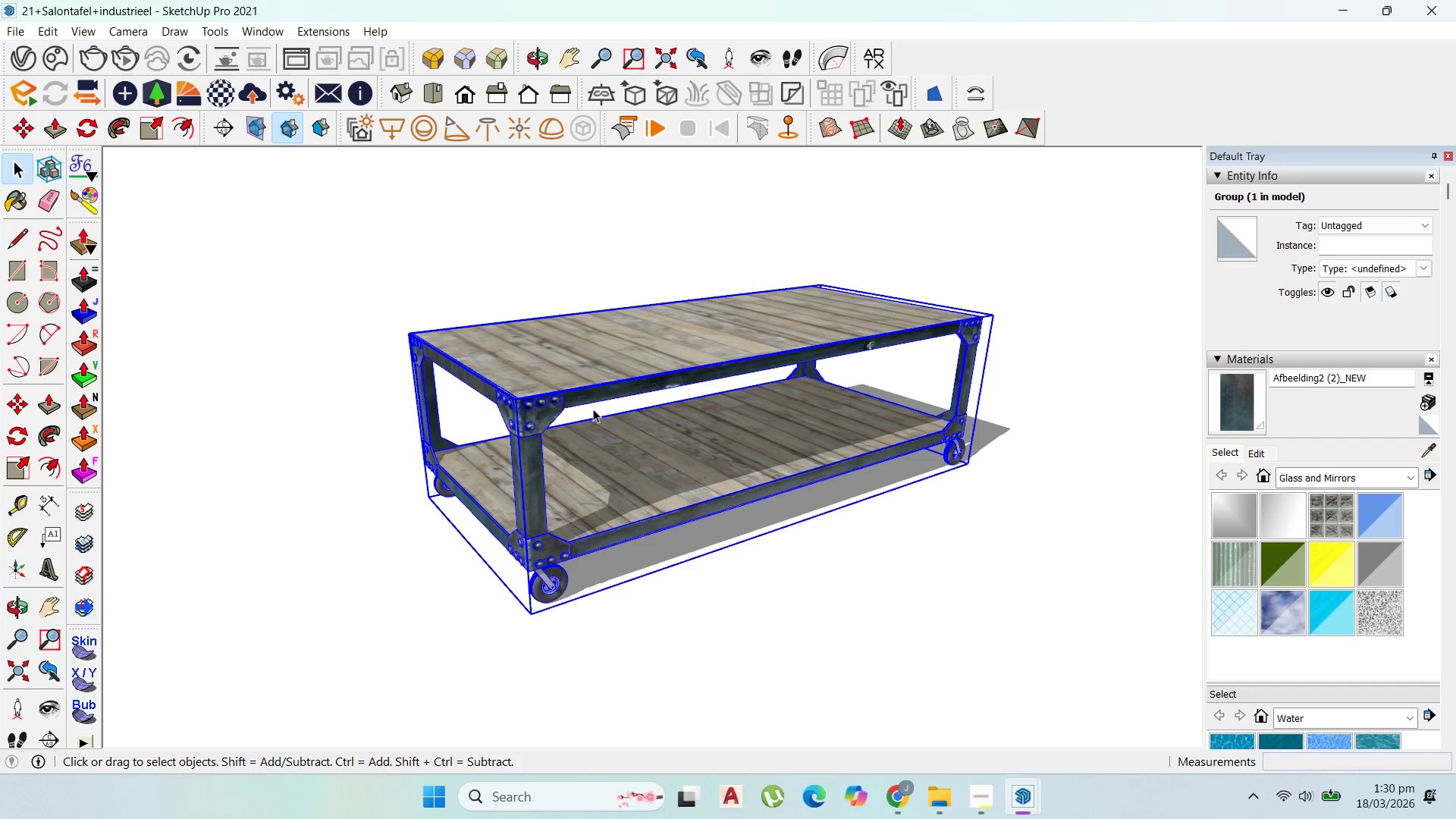 
key(Control+C)
 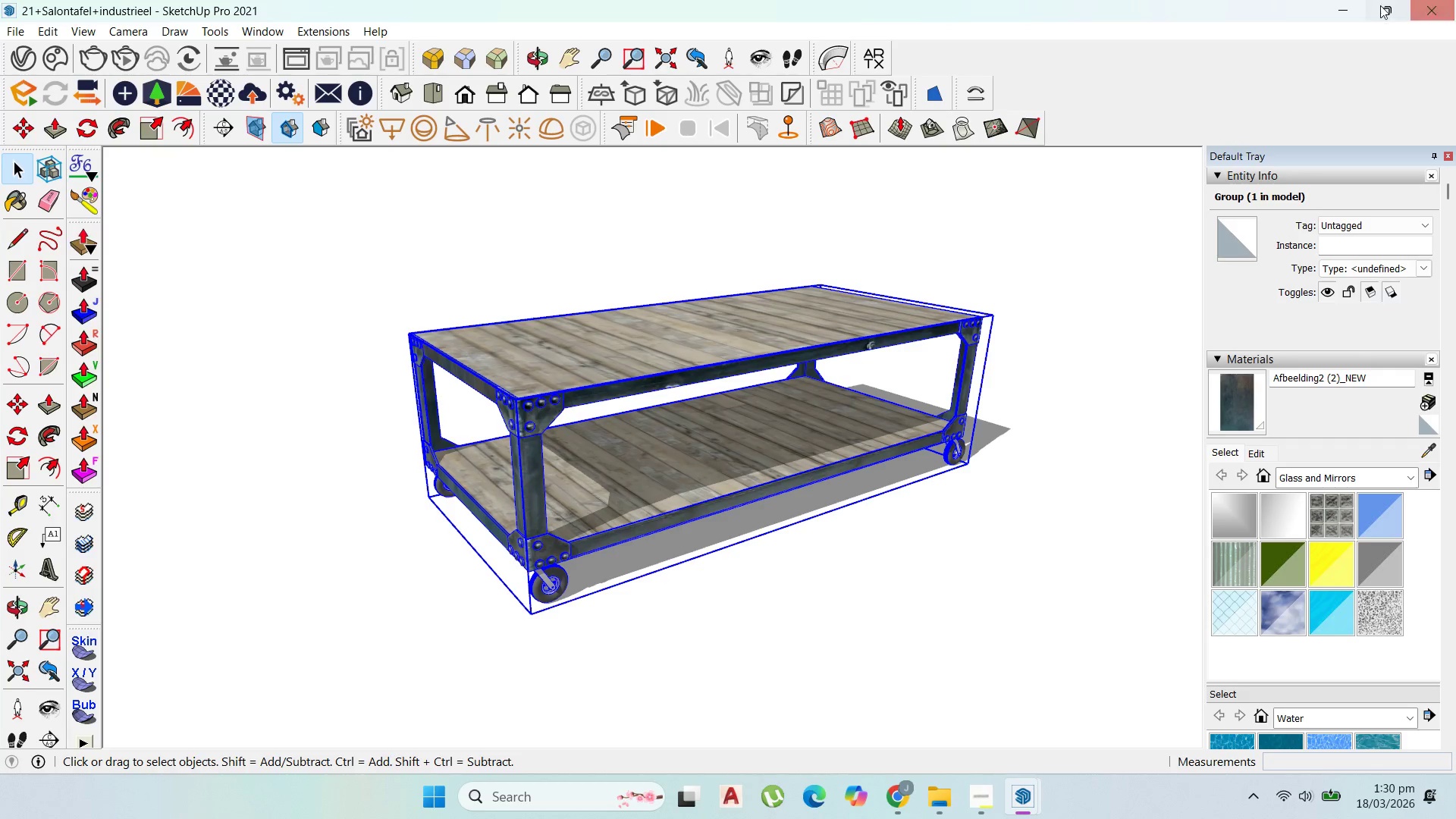 
left_click([1352, 5])
 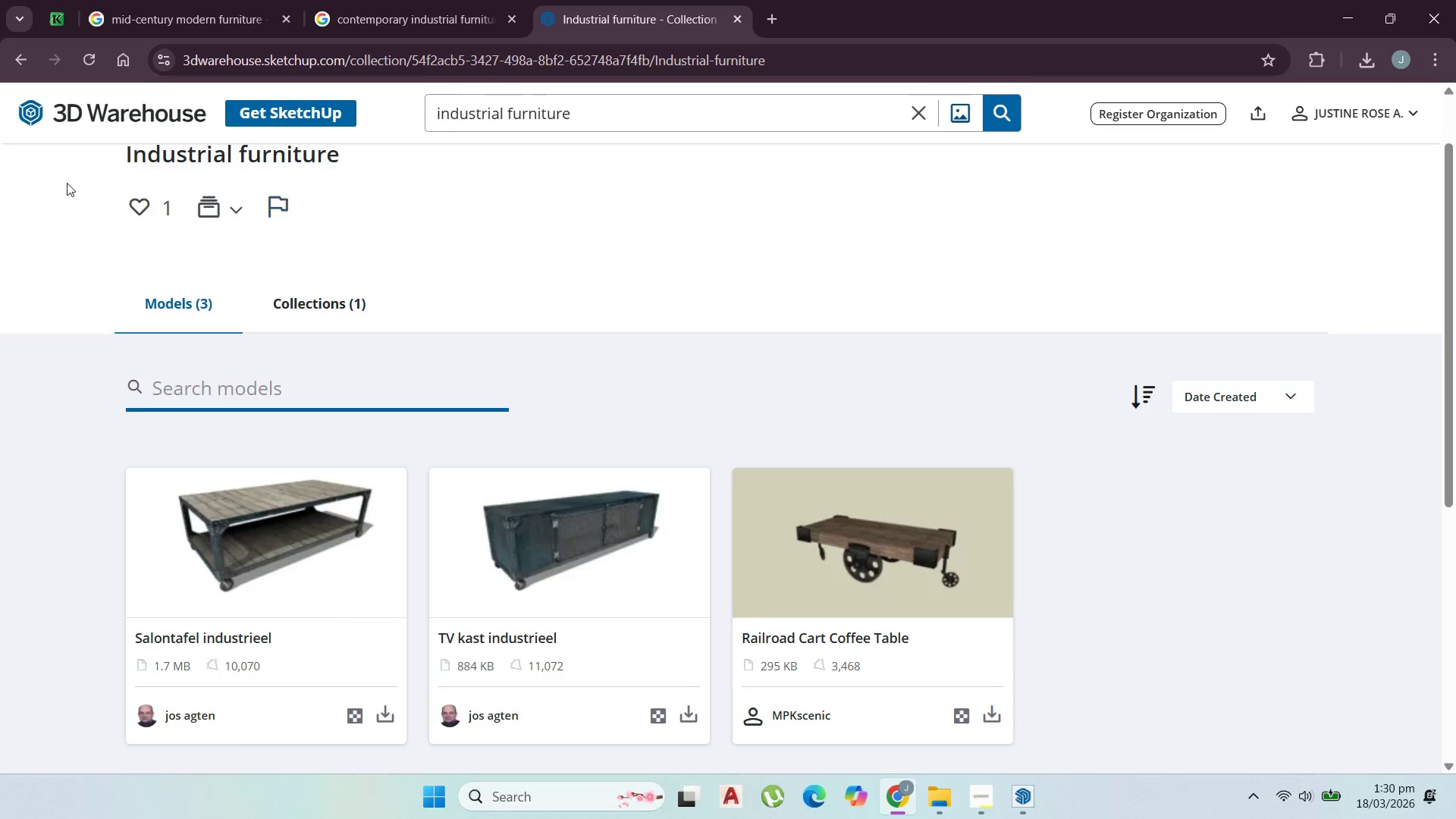 
left_click([9, 56])
 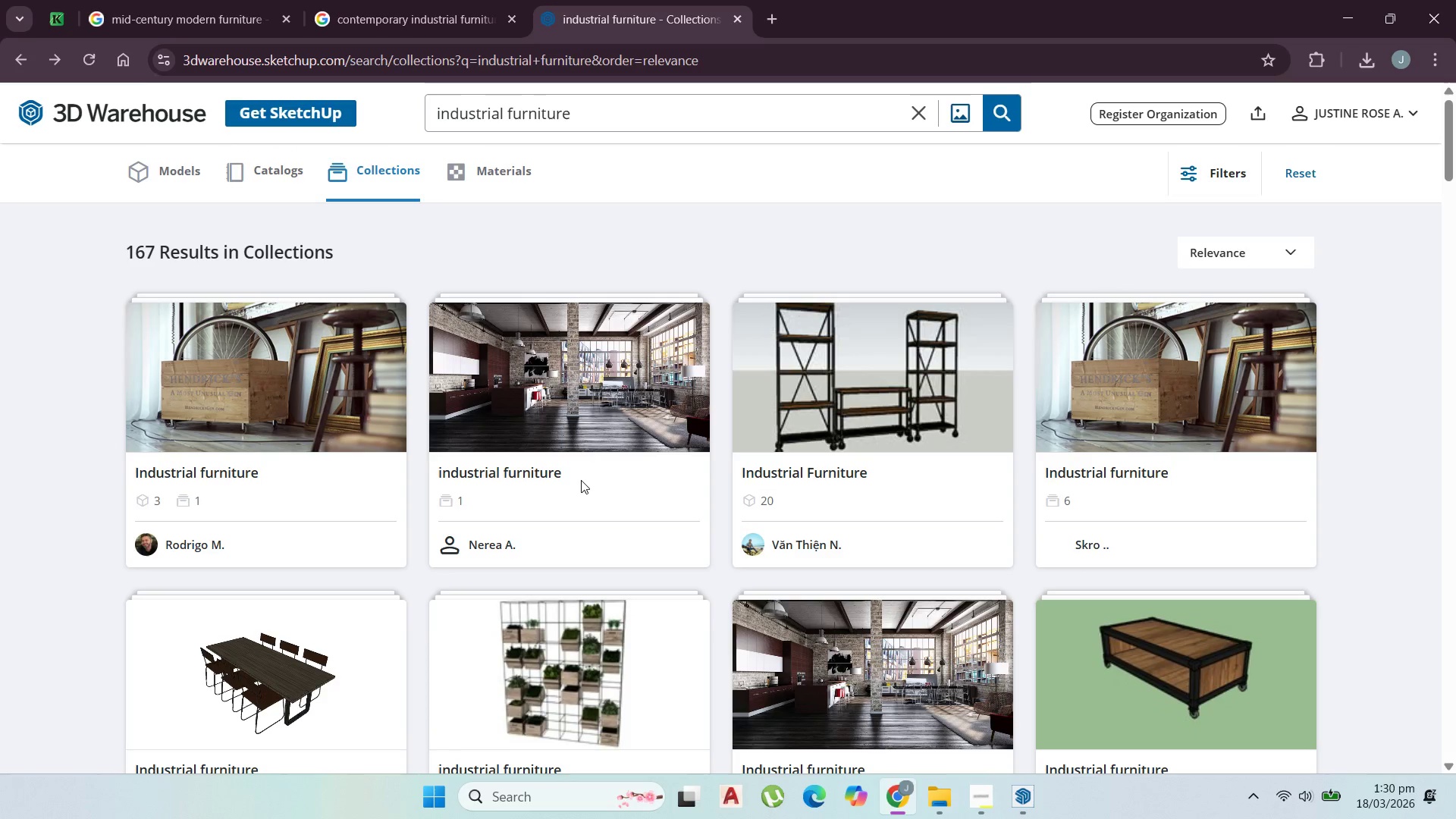 
left_click([545, 478])
 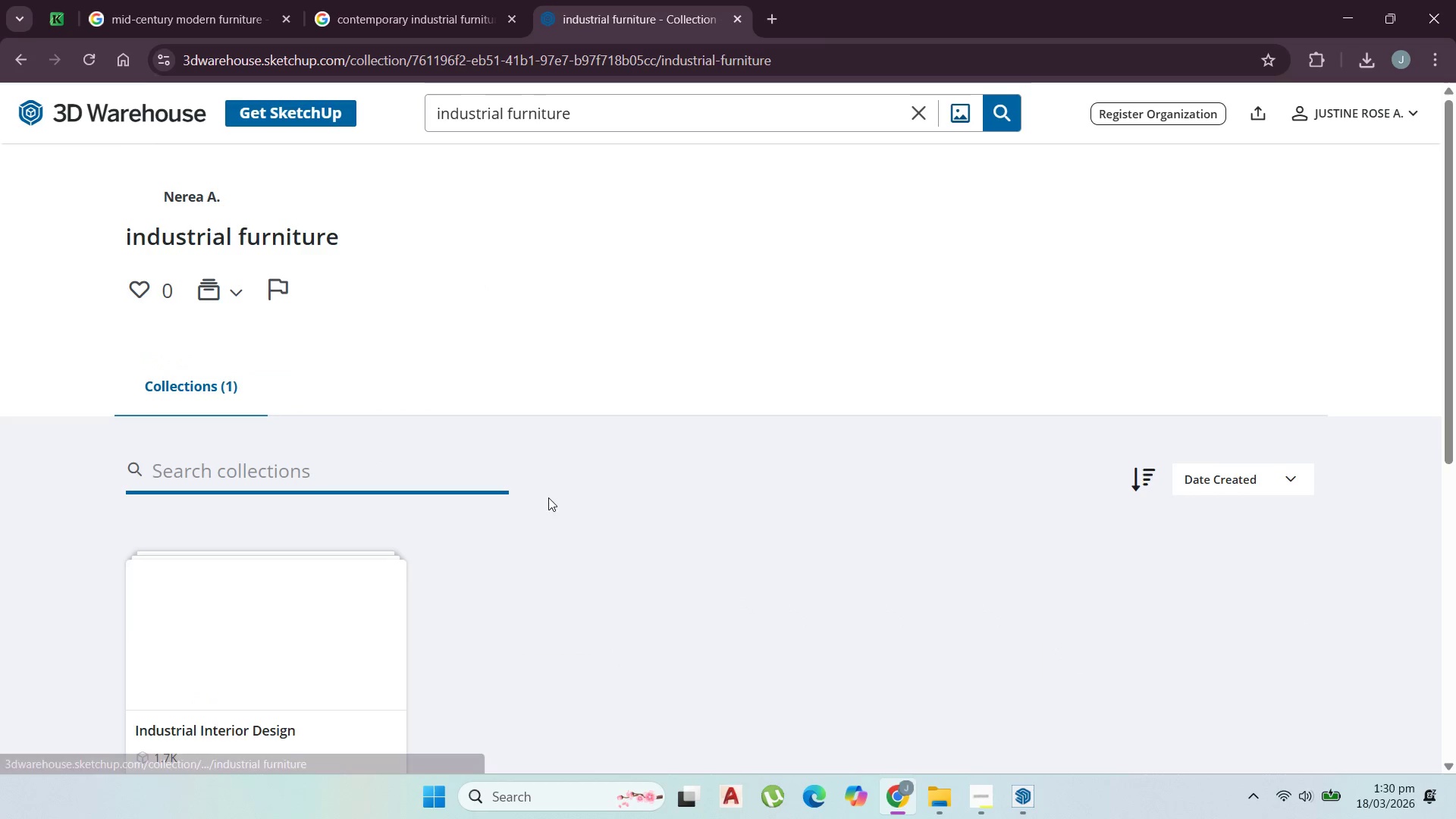 
scroll: coordinate [544, 529], scroll_direction: down, amount: 2.0
 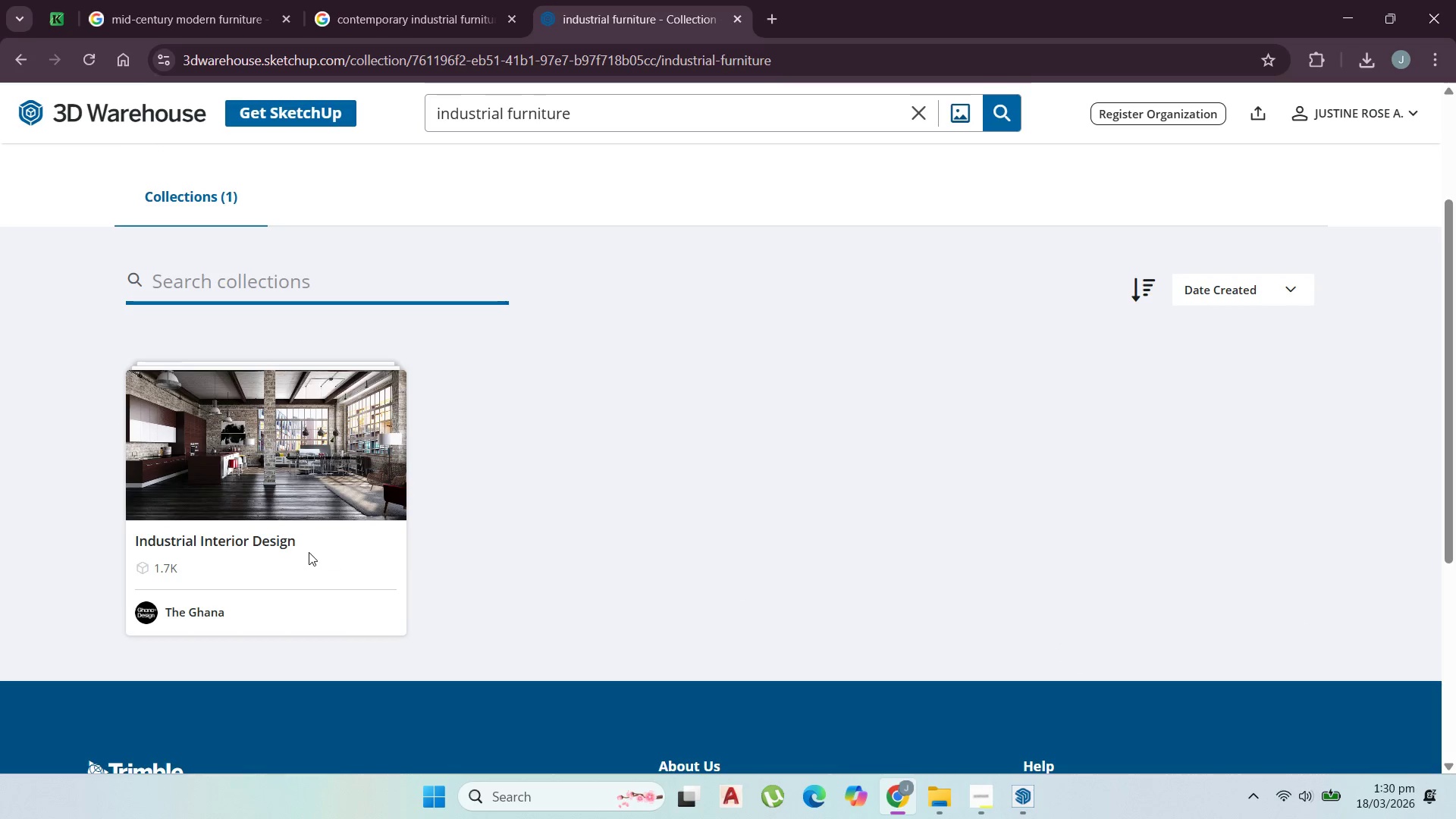 
left_click([307, 552])
 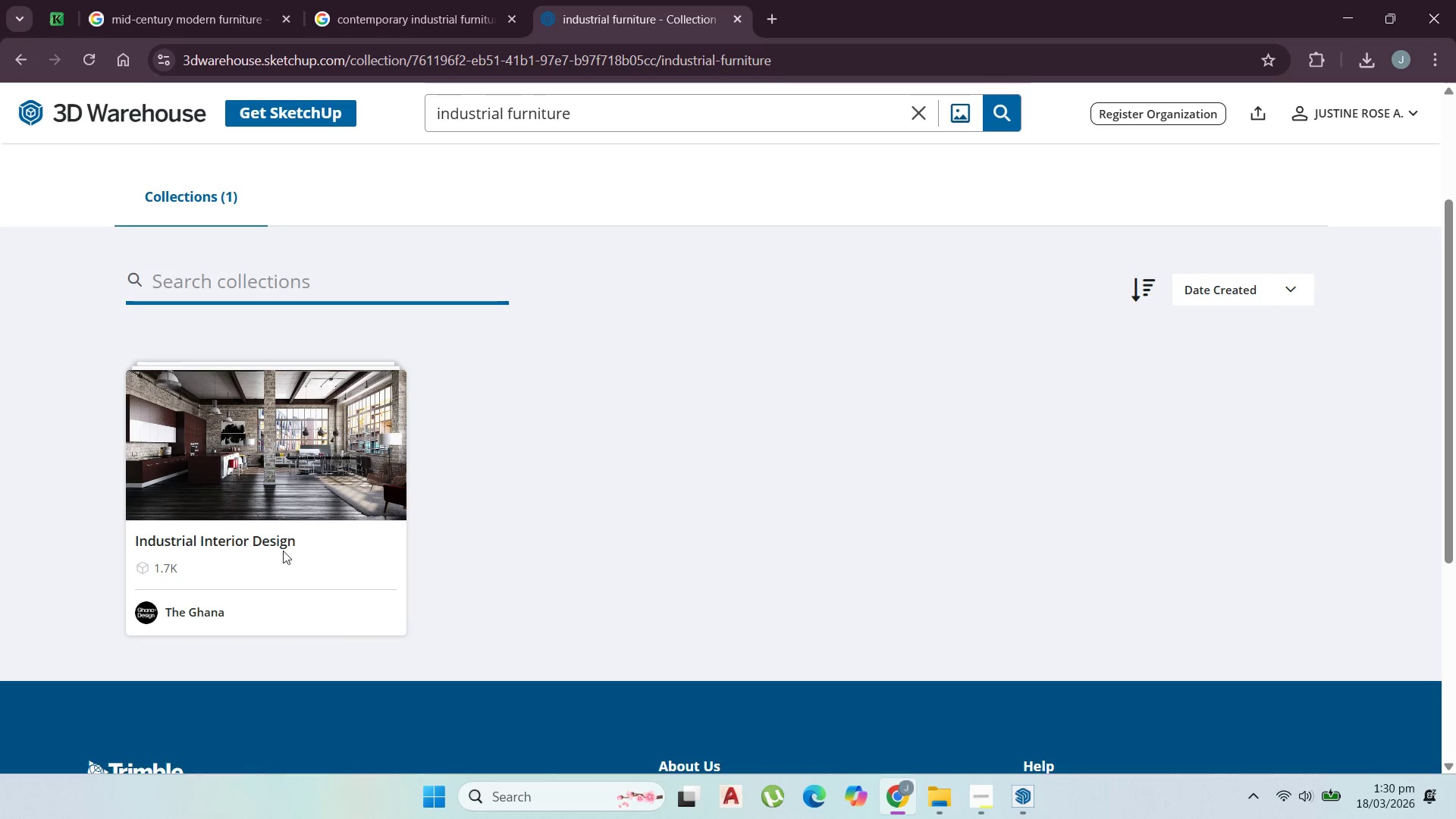 
left_click([274, 550])
 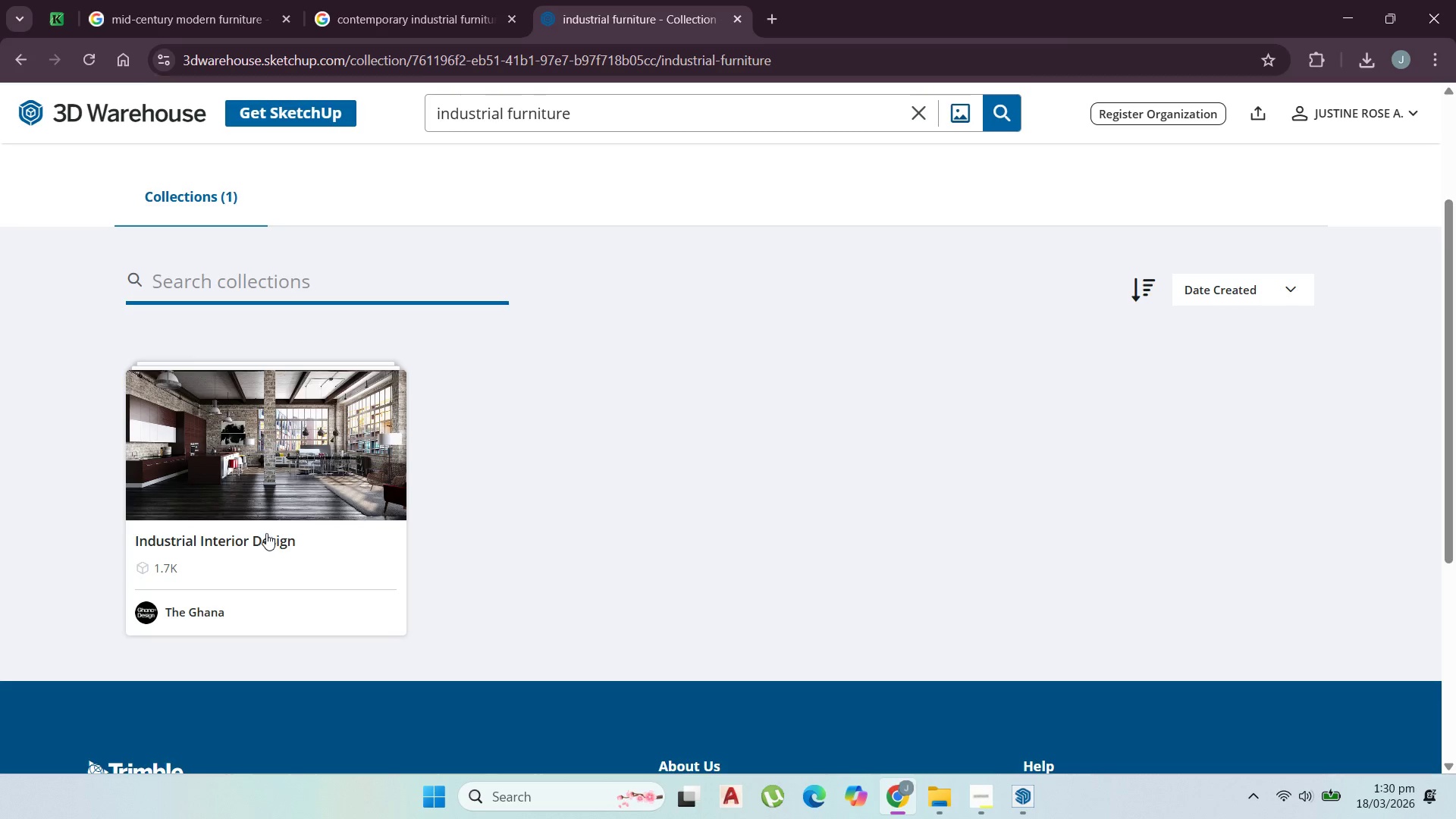 
left_click([266, 533])
 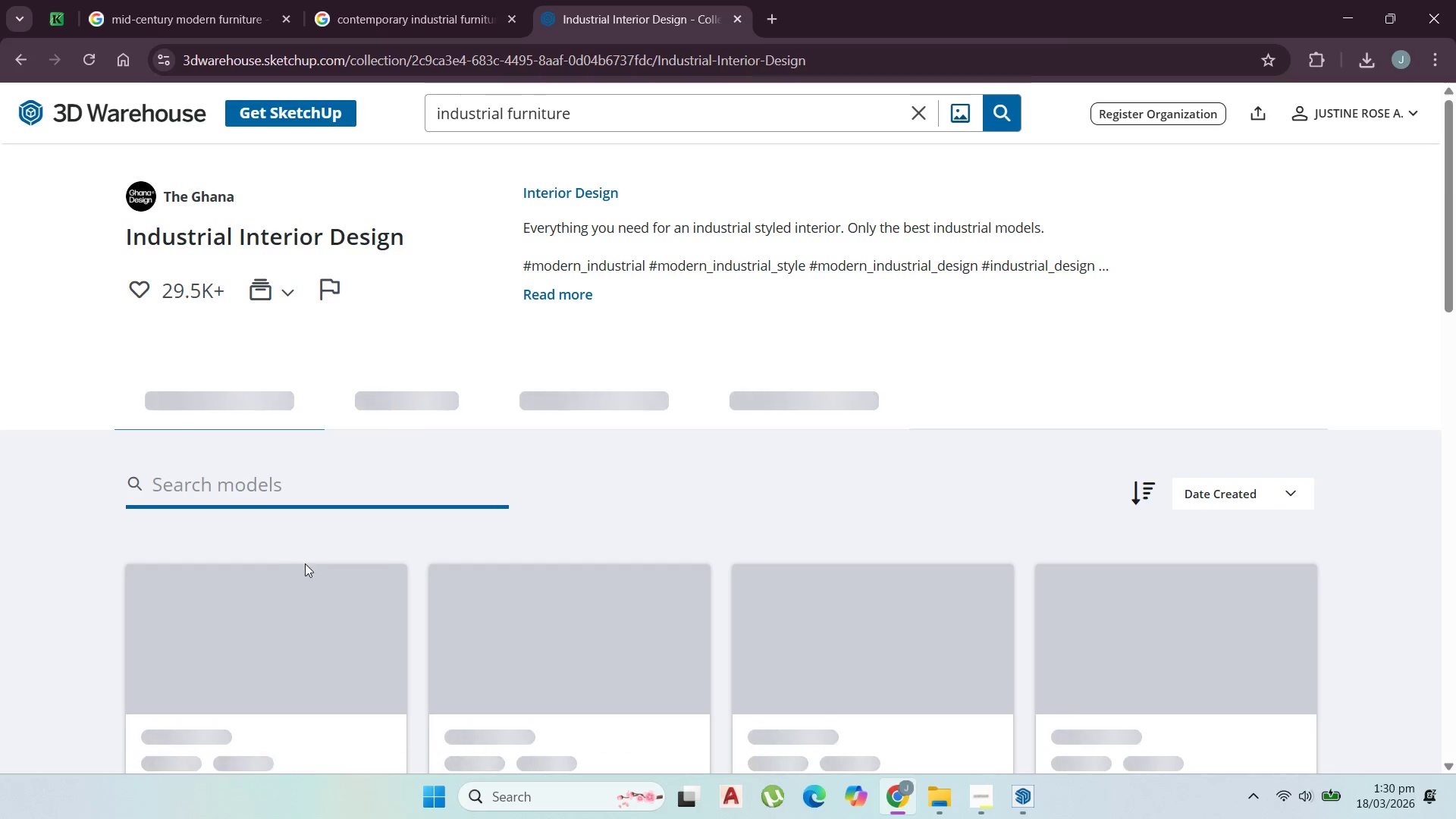 
scroll: coordinate [348, 585], scroll_direction: down, amount: 5.0
 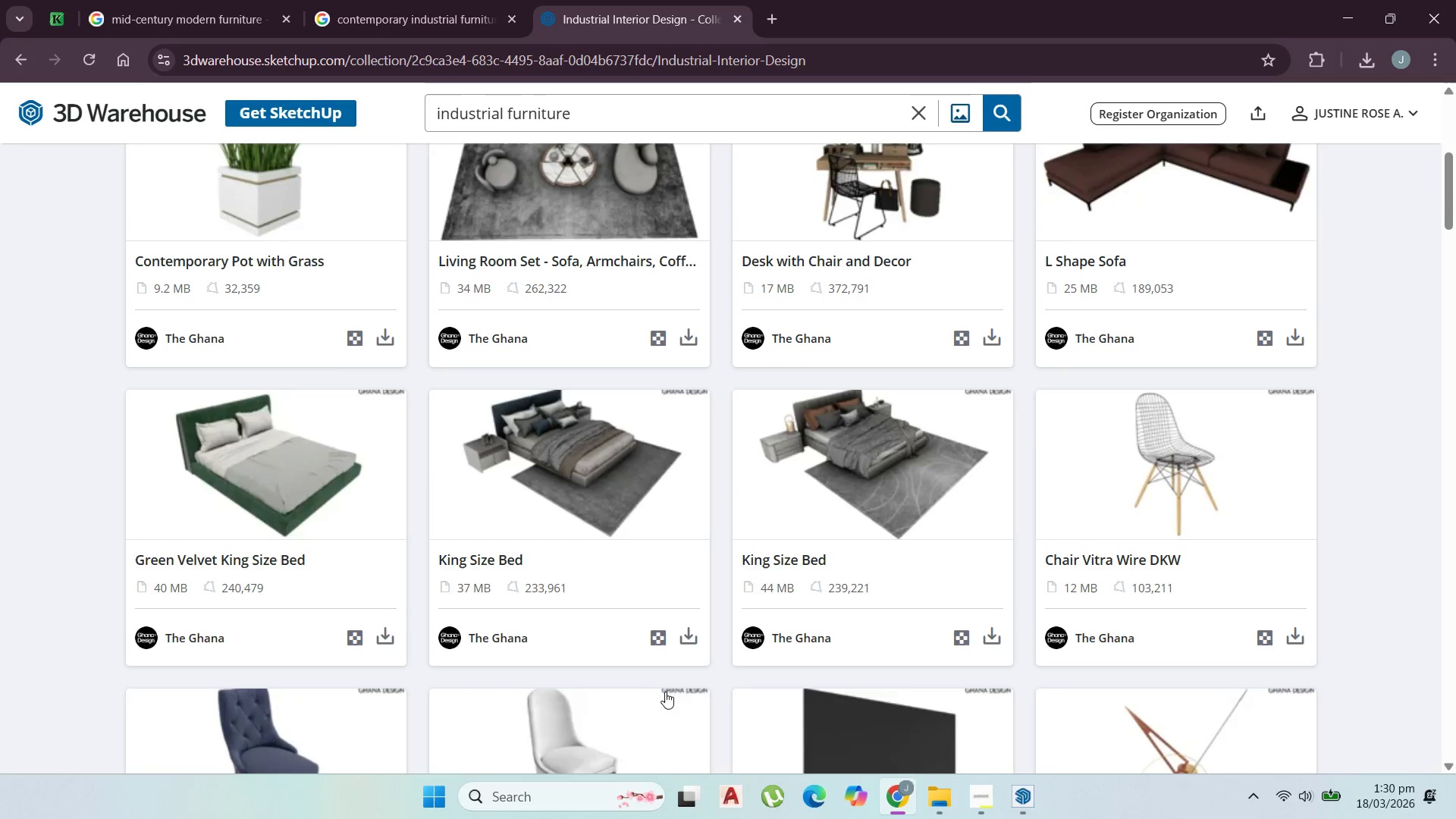 
scroll: coordinate [1291, 439], scroll_direction: up, amount: 2.0
 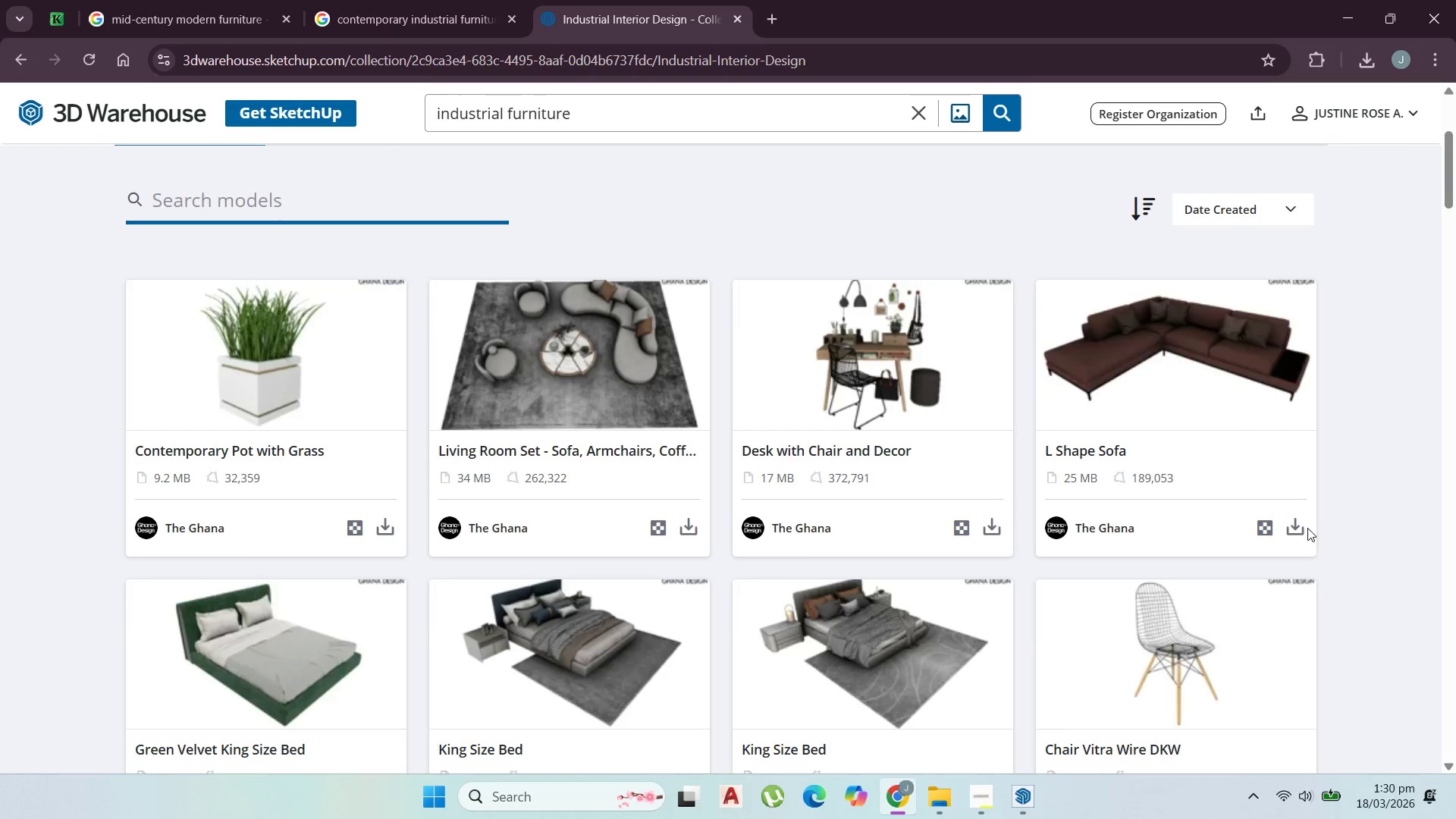 
scroll: coordinate [1301, 526], scroll_direction: down, amount: 4.0
 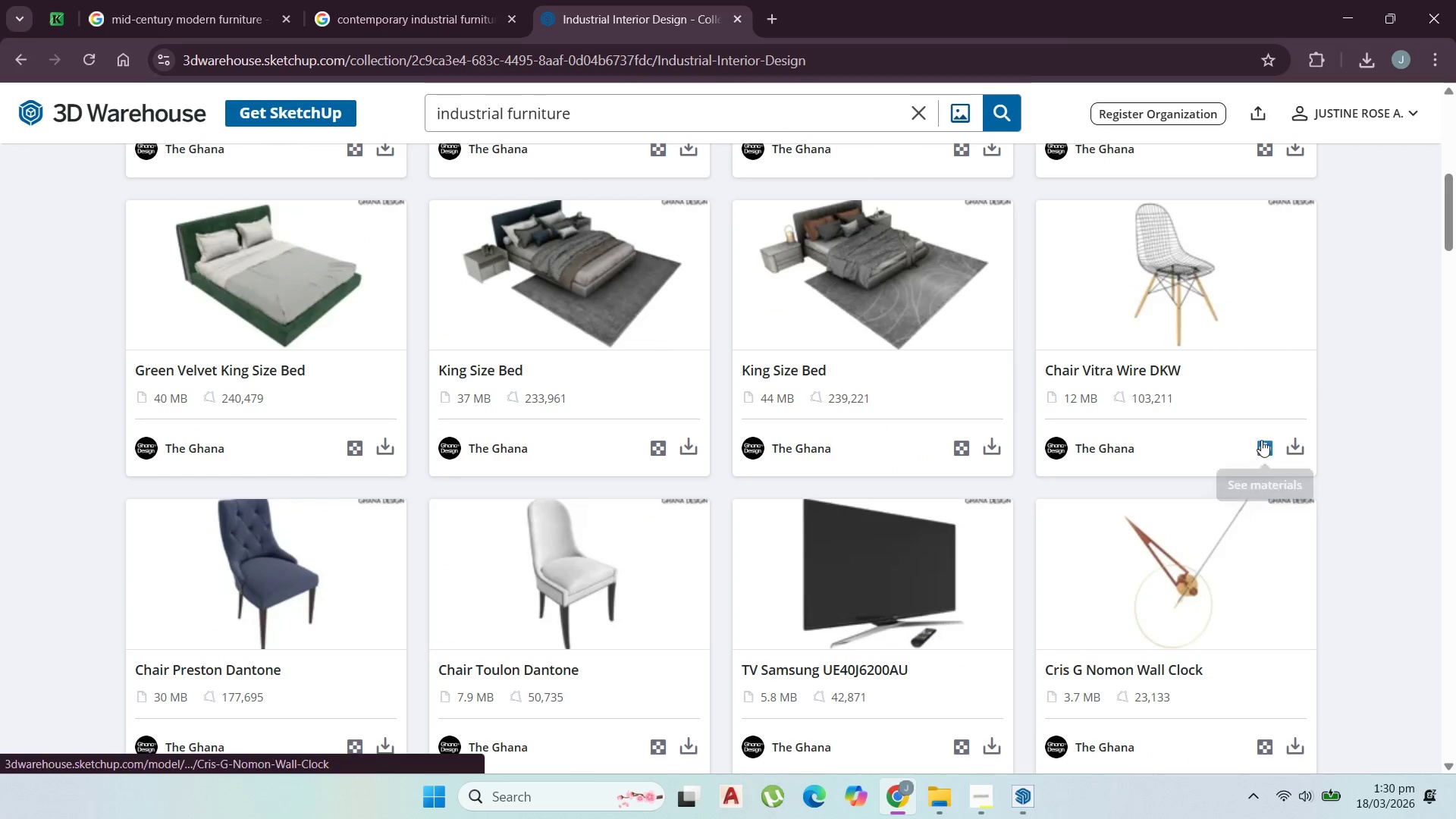 
scroll: coordinate [1266, 430], scroll_direction: up, amount: 1.0
 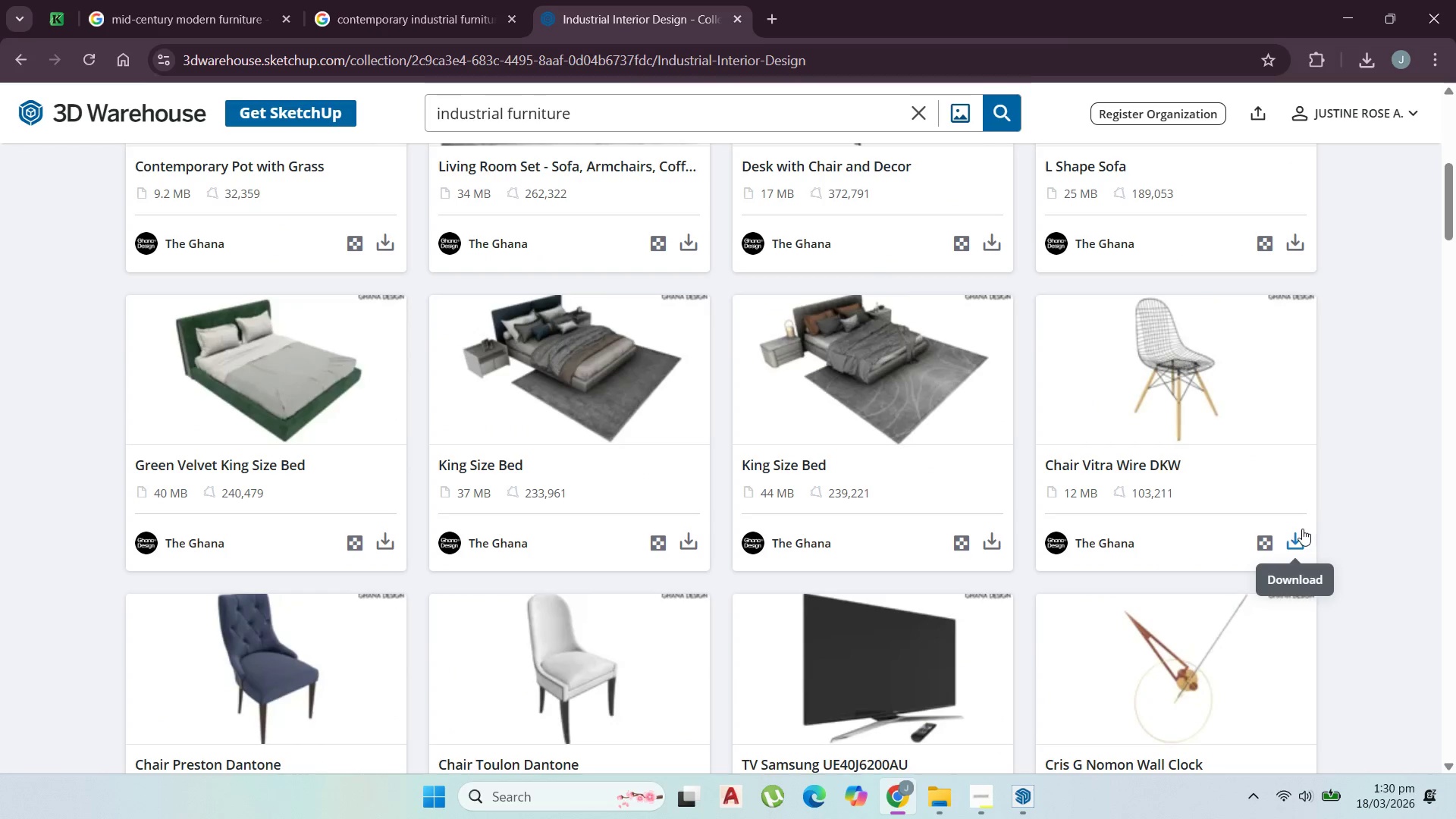 
scroll: coordinate [1207, 526], scroll_direction: down, amount: 2.0
 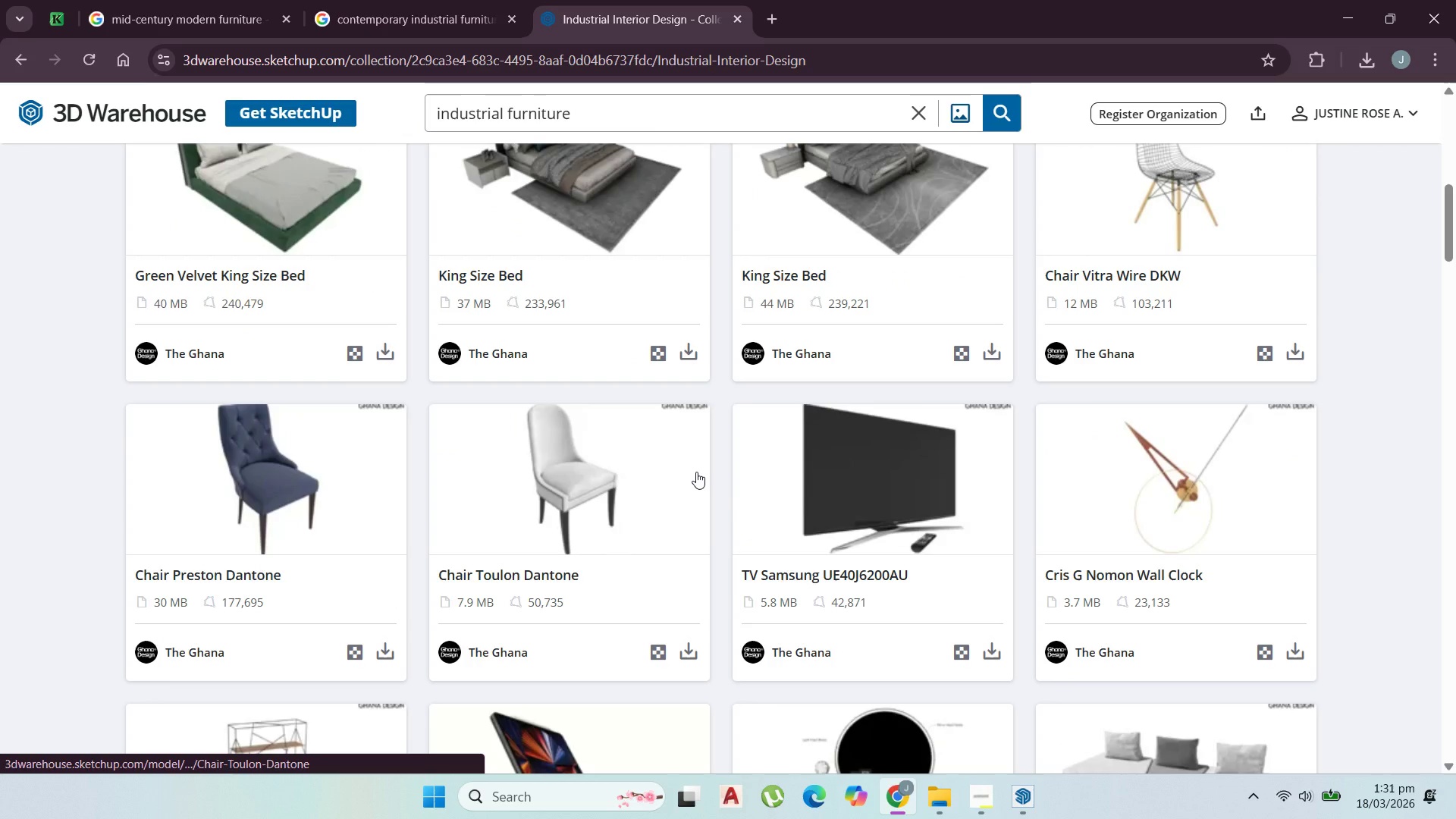 
scroll: coordinate [702, 481], scroll_direction: up, amount: 7.0
 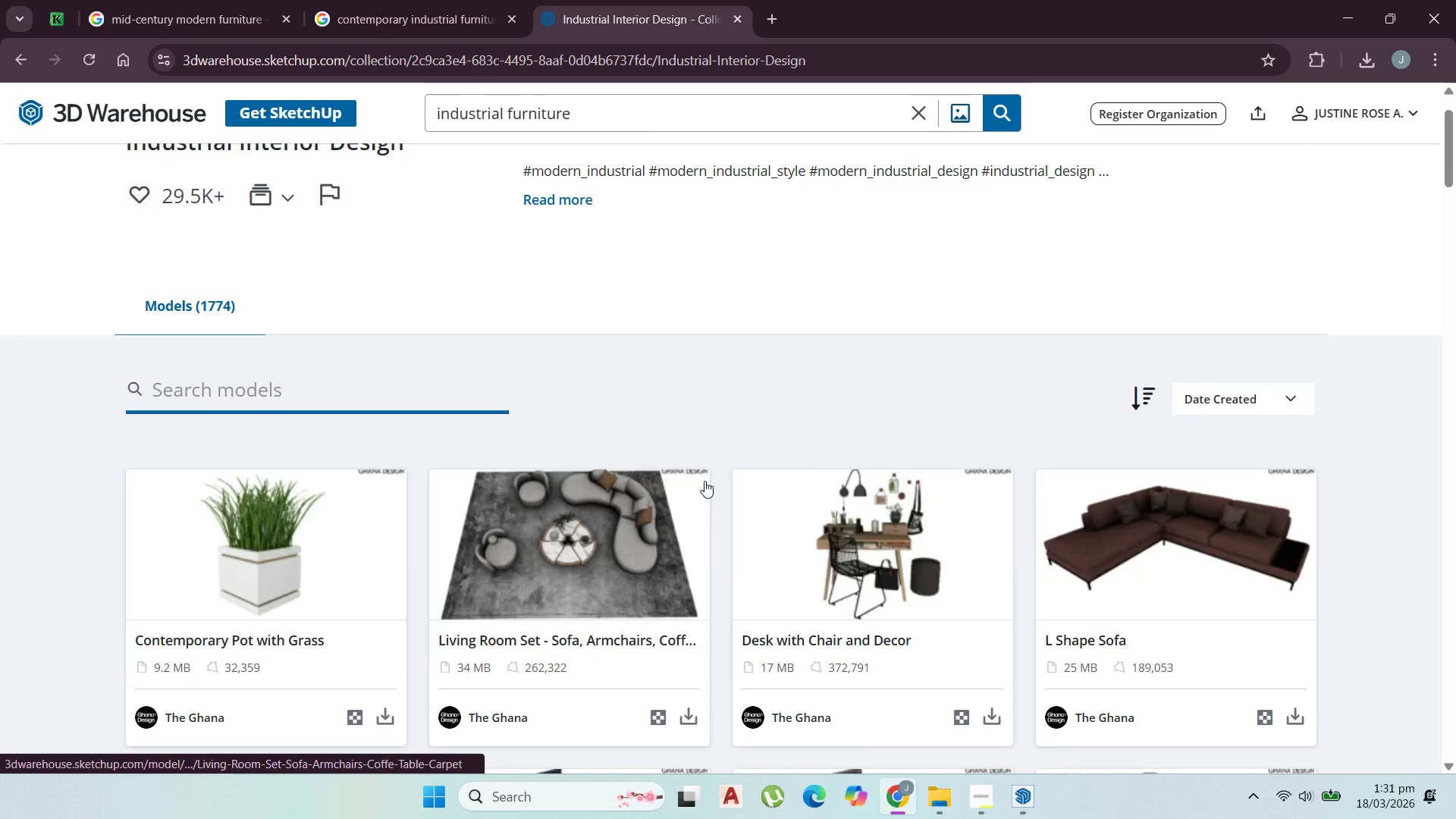 
scroll: coordinate [981, 378], scroll_direction: down, amount: 30.0
 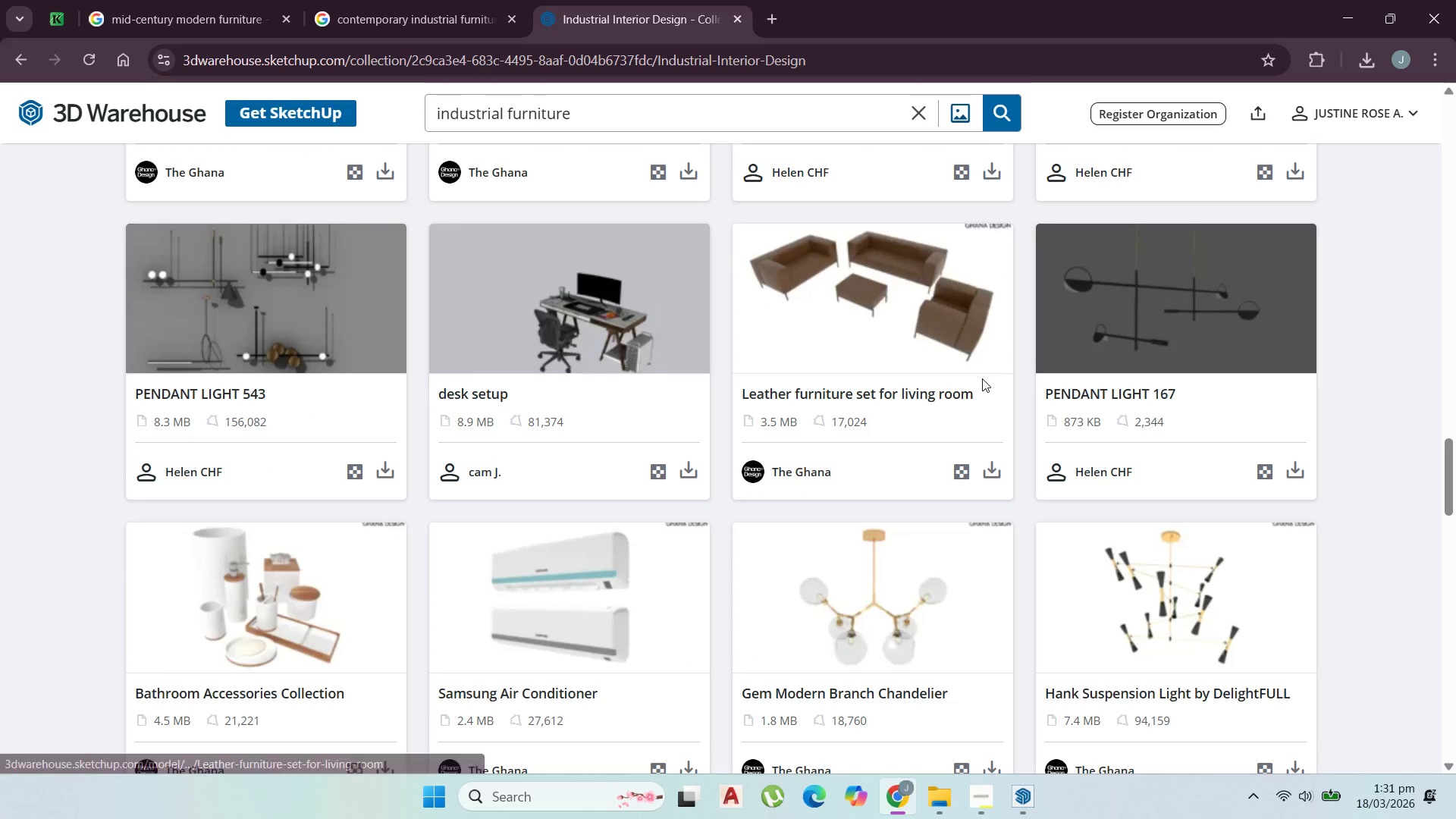 
scroll: coordinate [987, 381], scroll_direction: down, amount: 6.0
 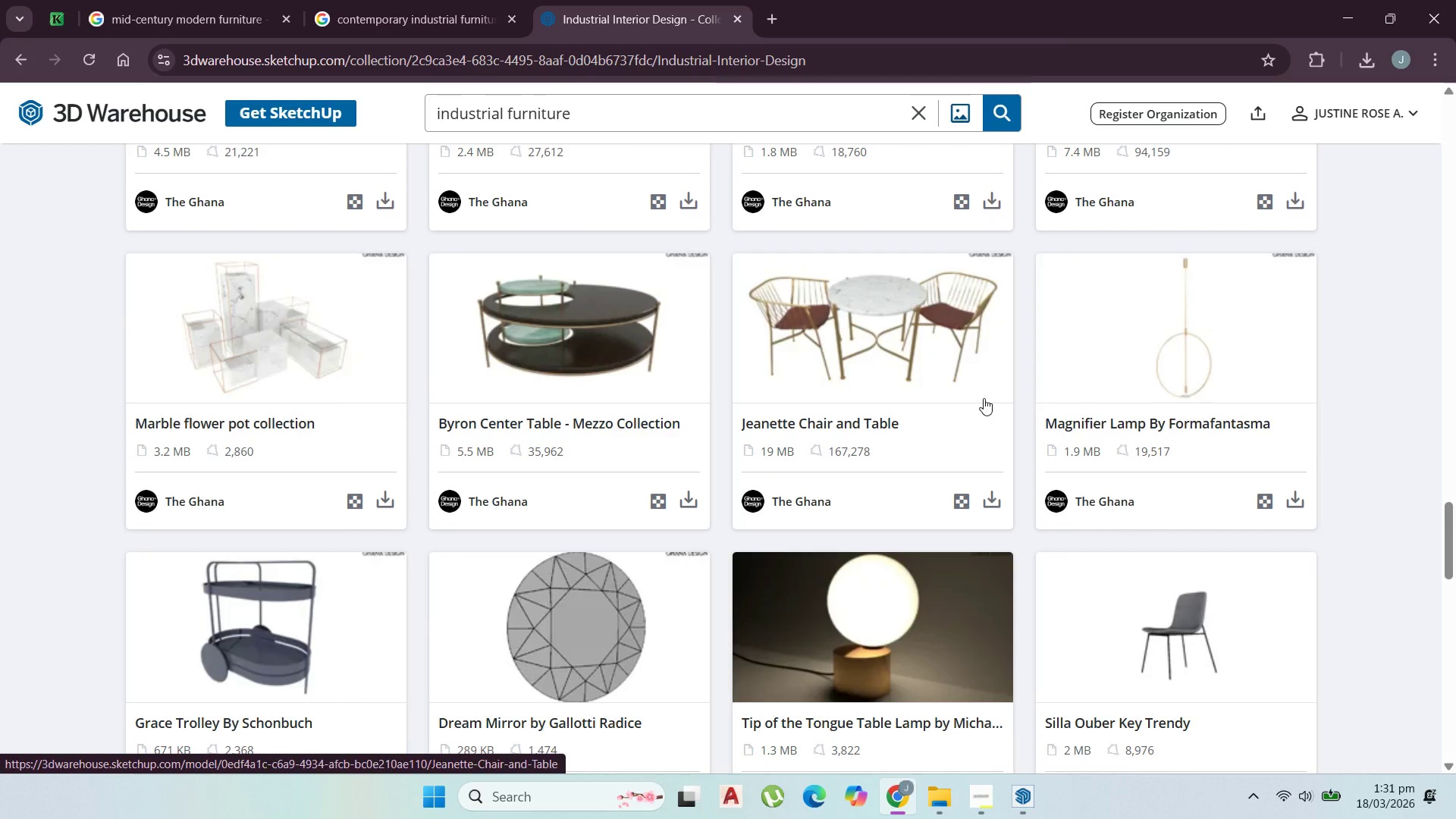 
scroll: coordinate [993, 403], scroll_direction: up, amount: 36.0
 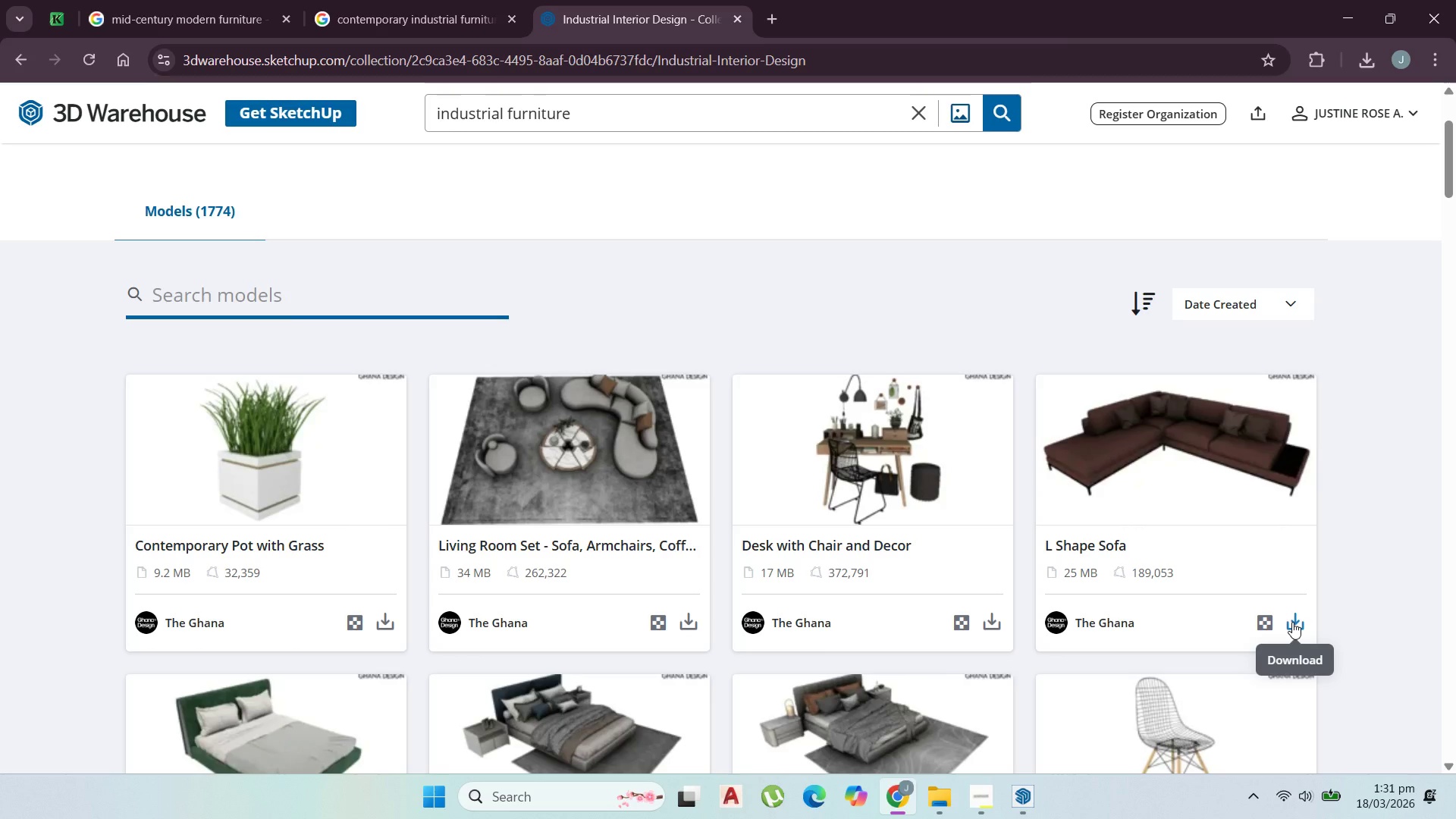 
scroll: coordinate [799, 563], scroll_direction: down, amount: 11.0
 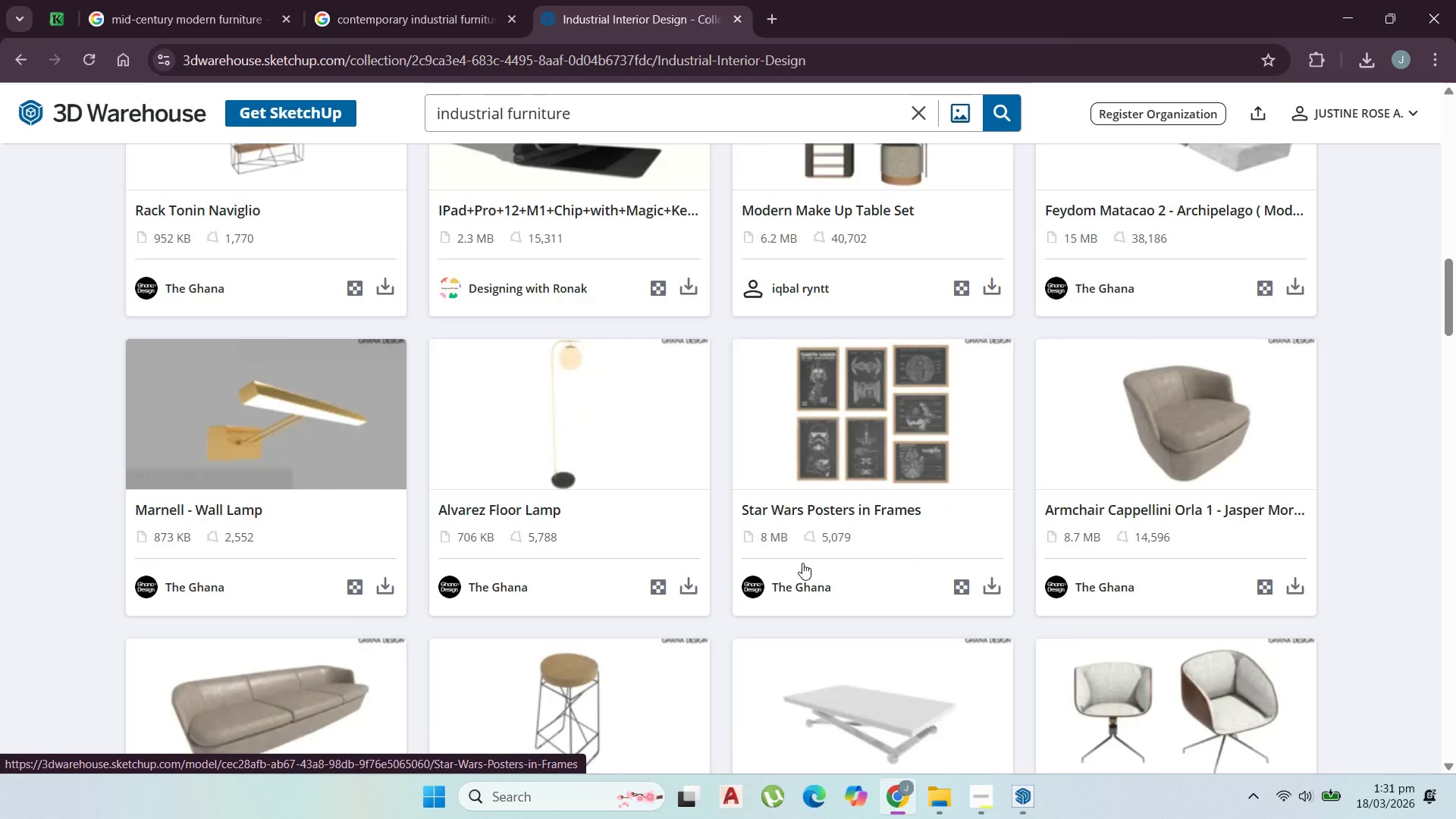 
scroll: coordinate [864, 586], scroll_direction: down, amount: 12.0
 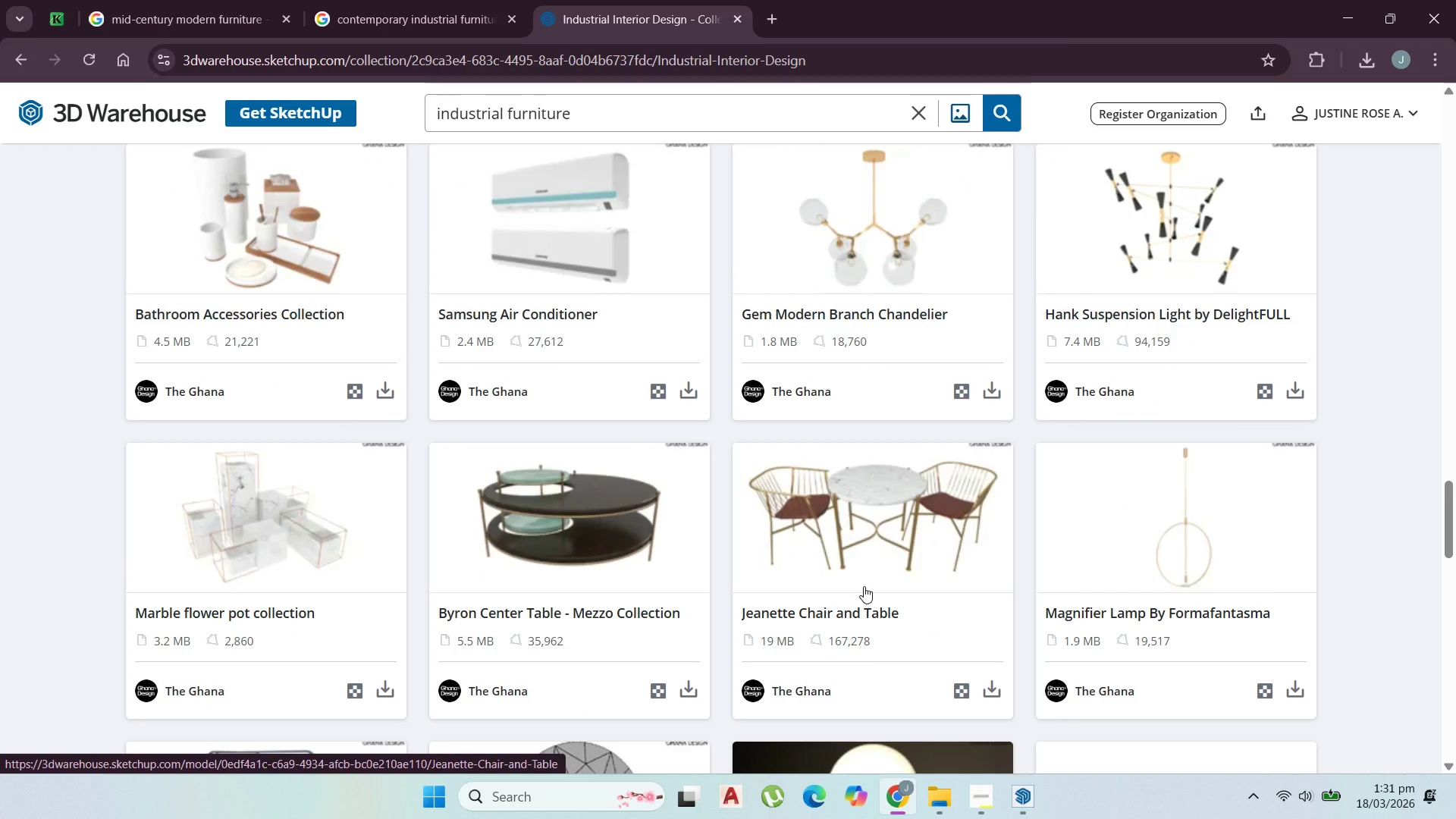 
scroll: coordinate [868, 586], scroll_direction: down, amount: 8.0
 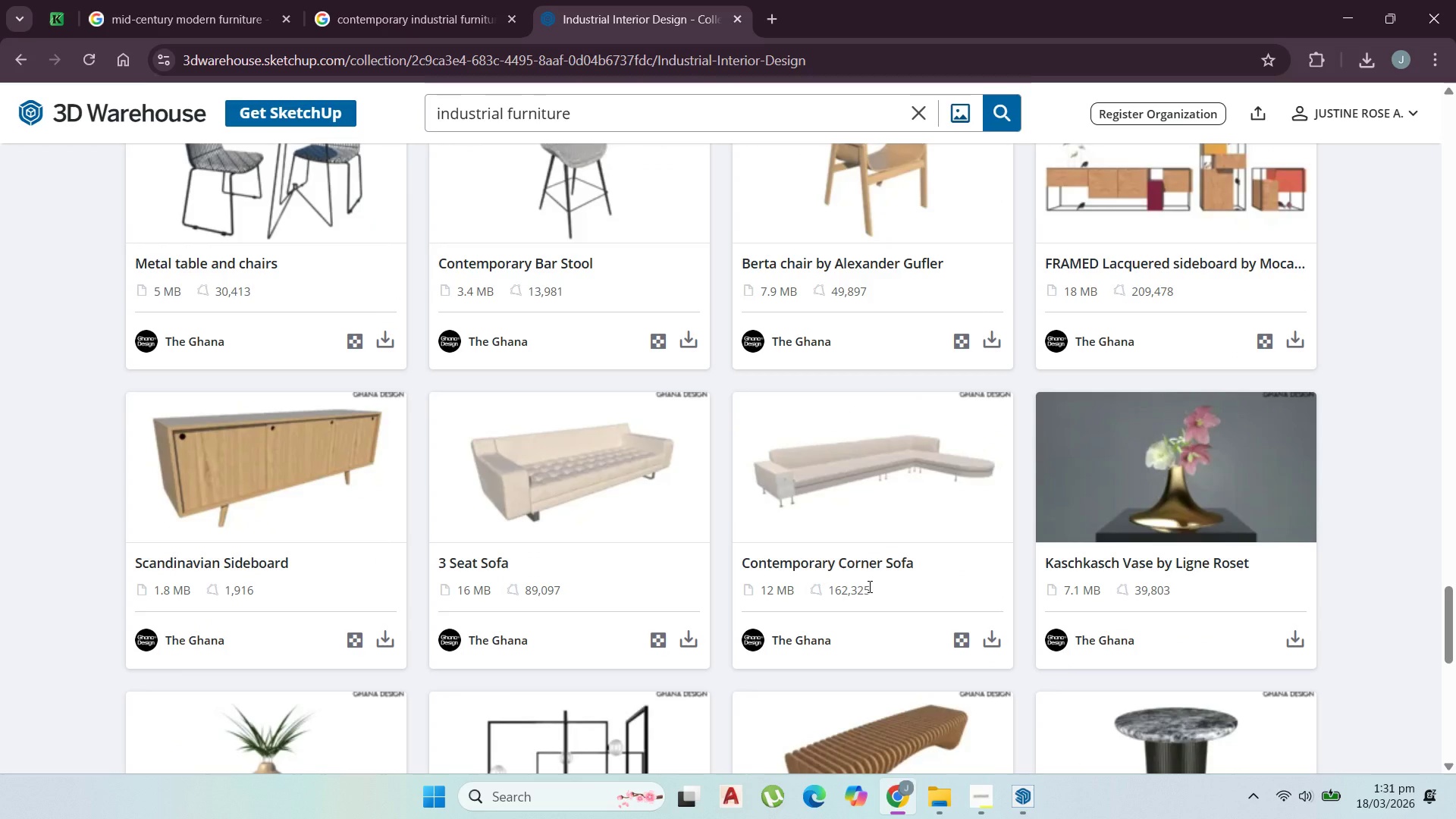 
scroll: coordinate [870, 585], scroll_direction: down, amount: 4.0
 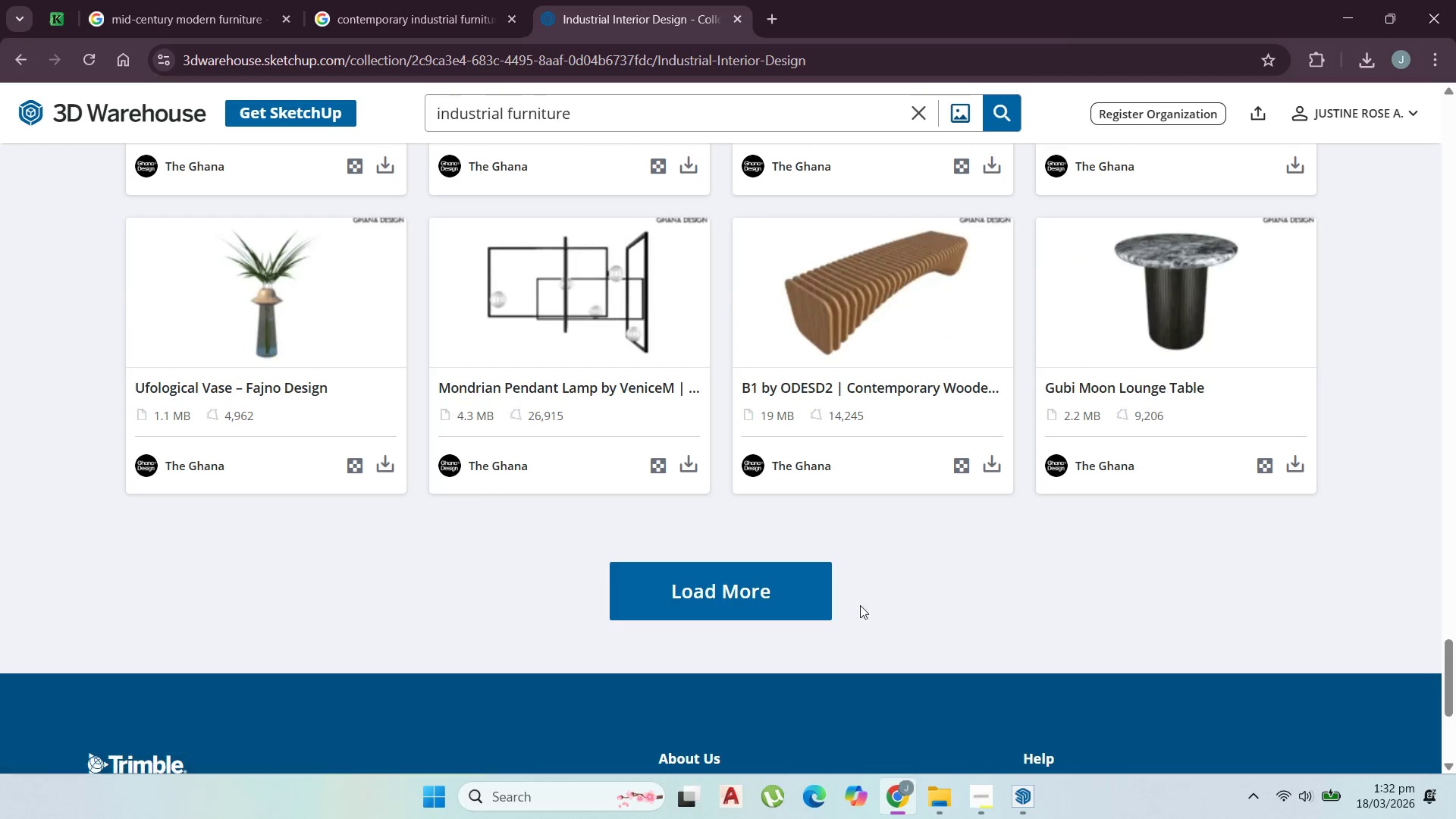 
left_click([765, 569])
 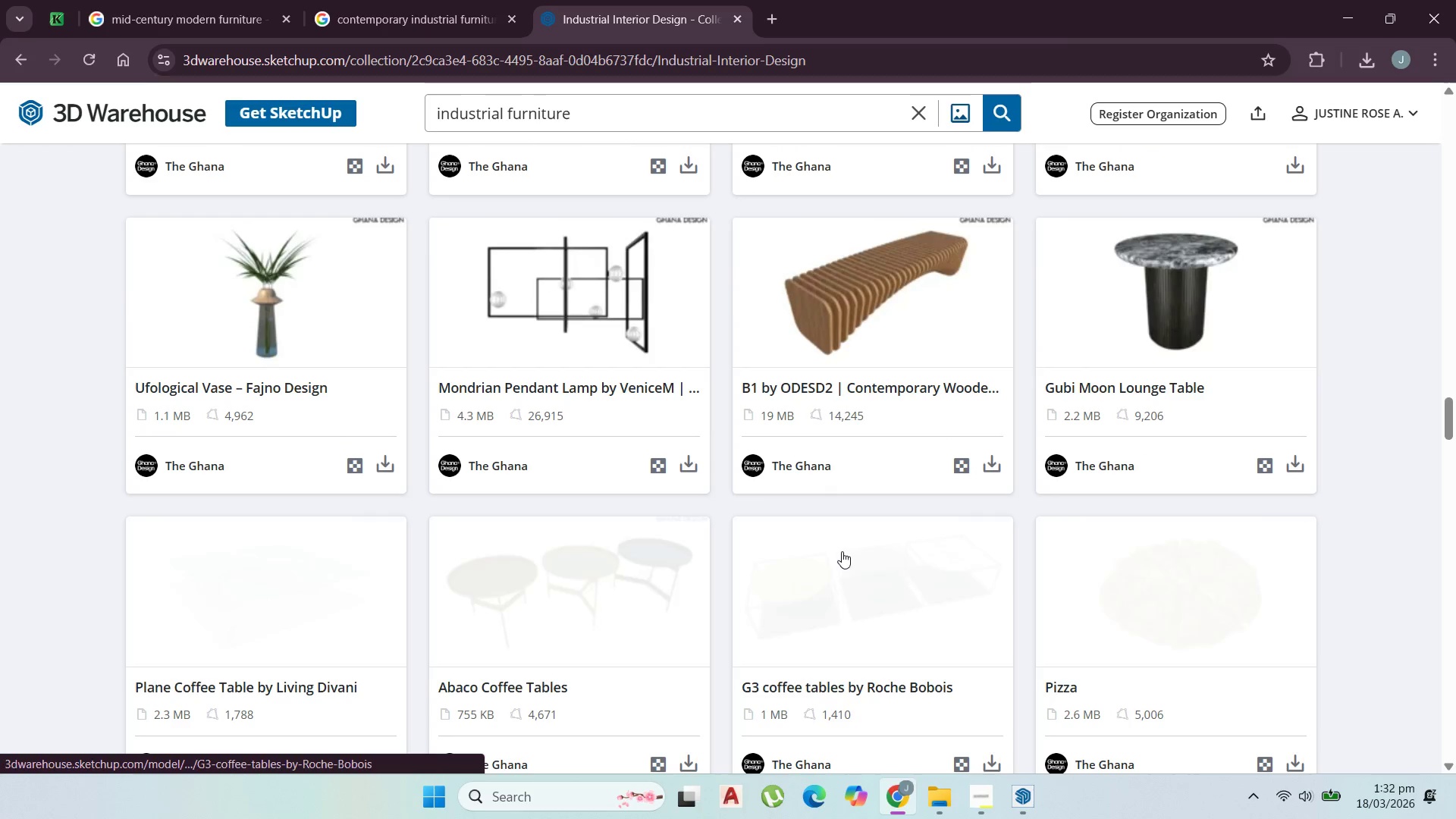 
scroll: coordinate [847, 555], scroll_direction: down, amount: 8.0
 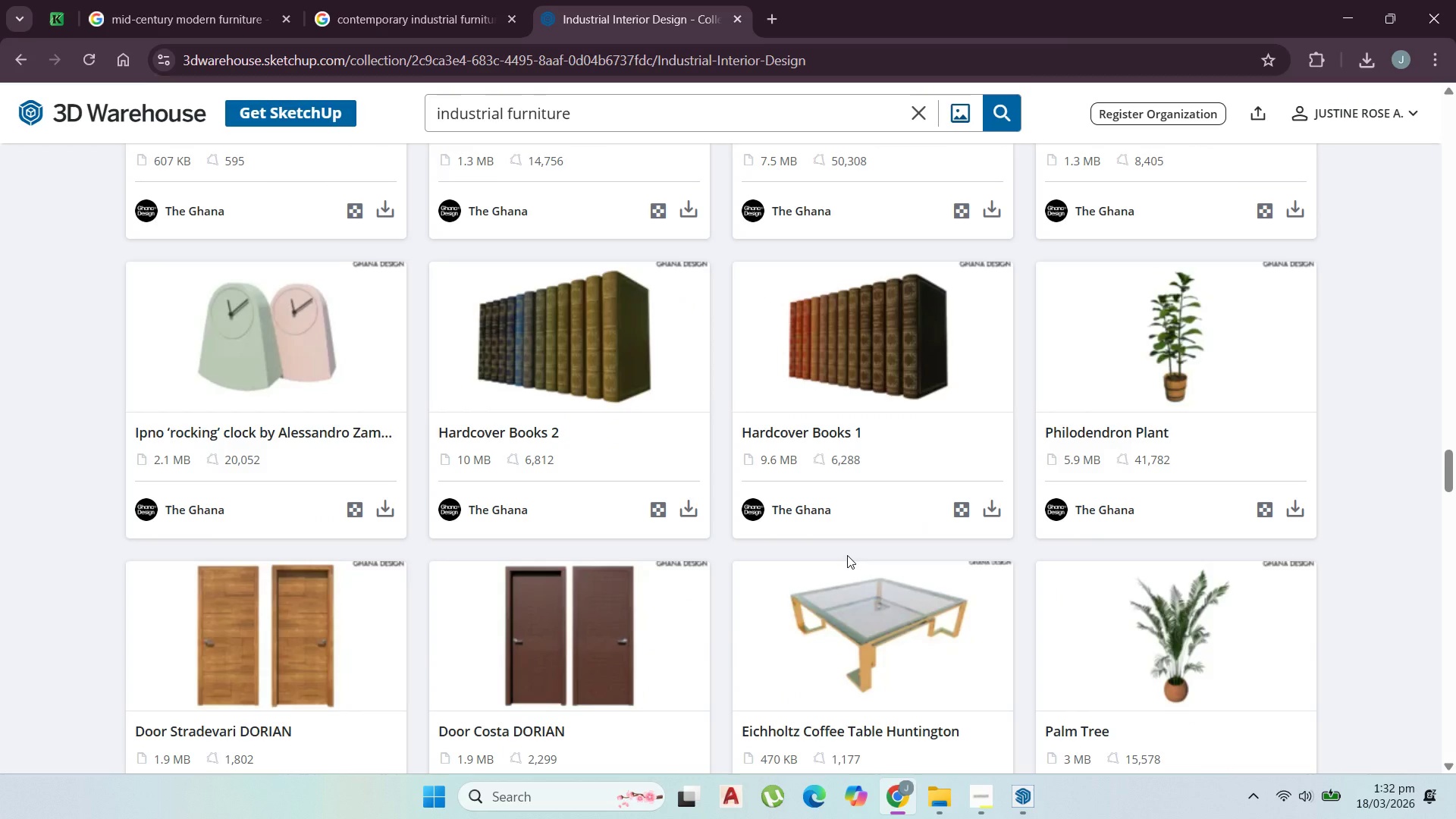 
wait(7.57)
 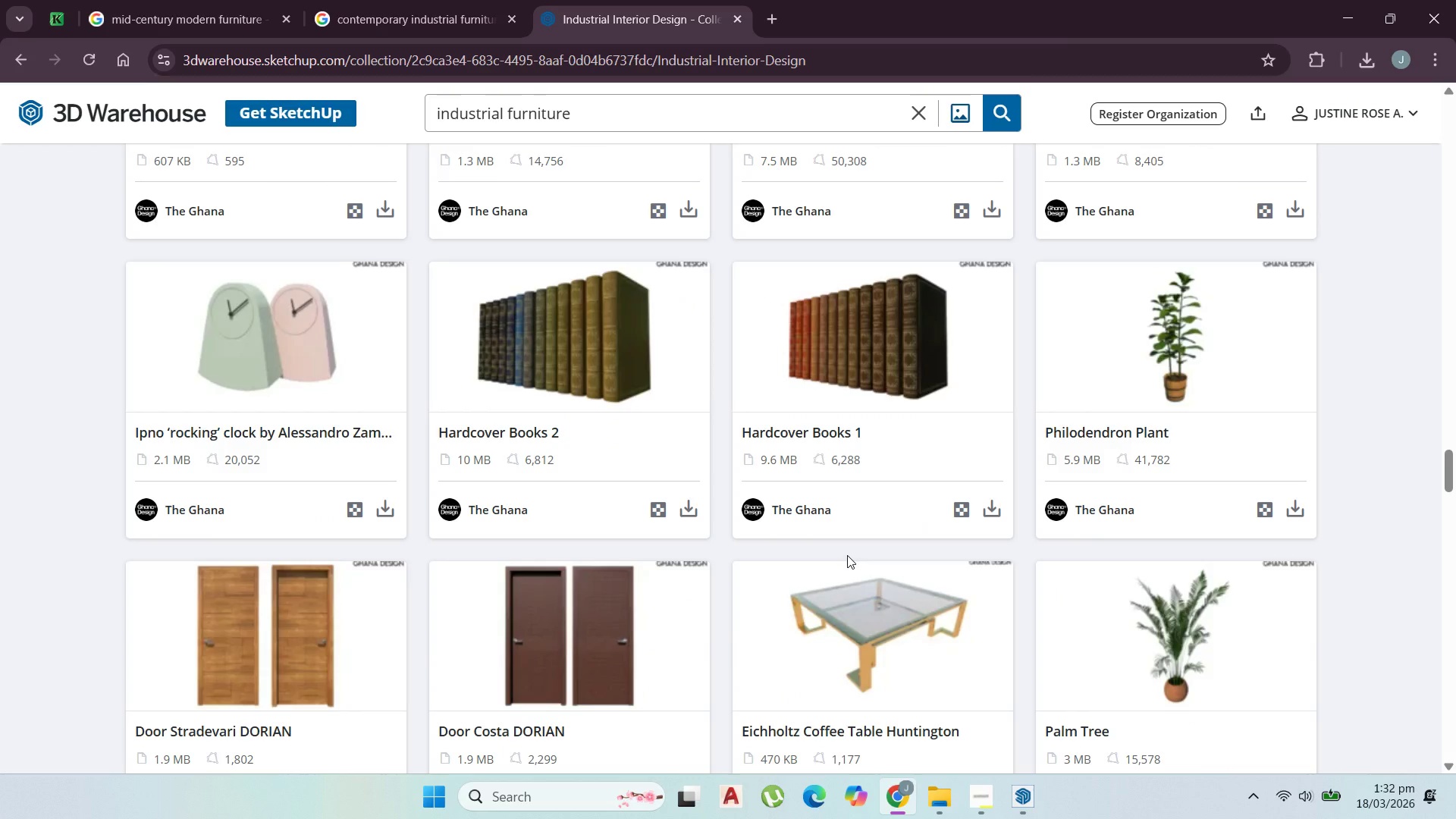 
scroll: coordinate [836, 554], scroll_direction: down, amount: 9.0
 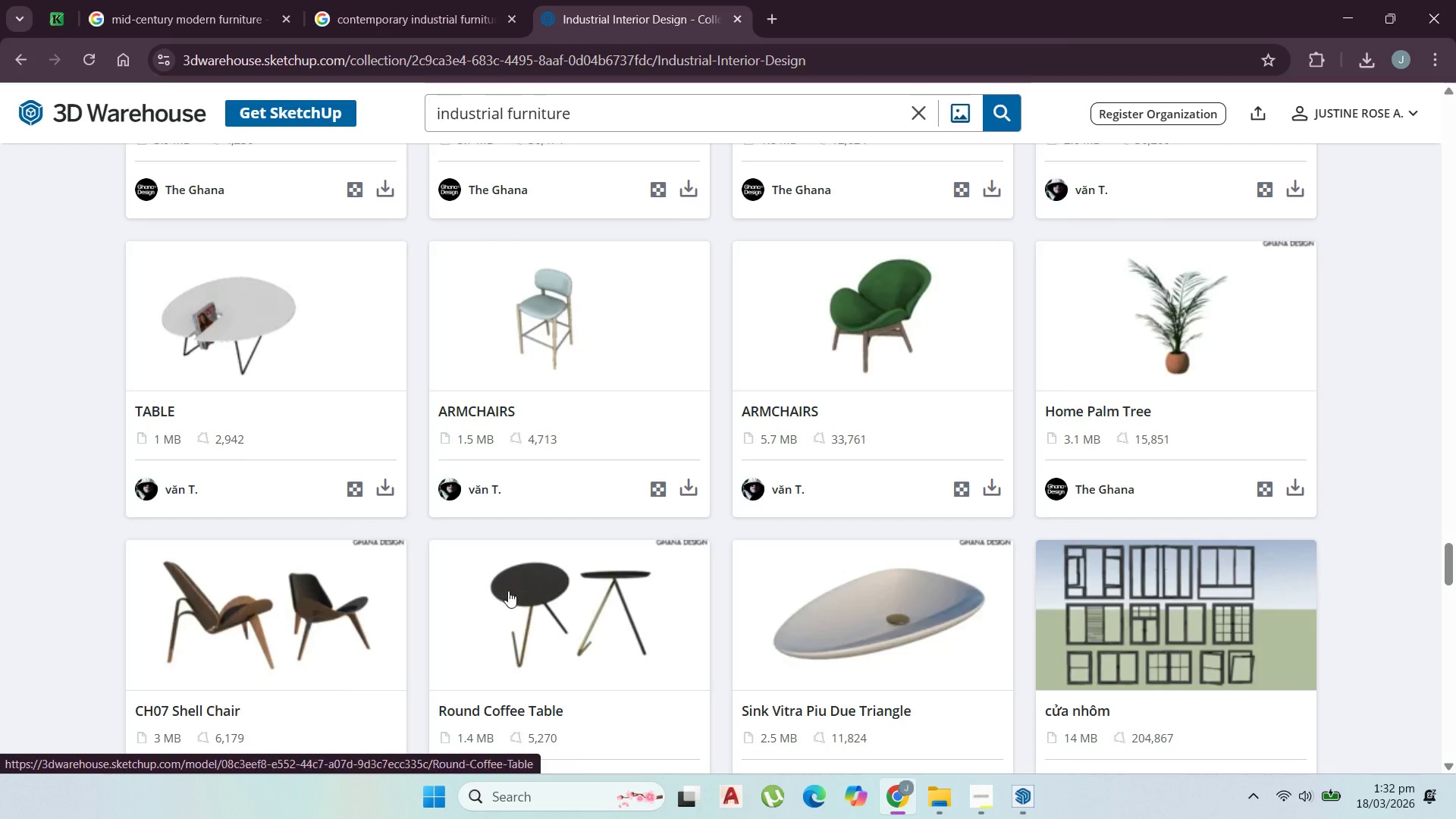 
scroll: coordinate [324, 513], scroll_direction: down, amount: 19.0
 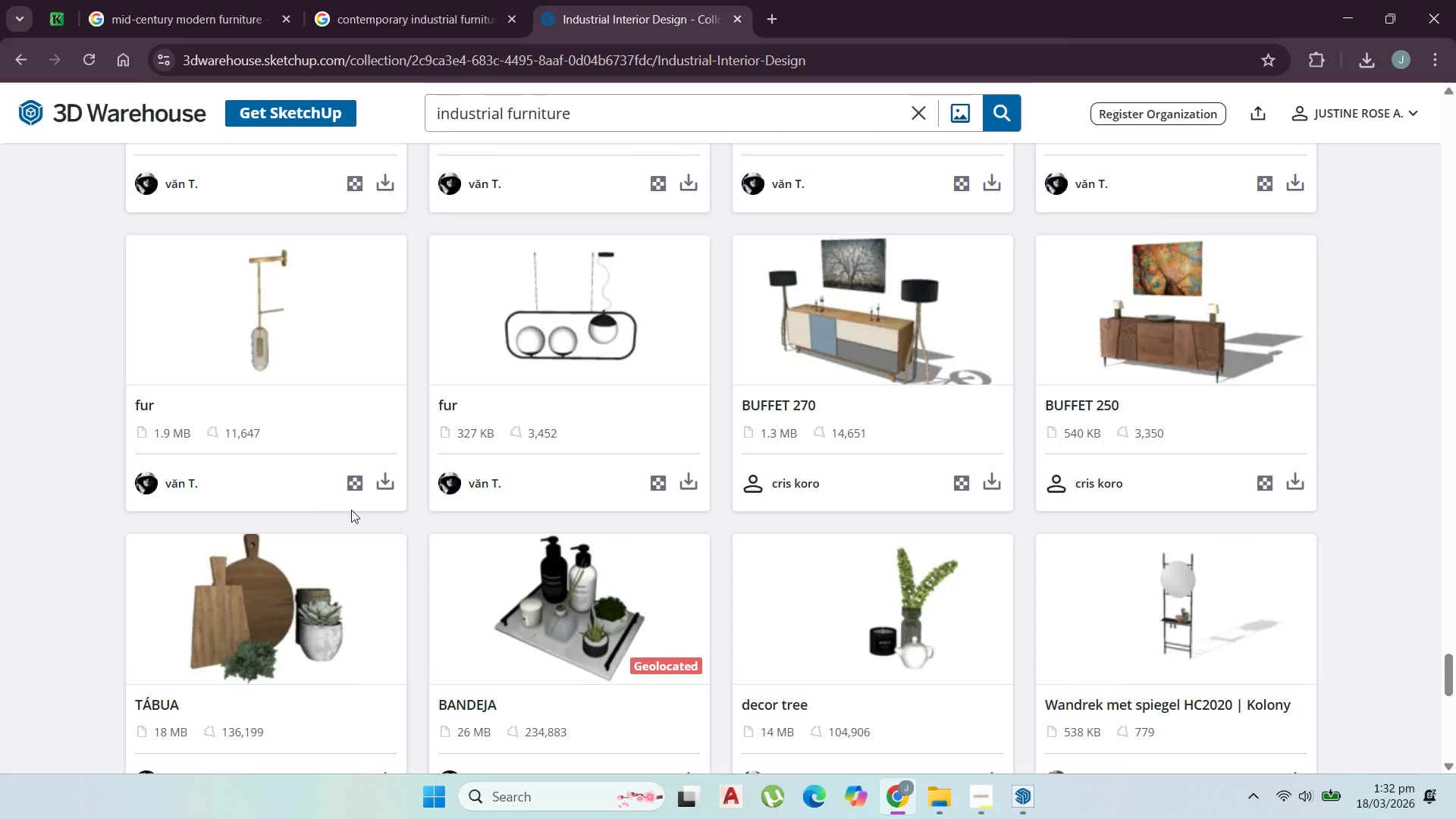 
scroll: coordinate [362, 510], scroll_direction: up, amount: 3.0
 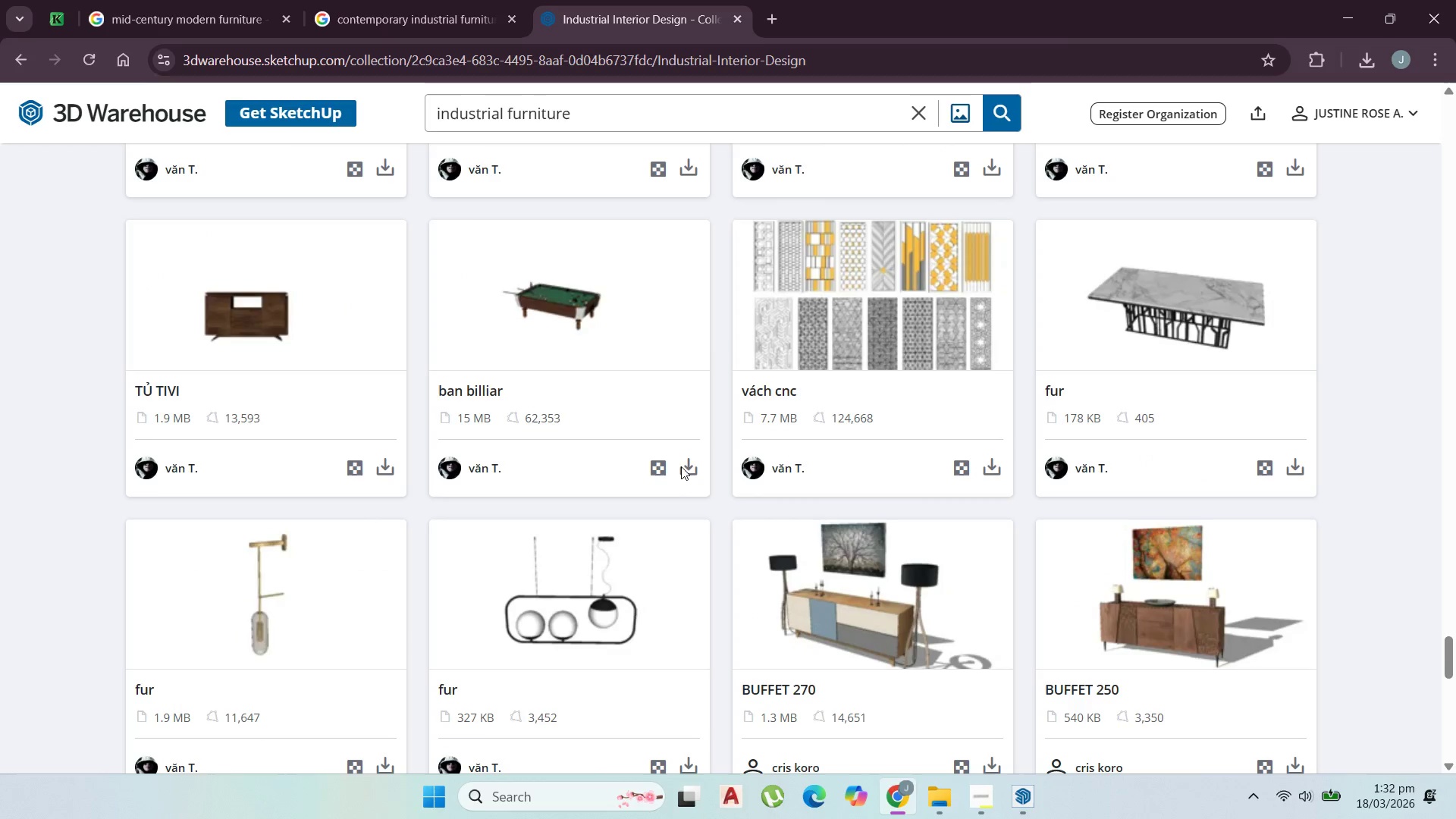 
left_click([686, 468])
 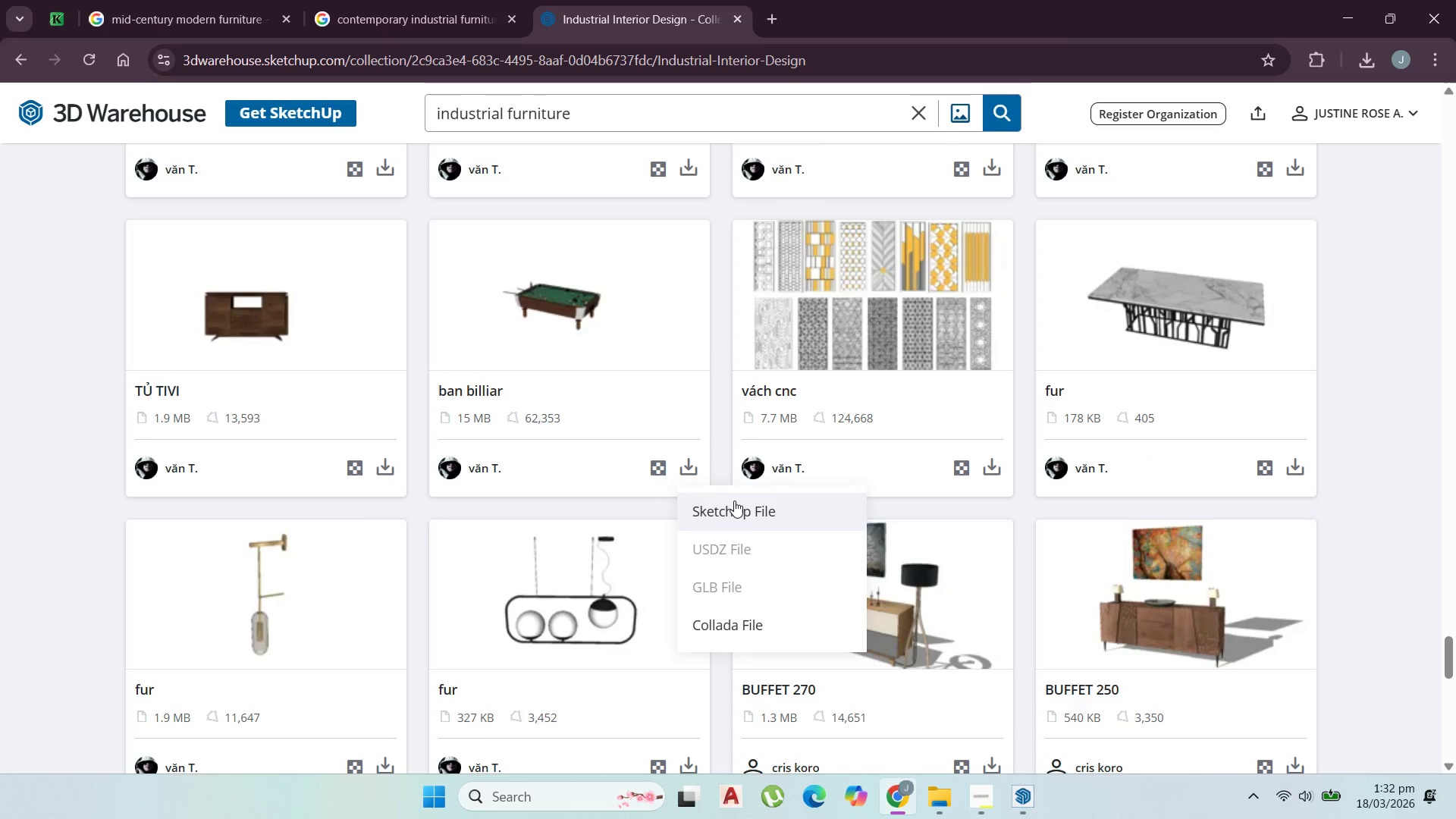 
left_click([736, 506])
 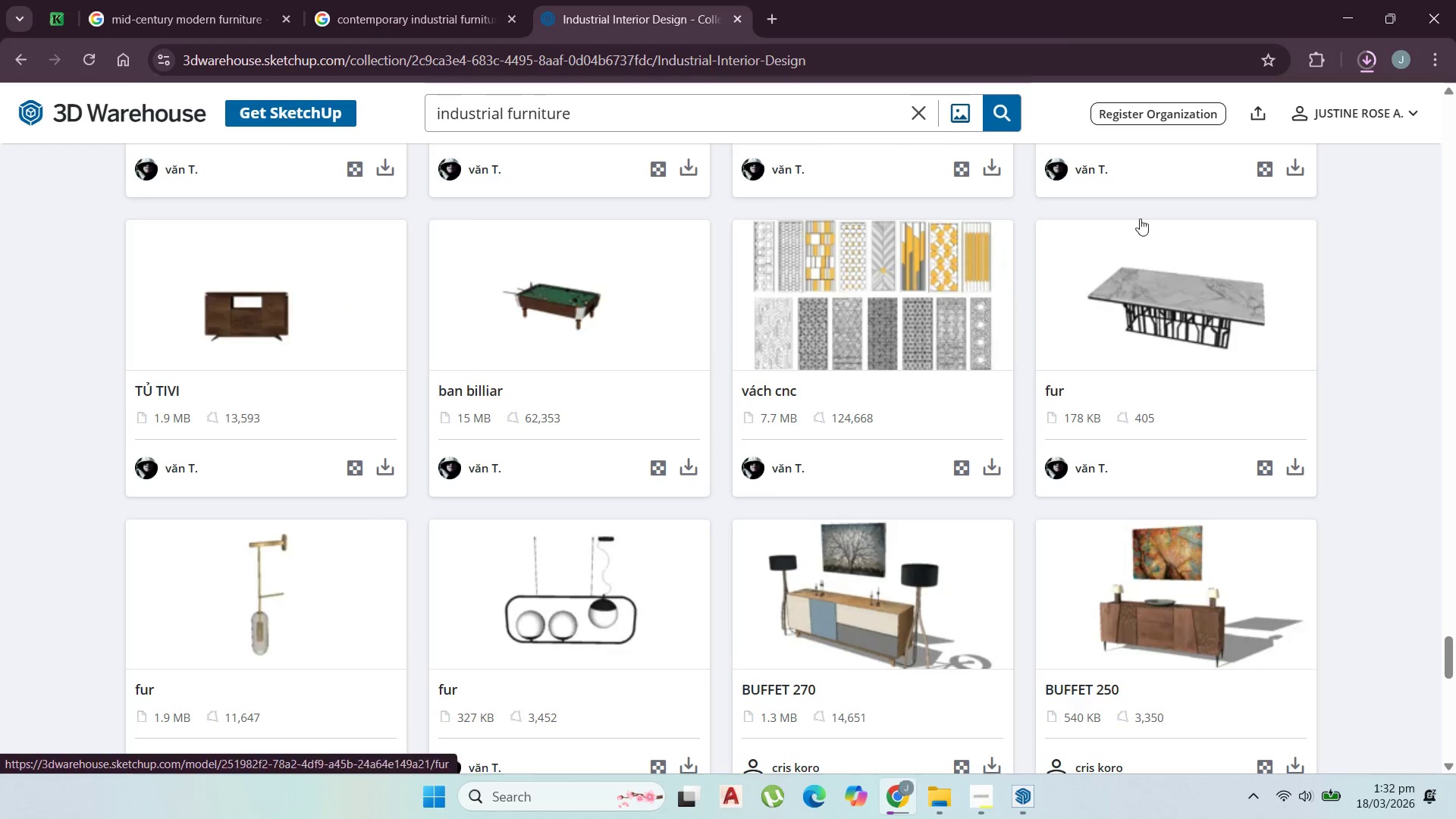 
mouse_move([1359, 83])
 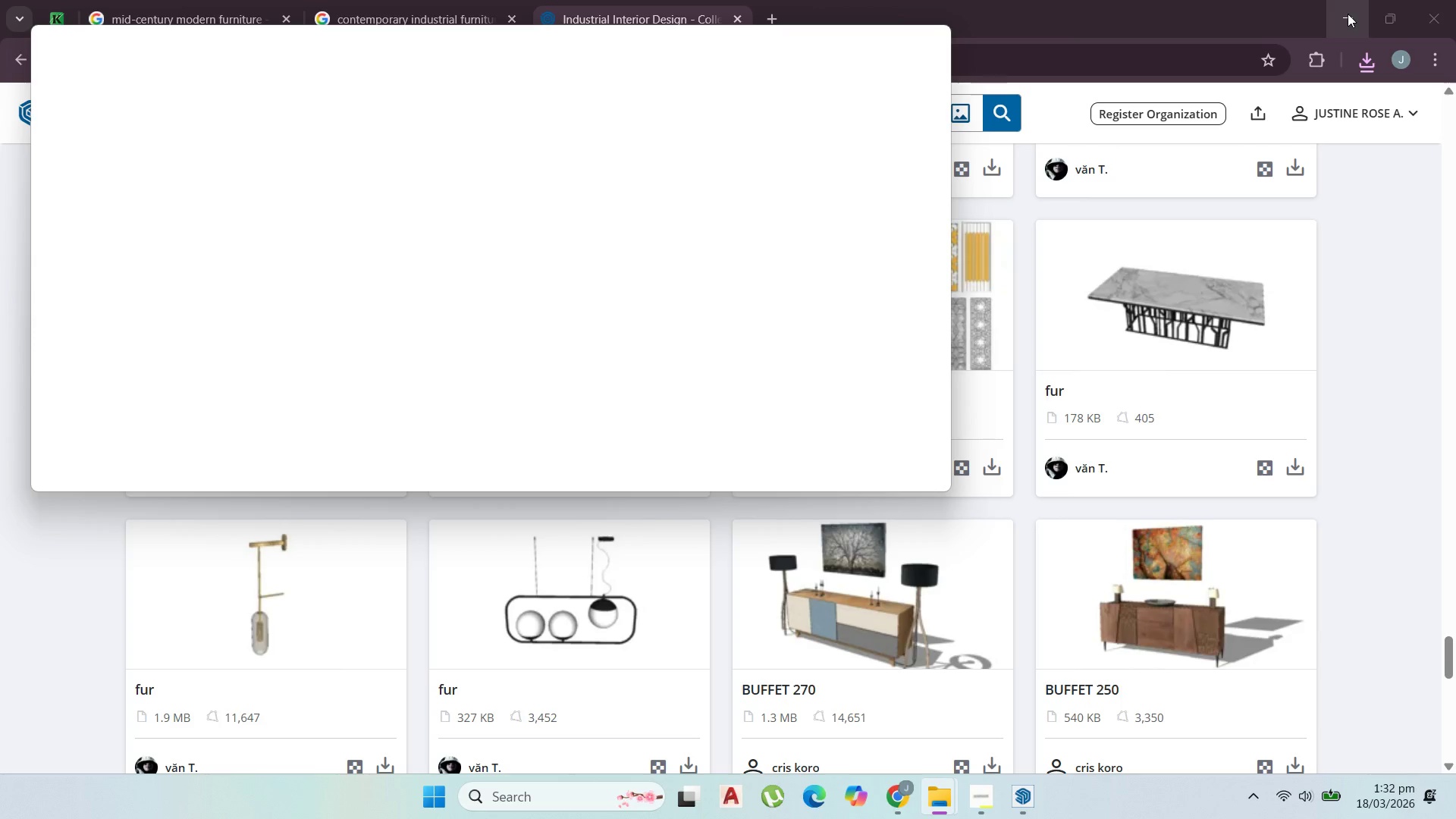 
left_click([1348, 14])
 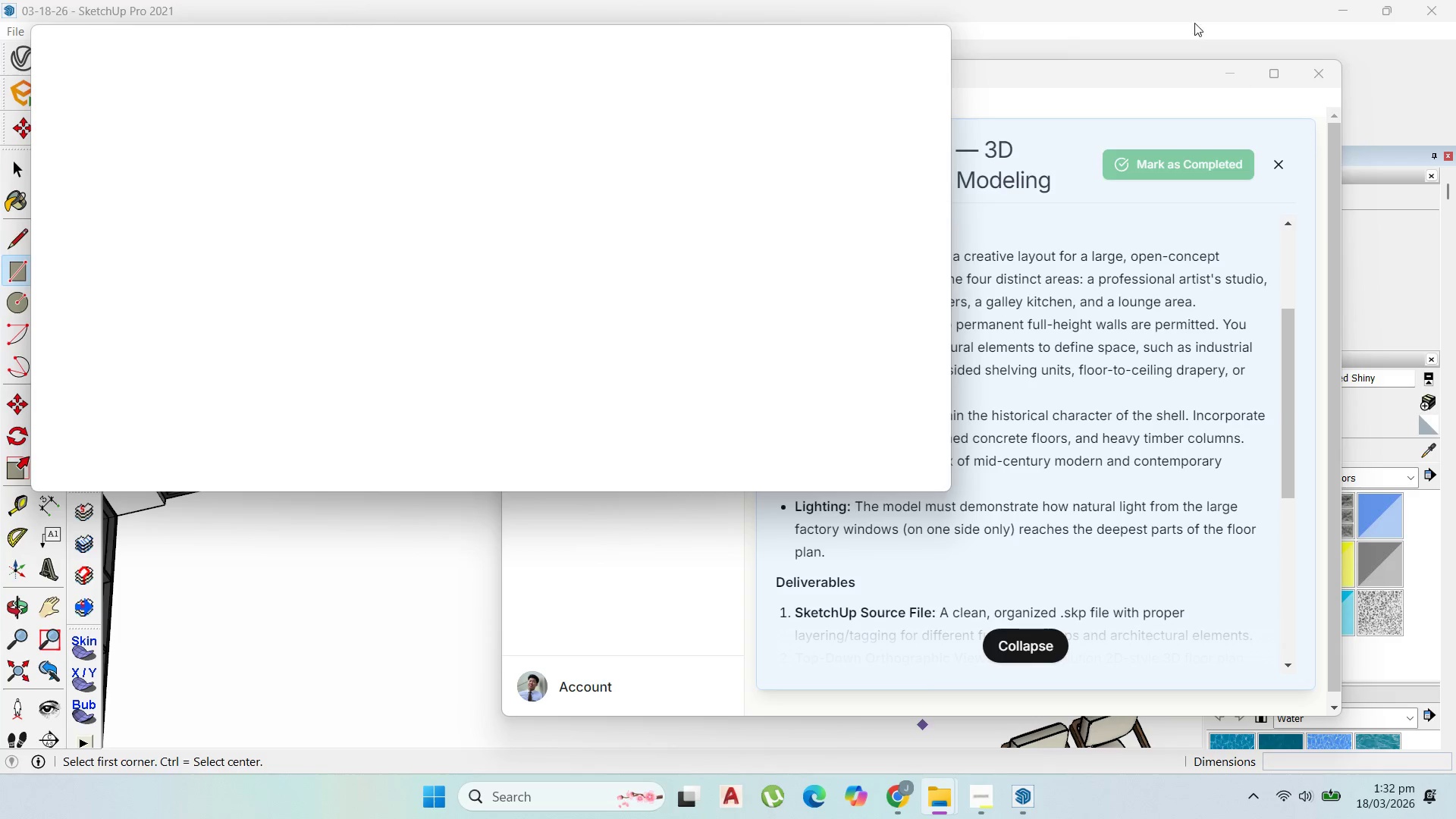 
left_click([1187, 8])
 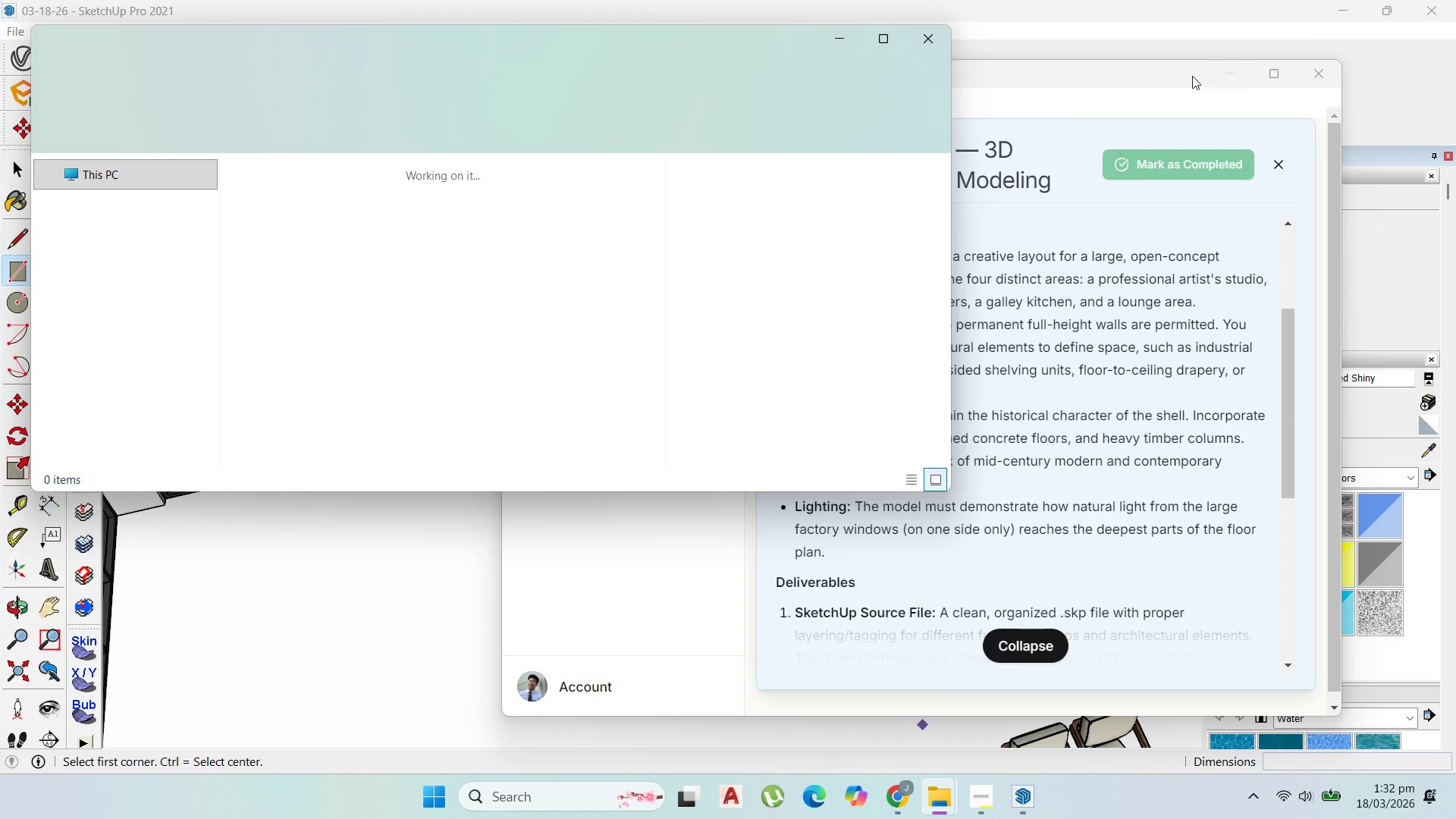 
left_click([1170, 37])
 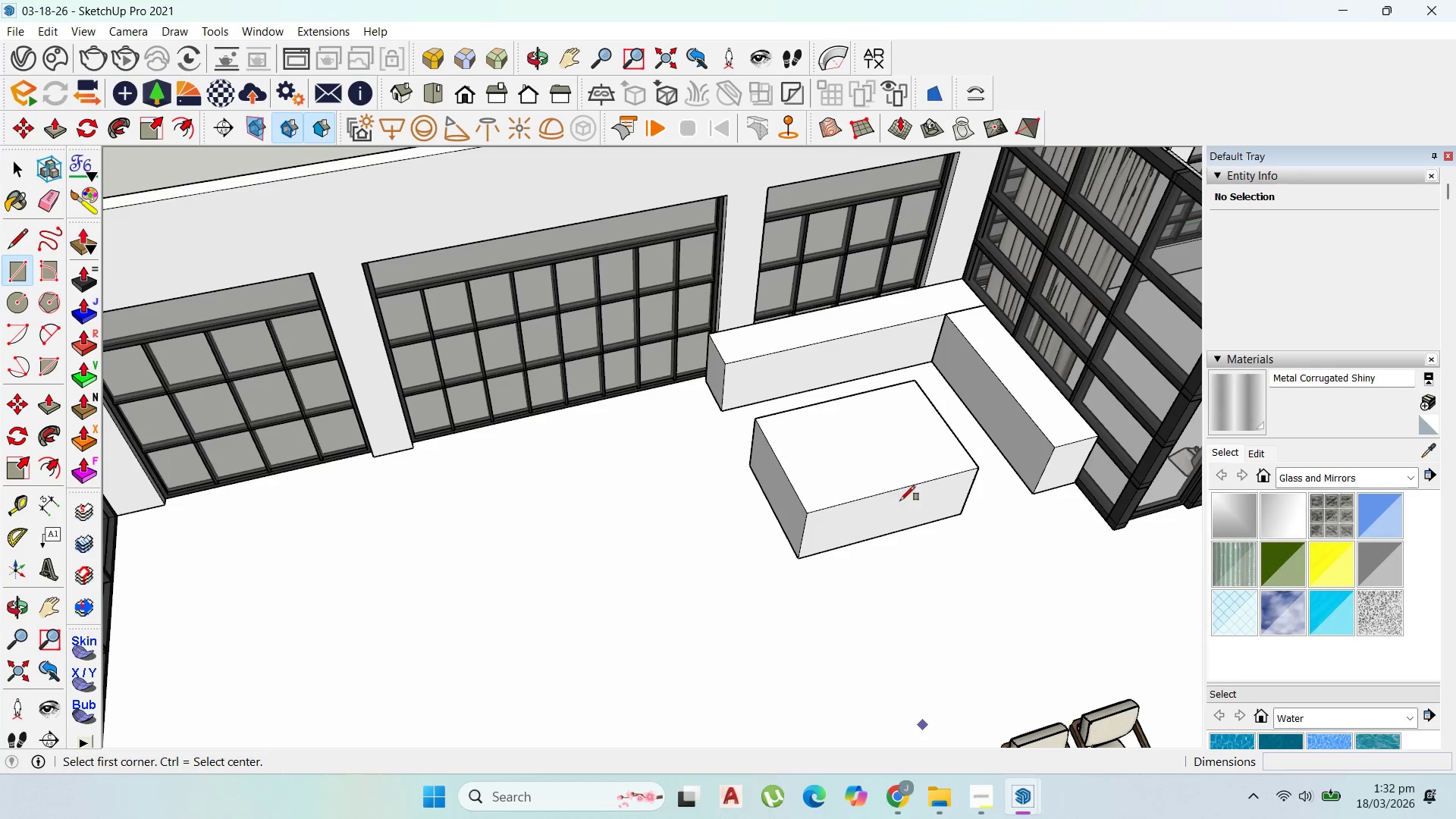 
scroll: coordinate [810, 516], scroll_direction: down, amount: 13.0
 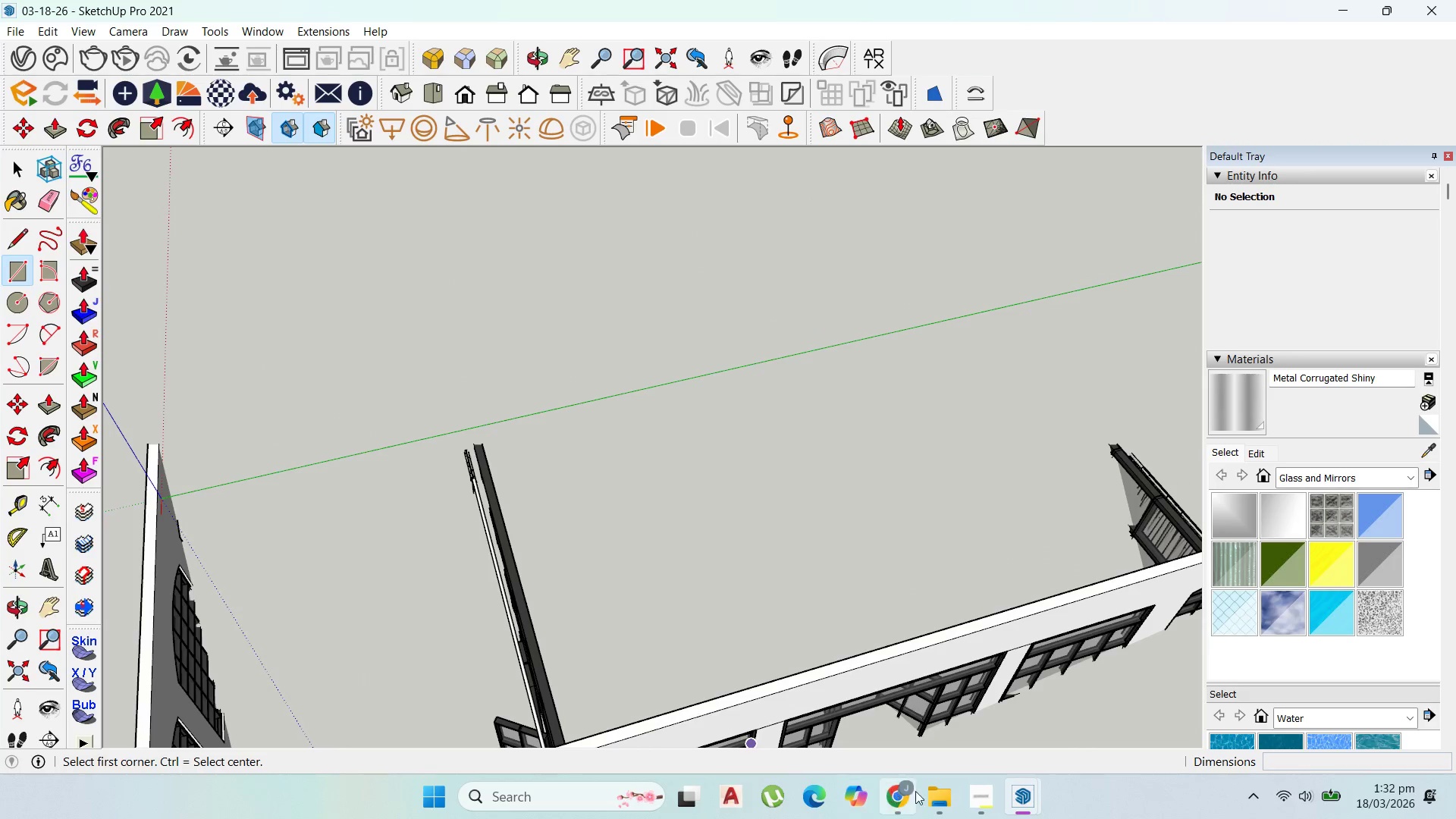 
left_click([927, 791])
 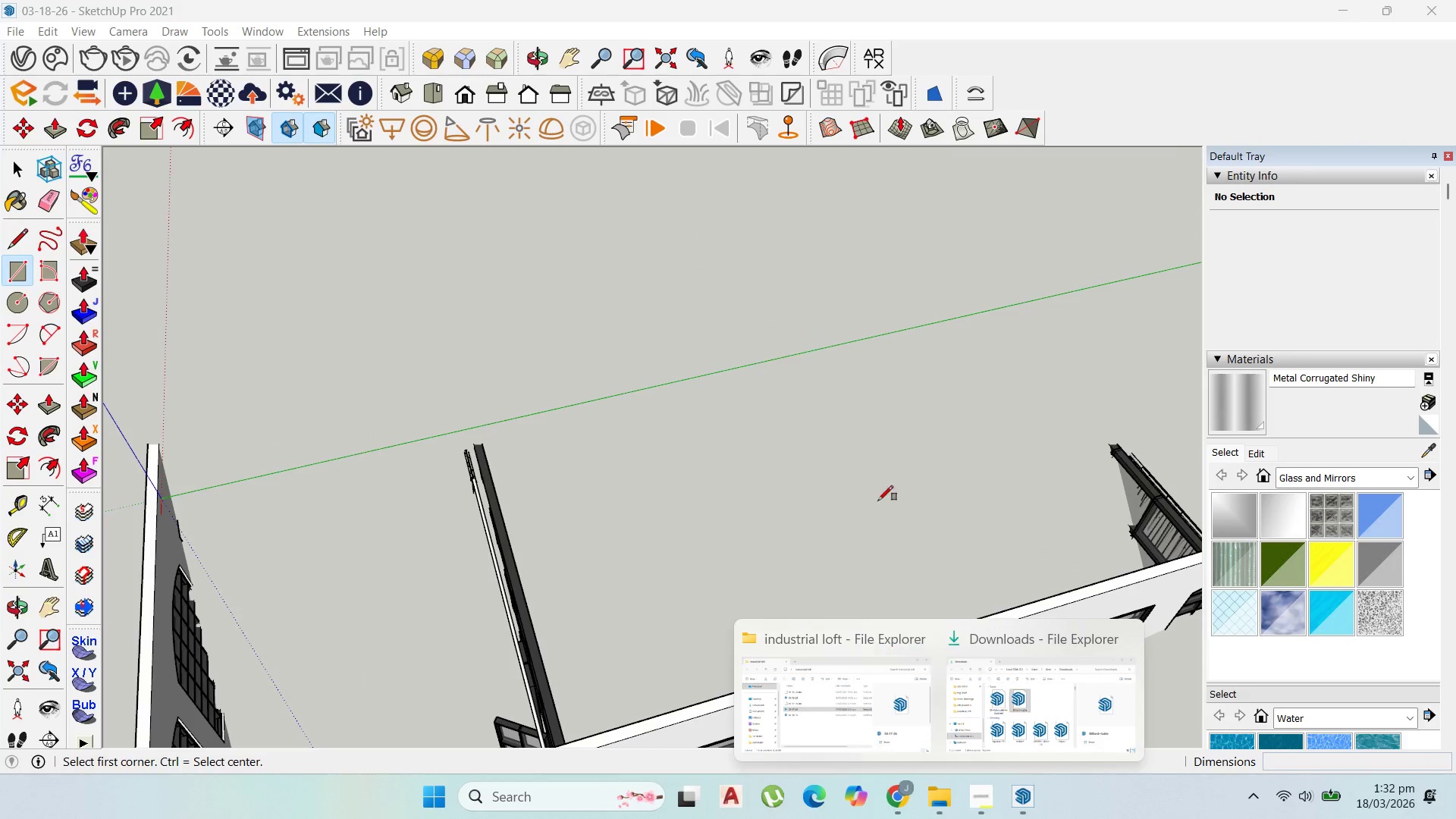 
scroll: coordinate [927, 499], scroll_direction: up, amount: 5.0
 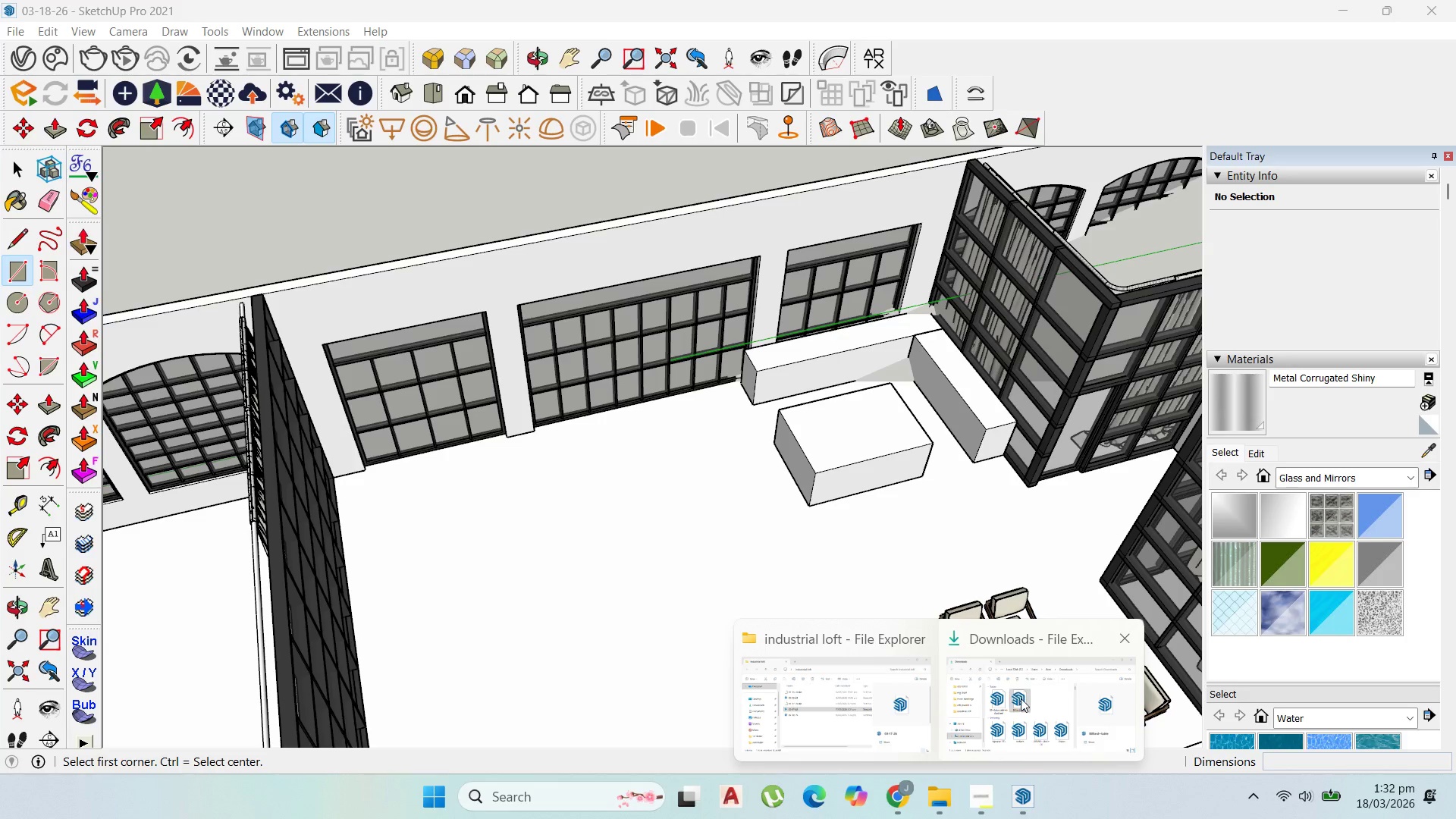 
left_click([1021, 703])
 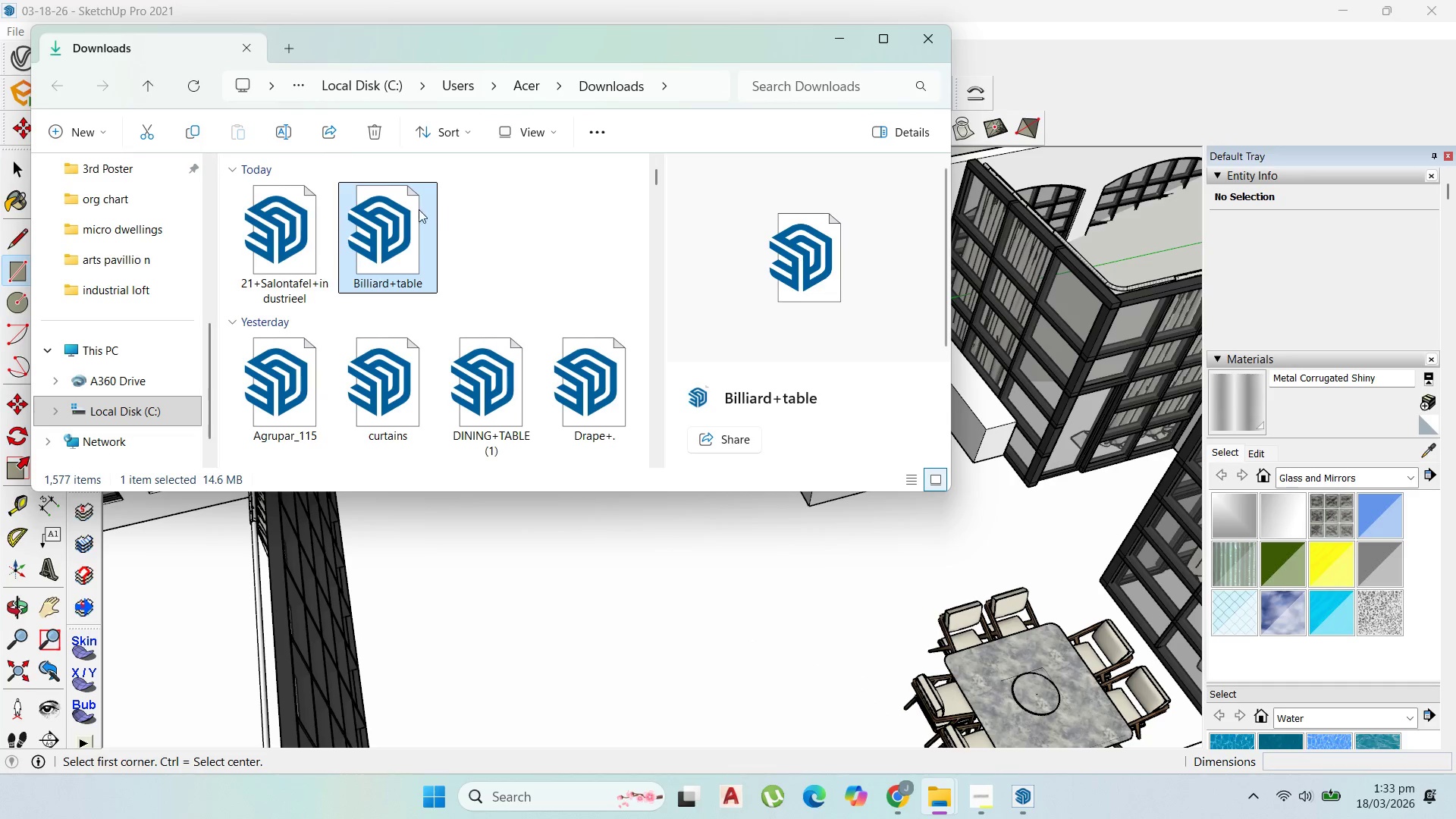 
left_click_drag(start_coordinate=[416, 212], to_coordinate=[726, 641])
 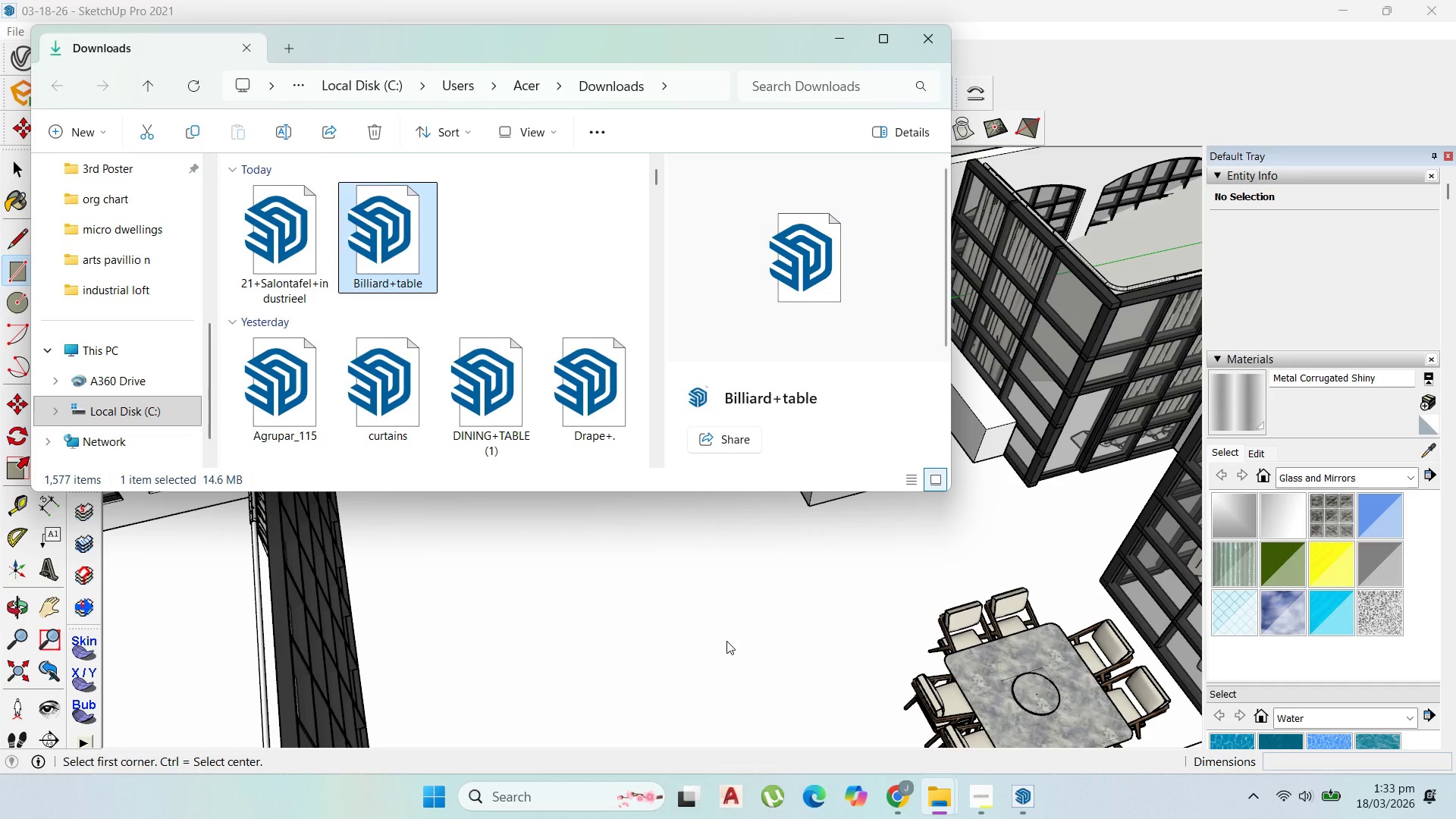 
left_click([726, 641])
 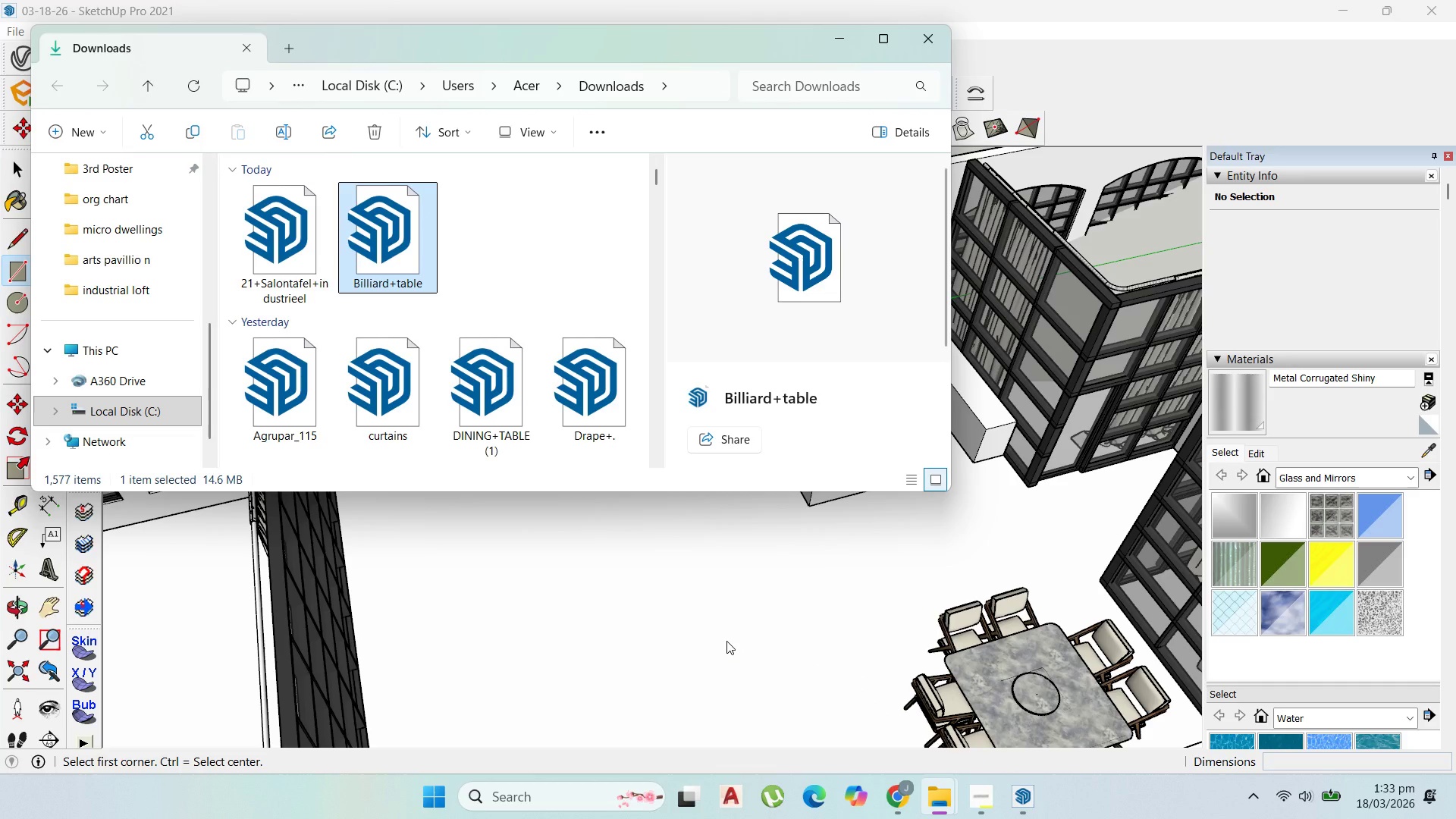 
wait(7.03)
 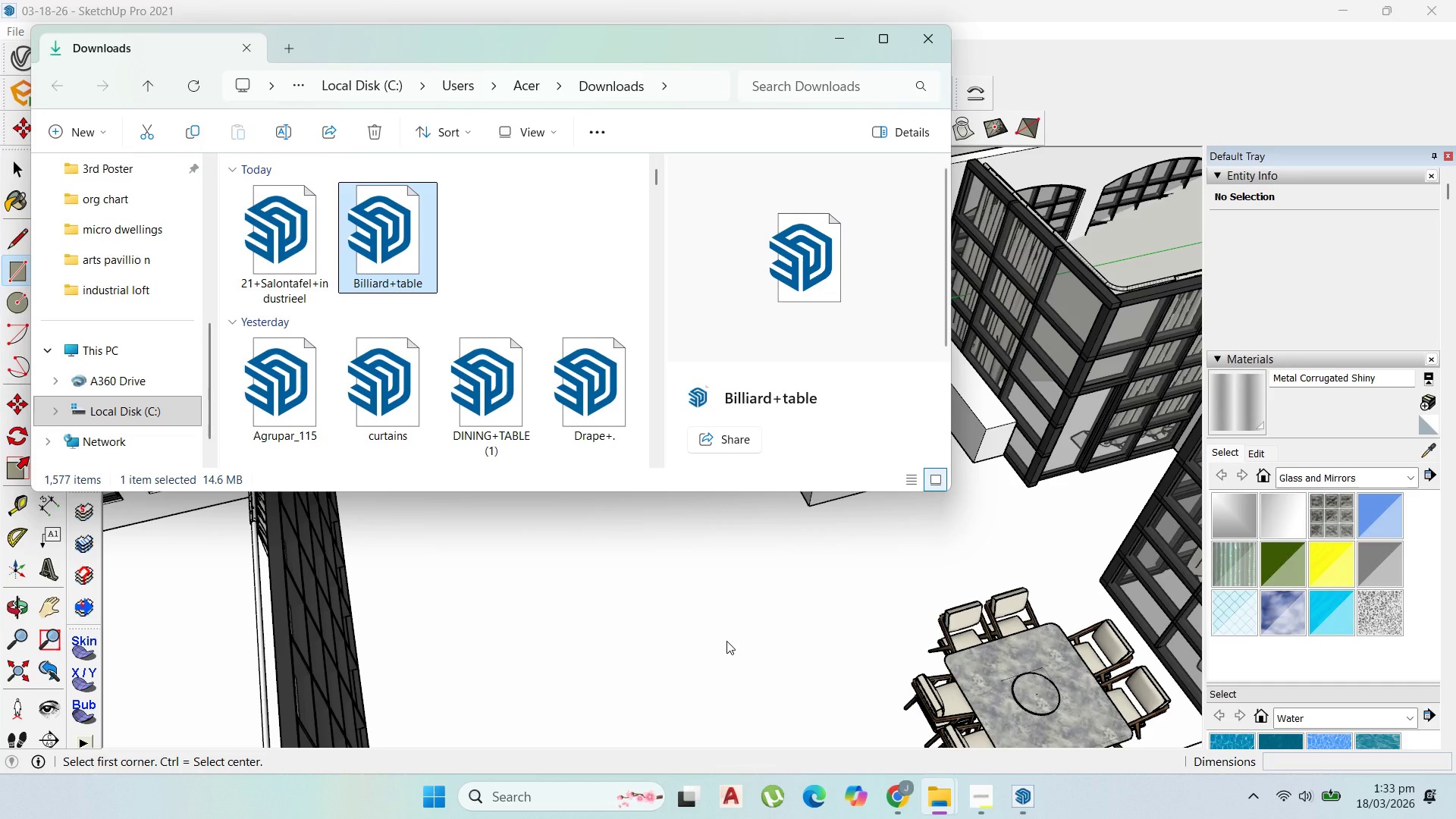 
left_click_drag(start_coordinate=[726, 641], to_coordinate=[780, 557])
 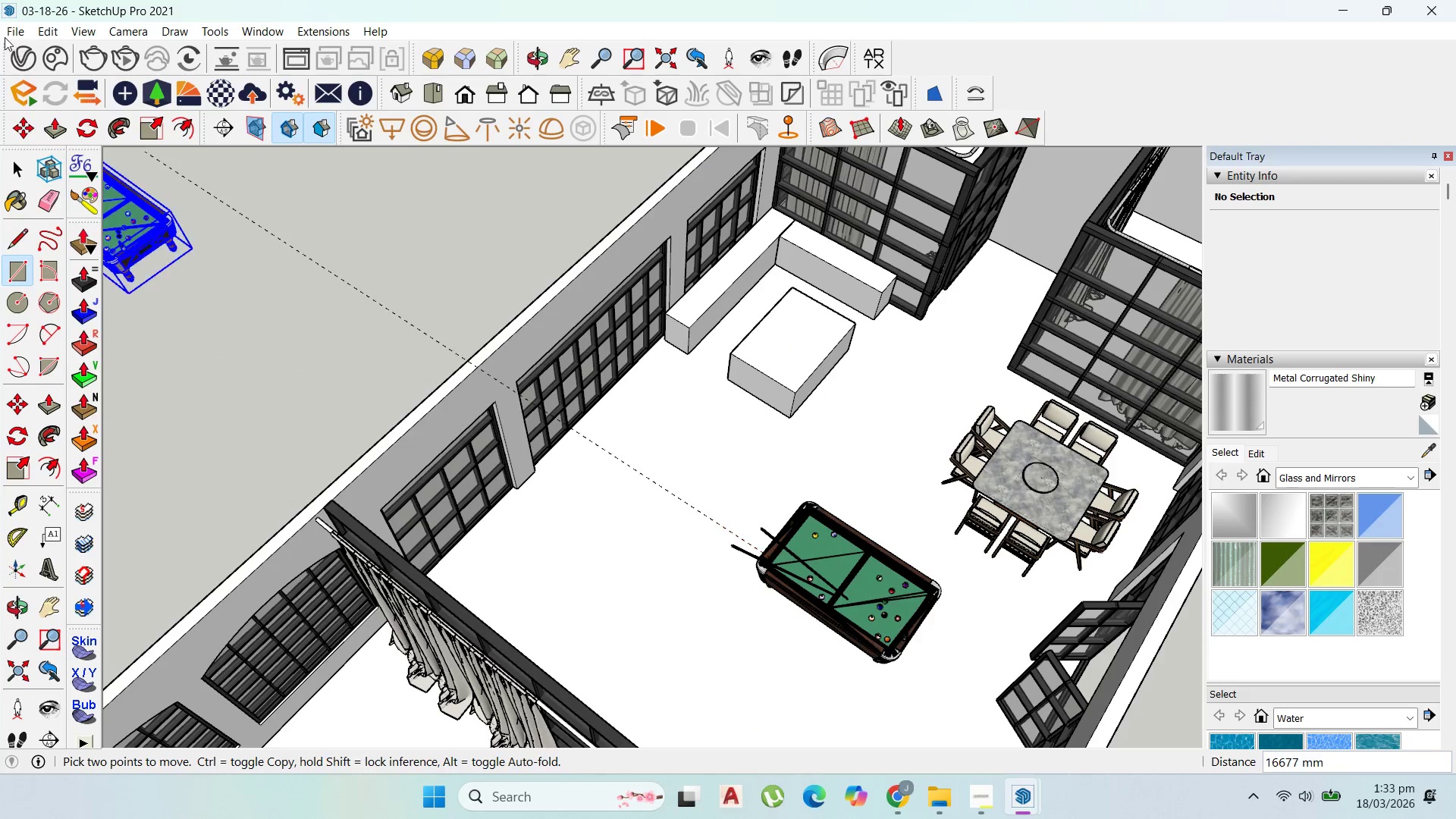 
scroll: coordinate [802, 406], scroll_direction: down, amount: 6.0
 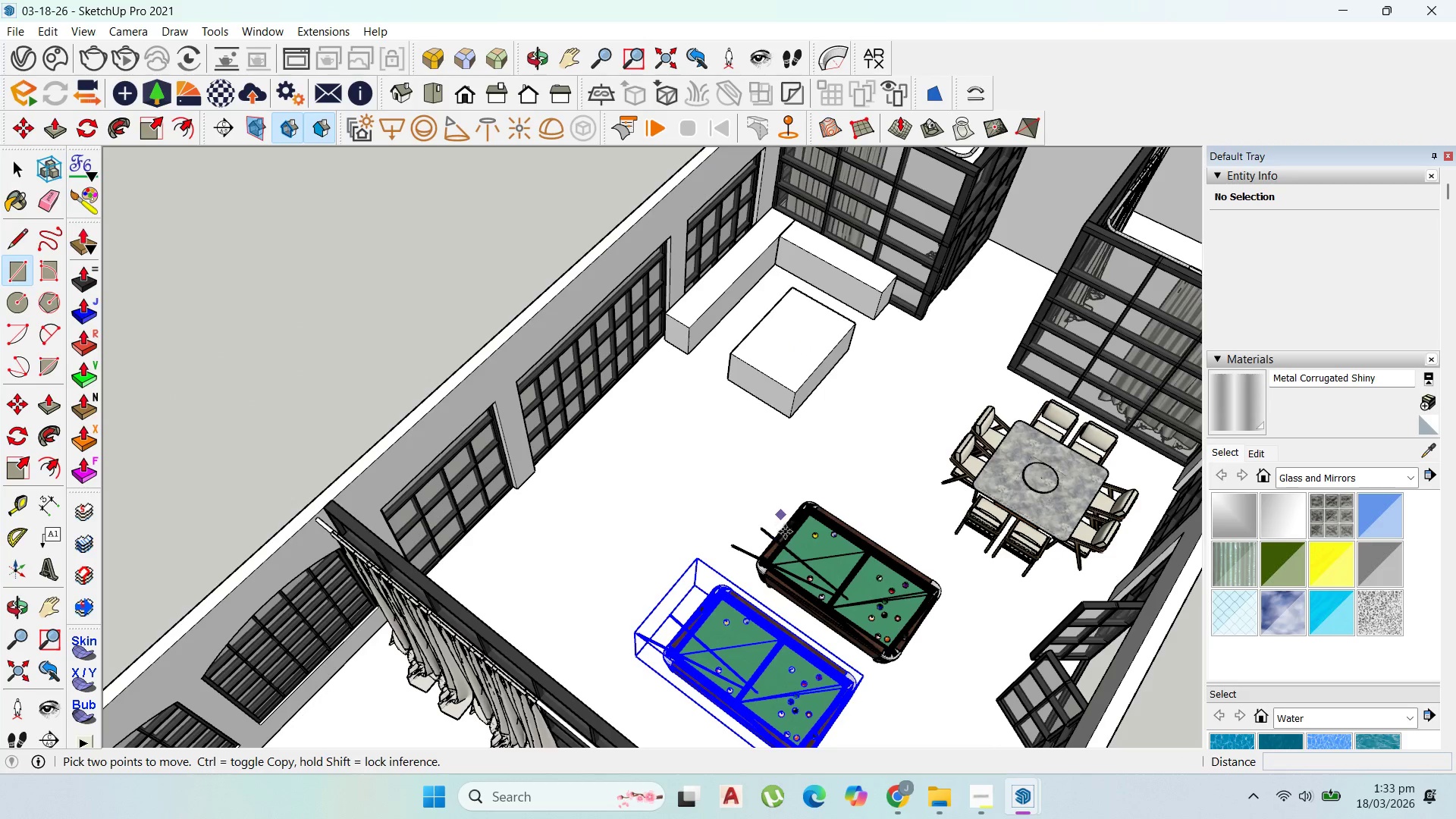 
left_click([780, 557])
 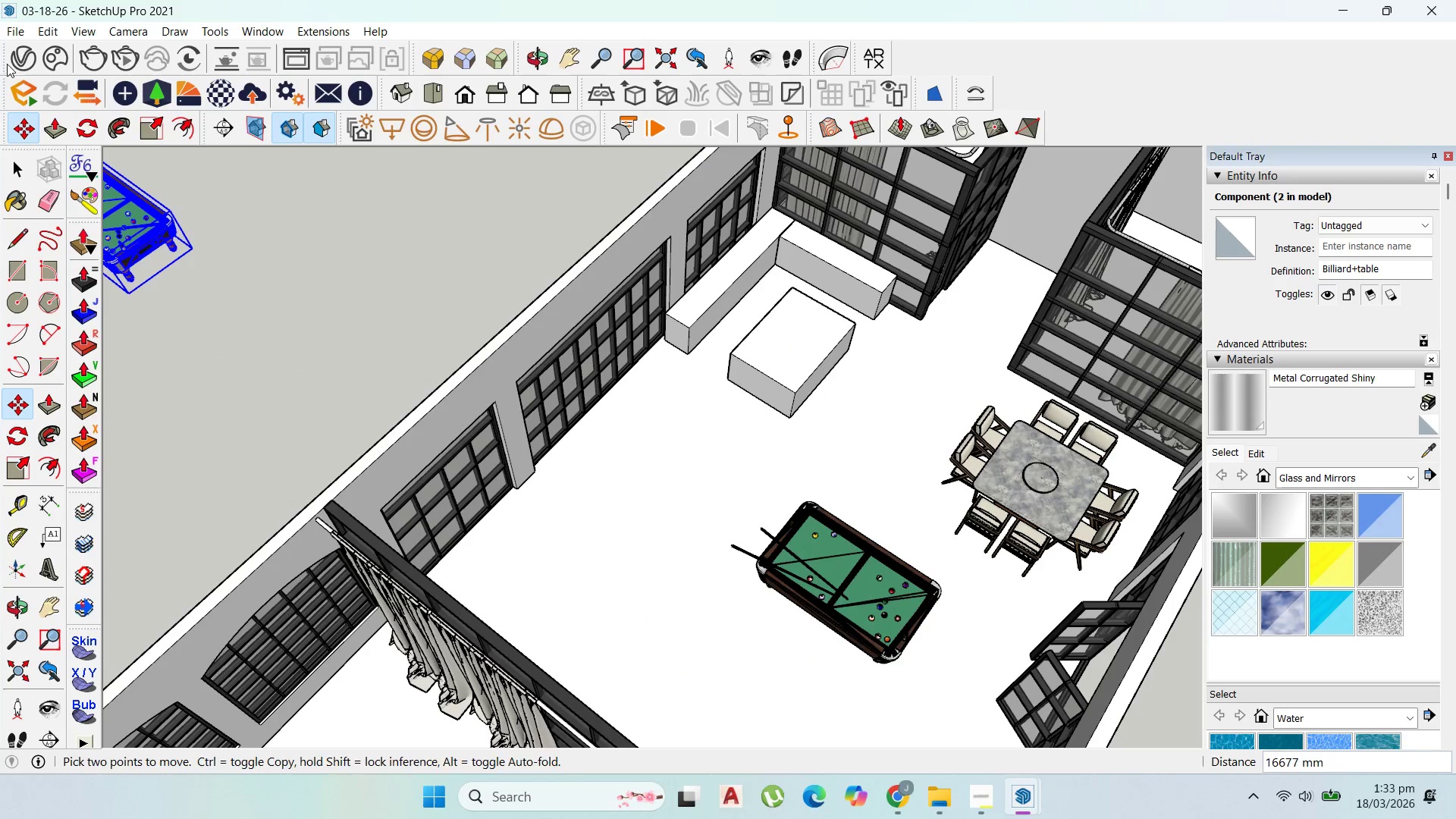 
left_click([8, 171])
 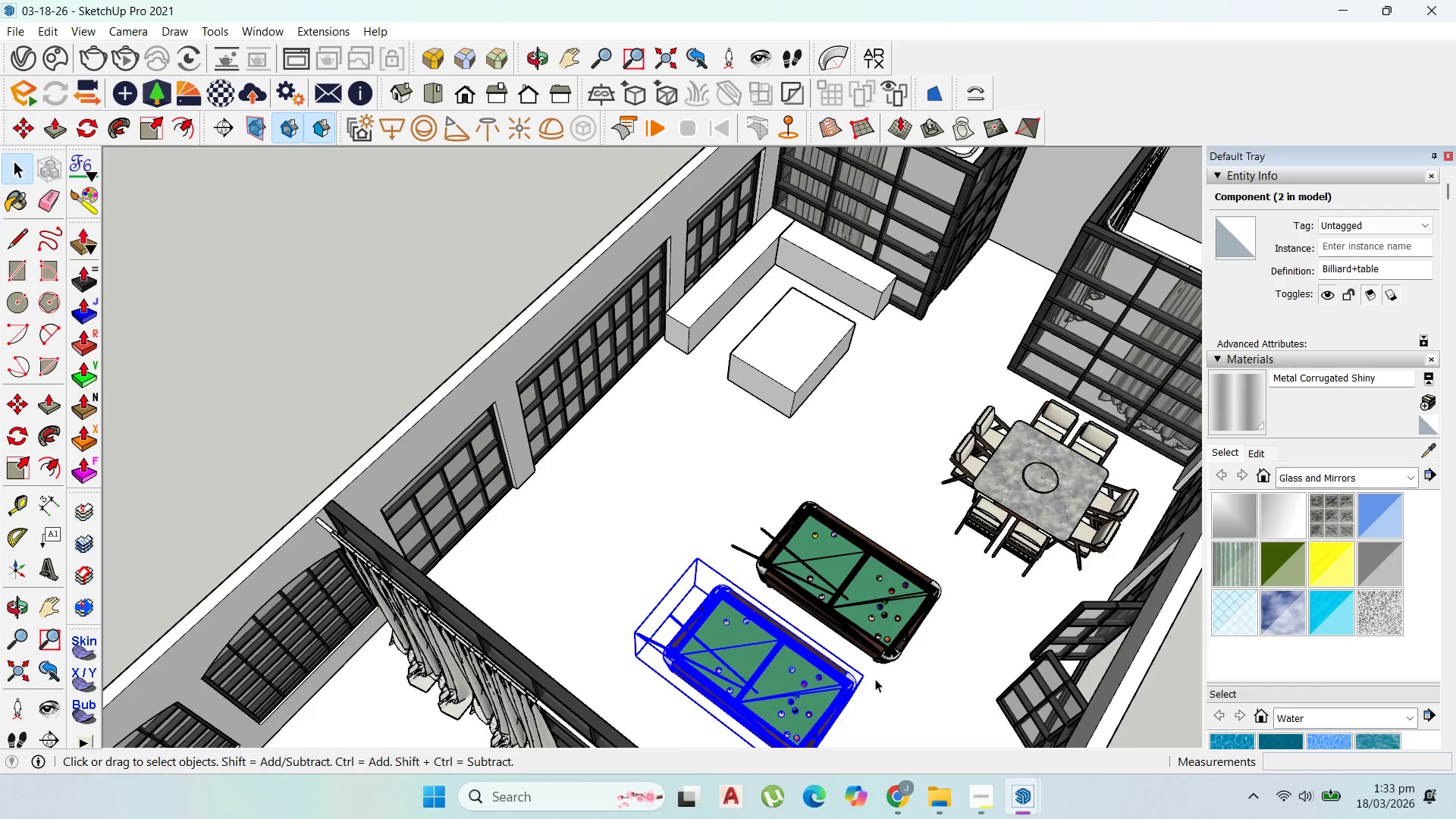 
scroll: coordinate [789, 504], scroll_direction: up, amount: 3.0
 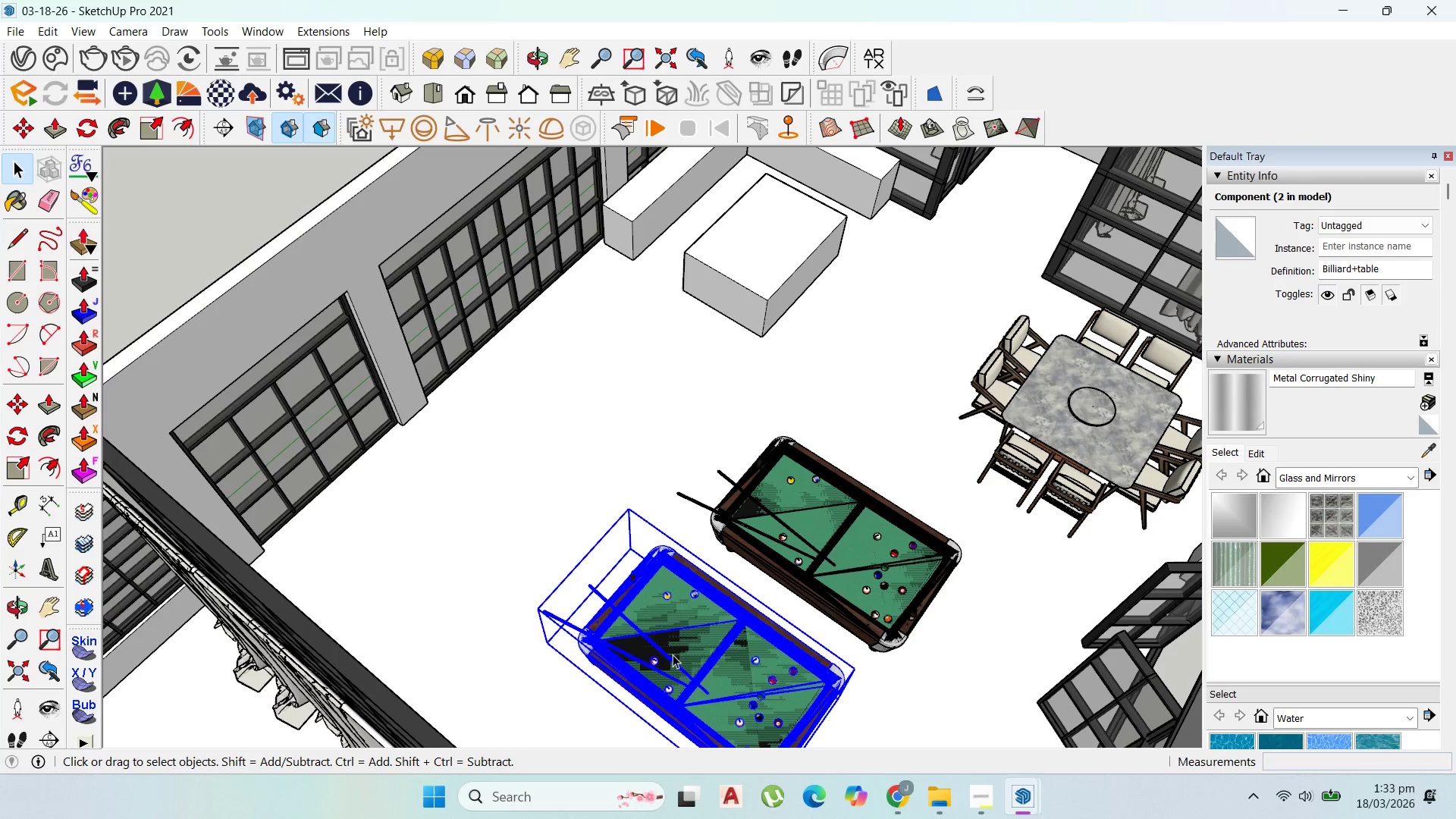 
left_click([673, 654])
 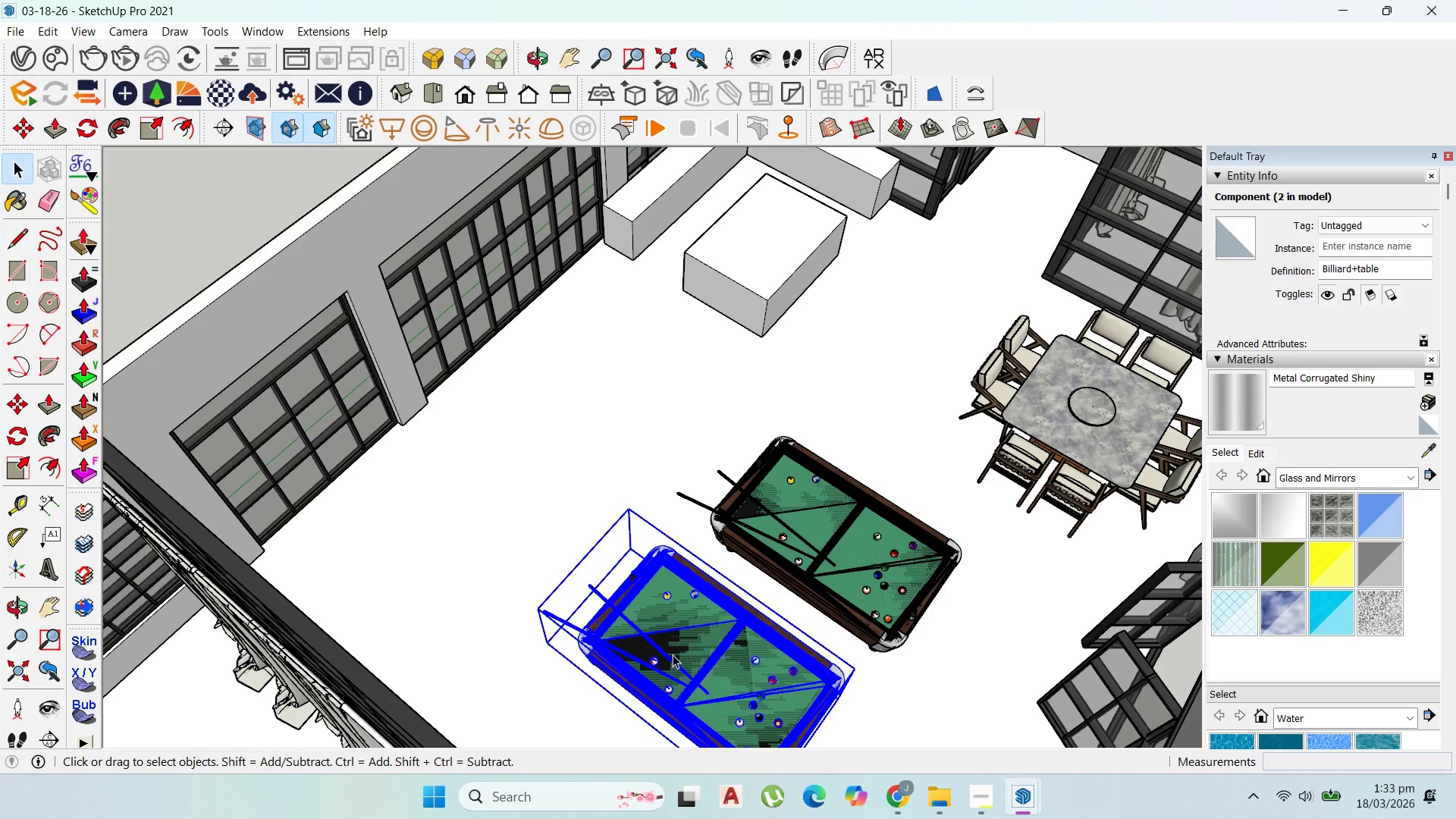 
key(Delete)
 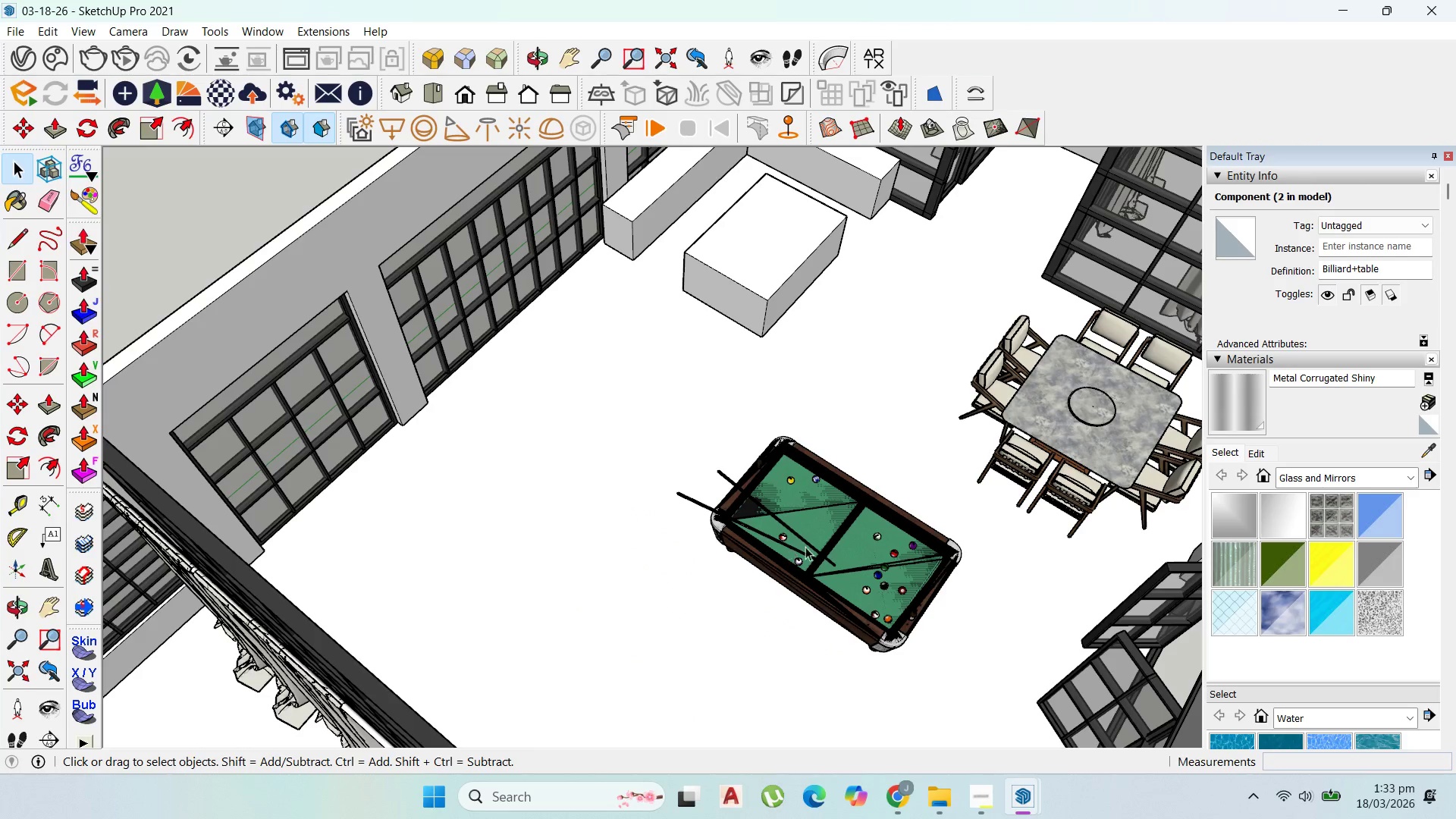 
scroll: coordinate [1024, 419], scroll_direction: up, amount: 25.0
 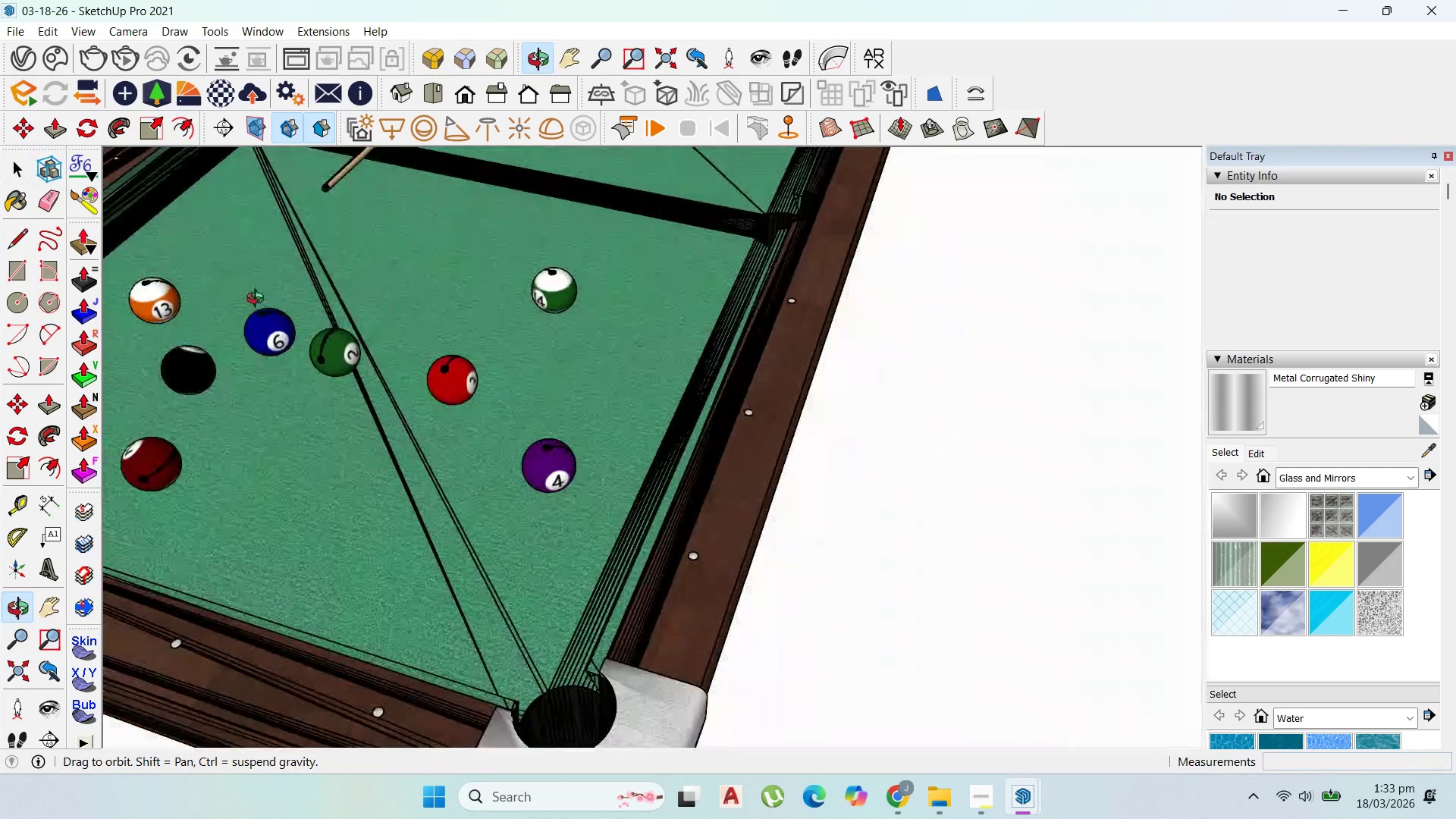 
scroll: coordinate [589, 553], scroll_direction: down, amount: 23.0
 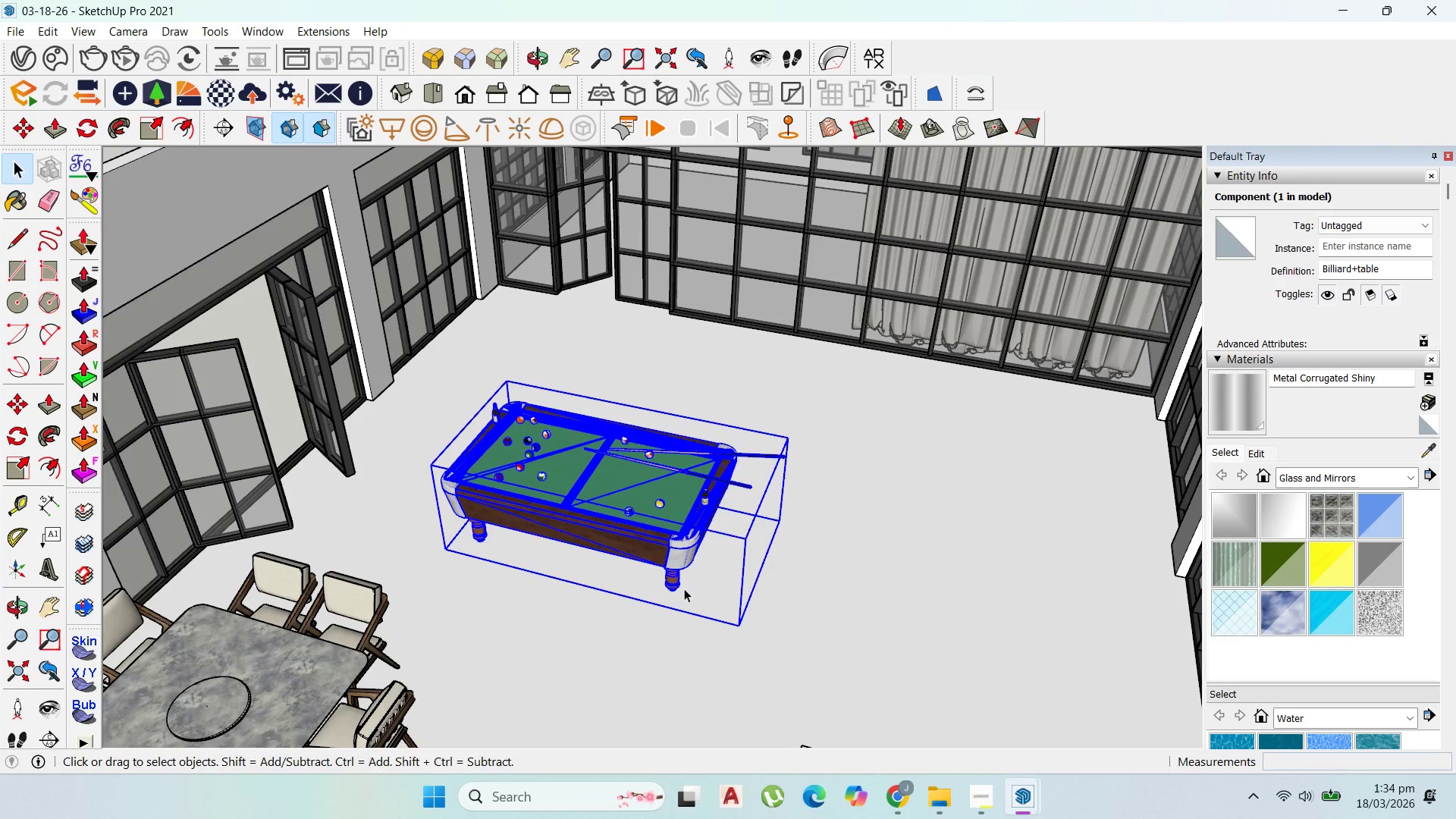 
key(M)
 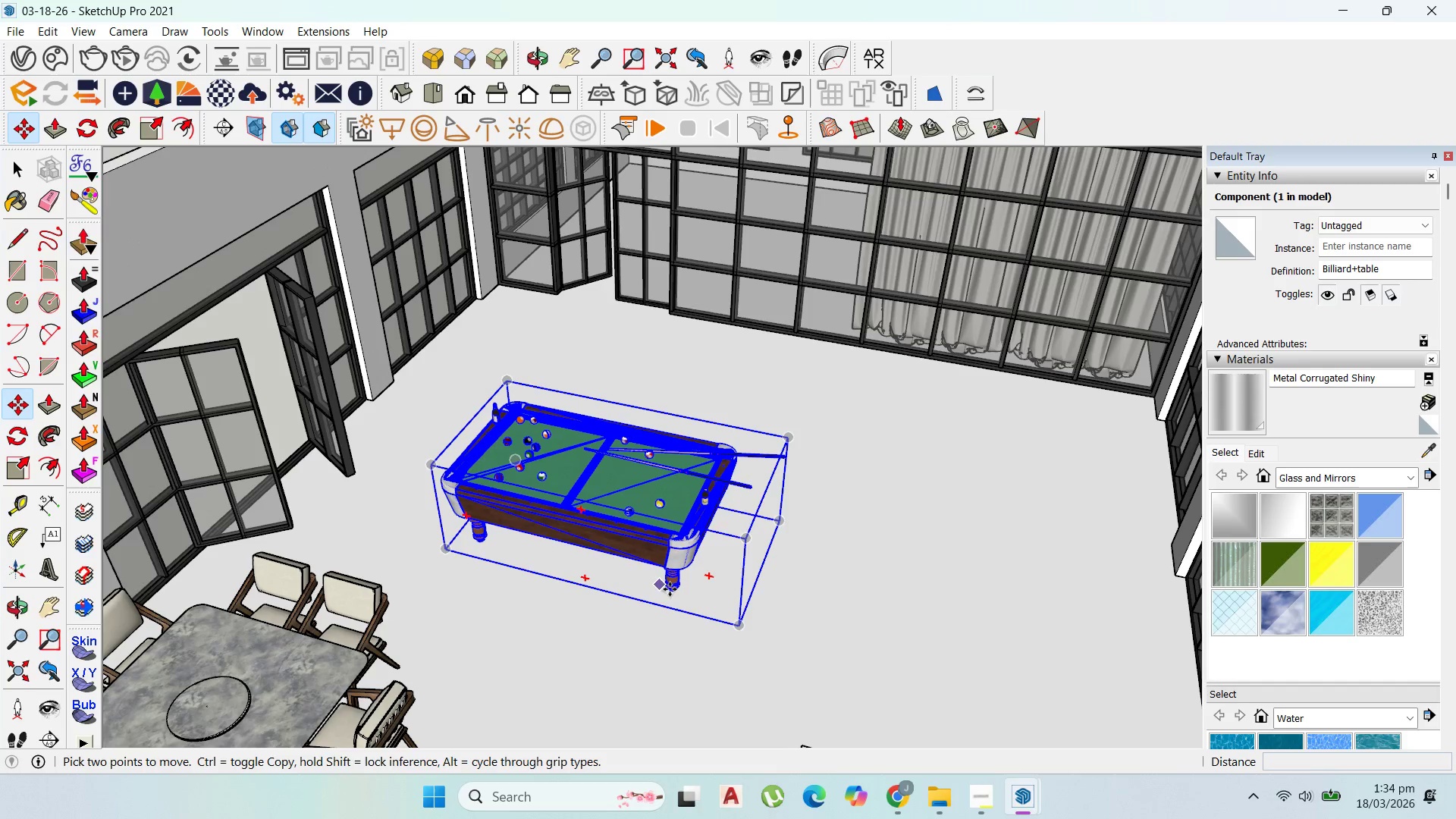 
left_click_drag(start_coordinate=[671, 592], to_coordinate=[679, 592])
 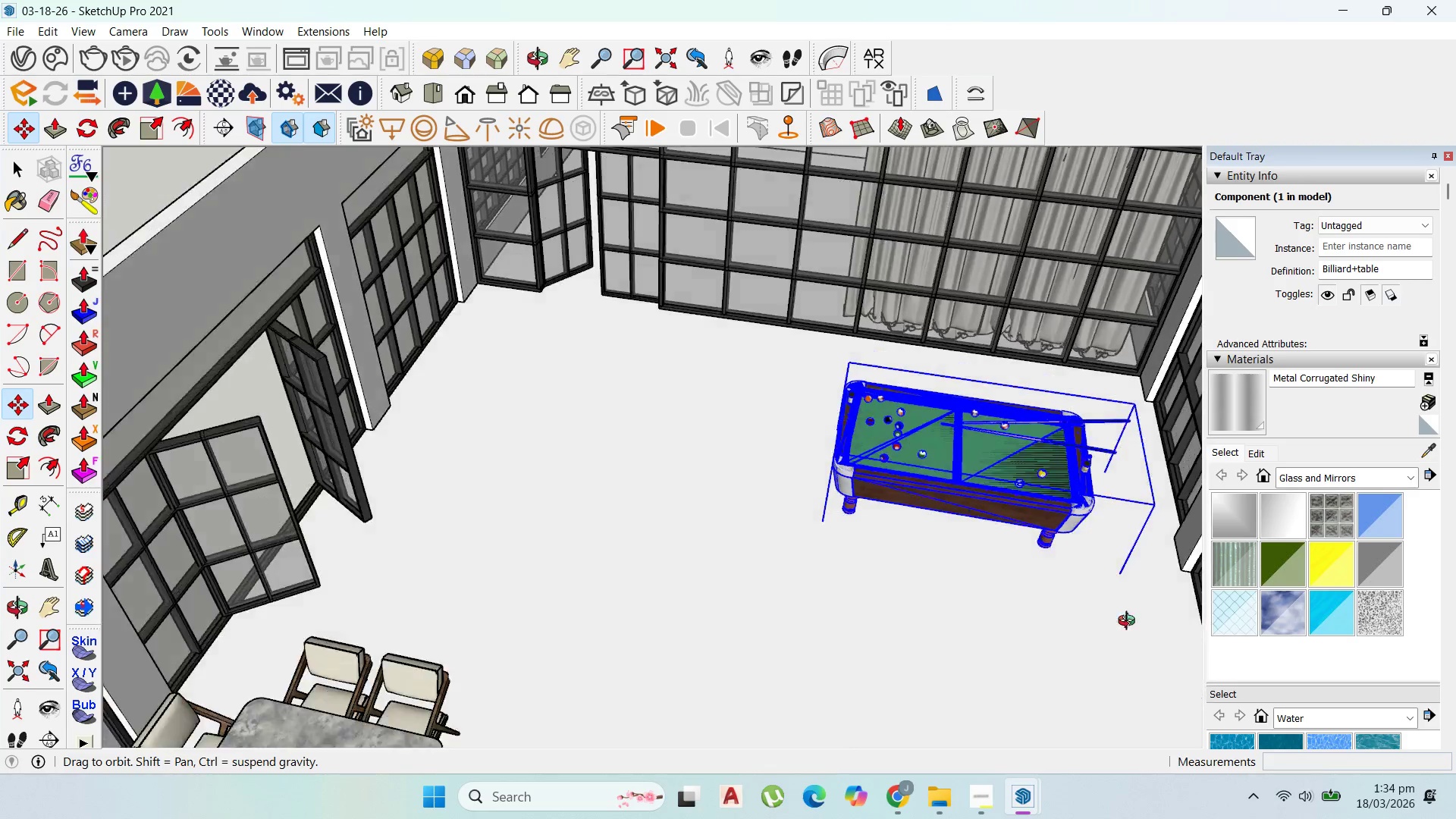 
scroll: coordinate [855, 476], scroll_direction: down, amount: 3.0
 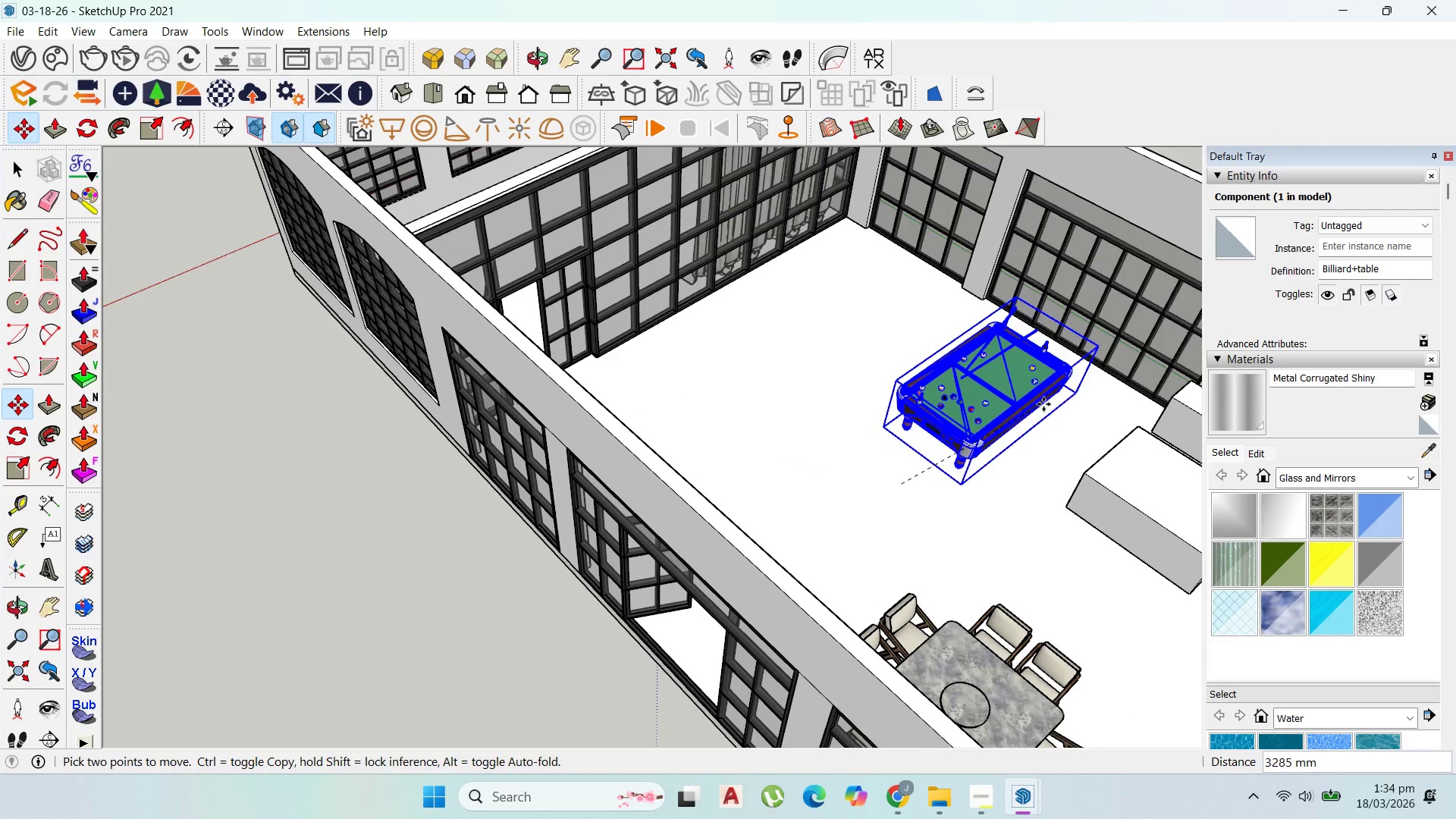 
left_click([1050, 402])
 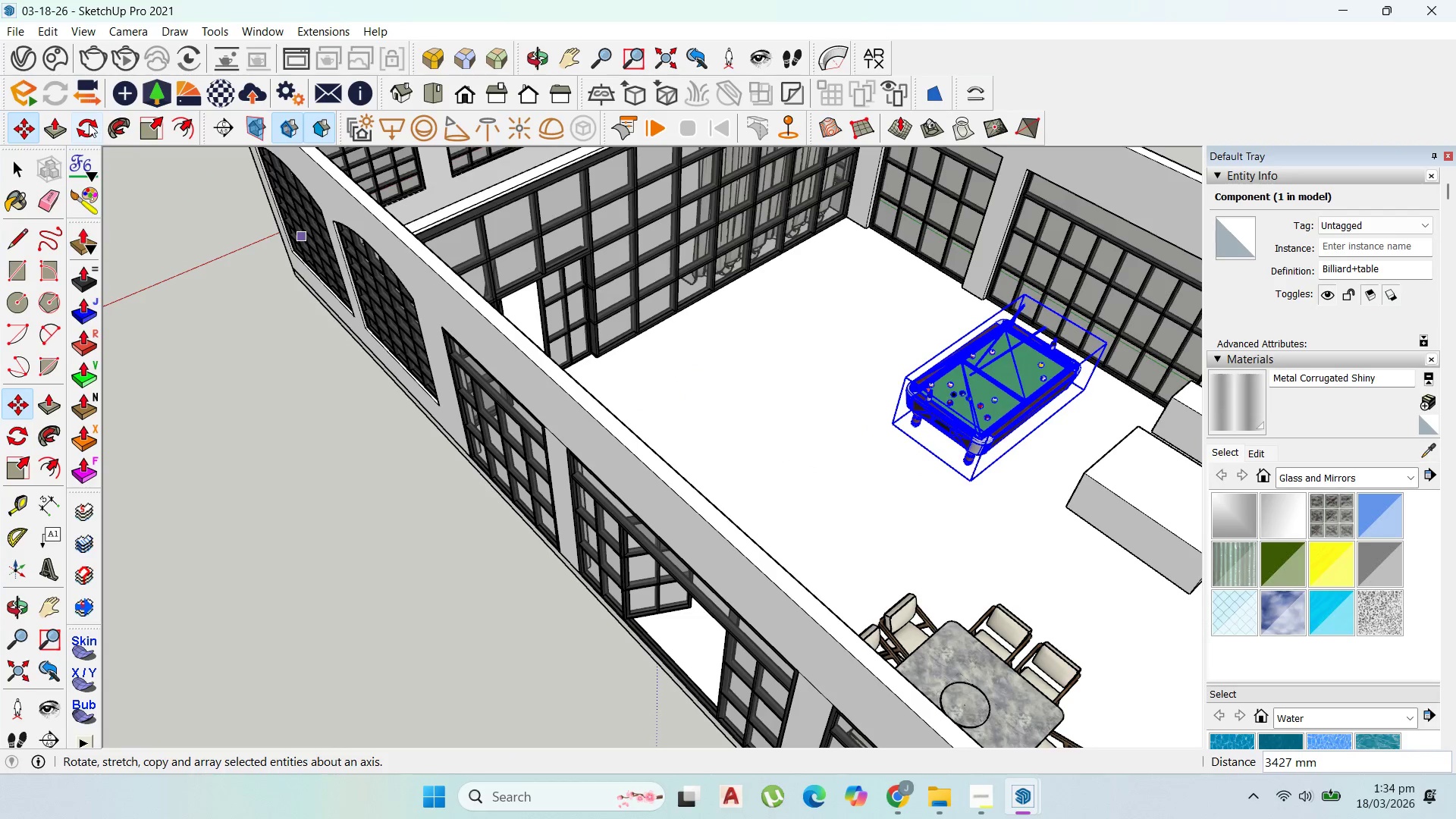 
left_click([1056, 445])
 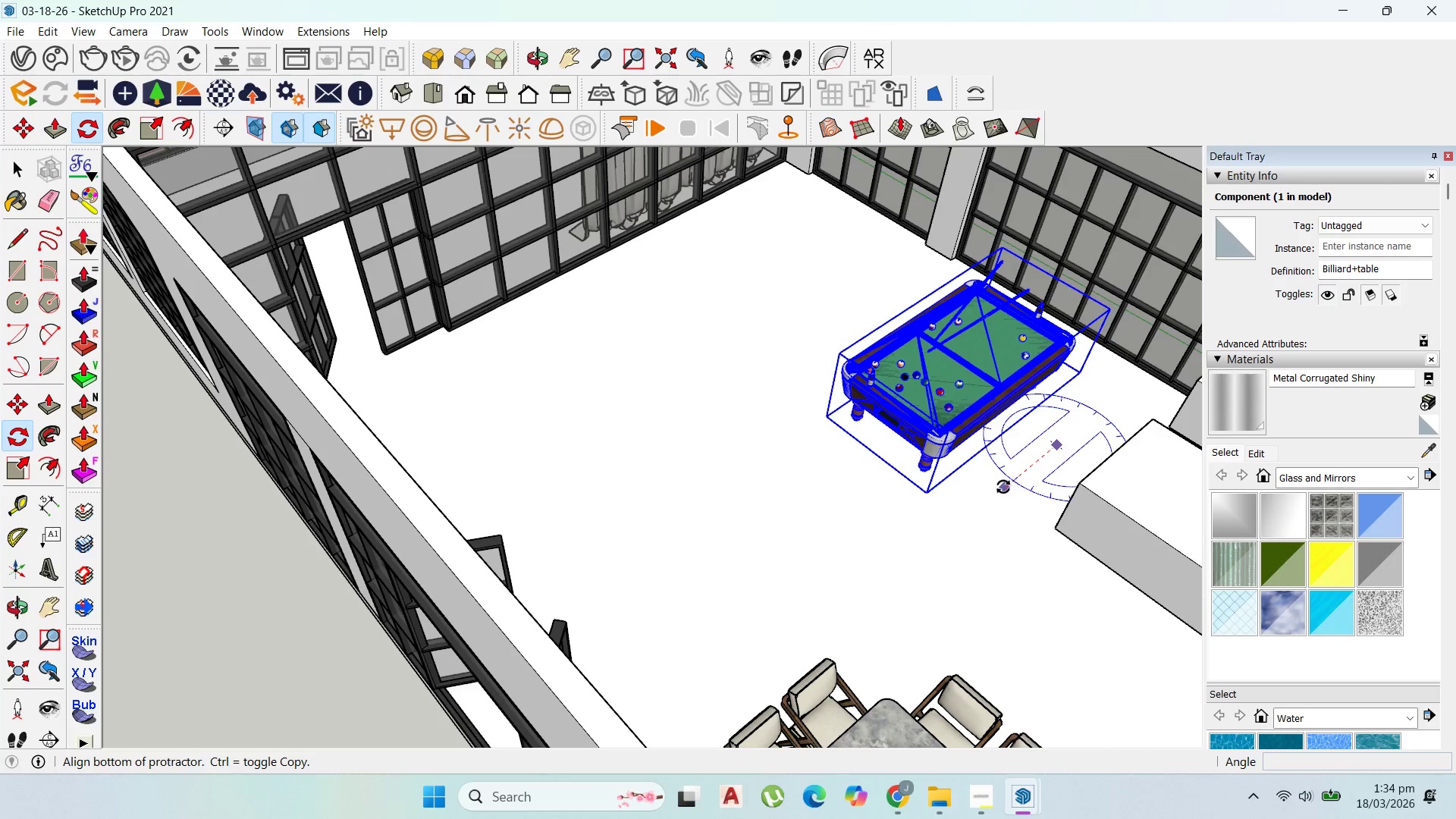 
scroll: coordinate [1096, 447], scroll_direction: up, amount: 3.0
 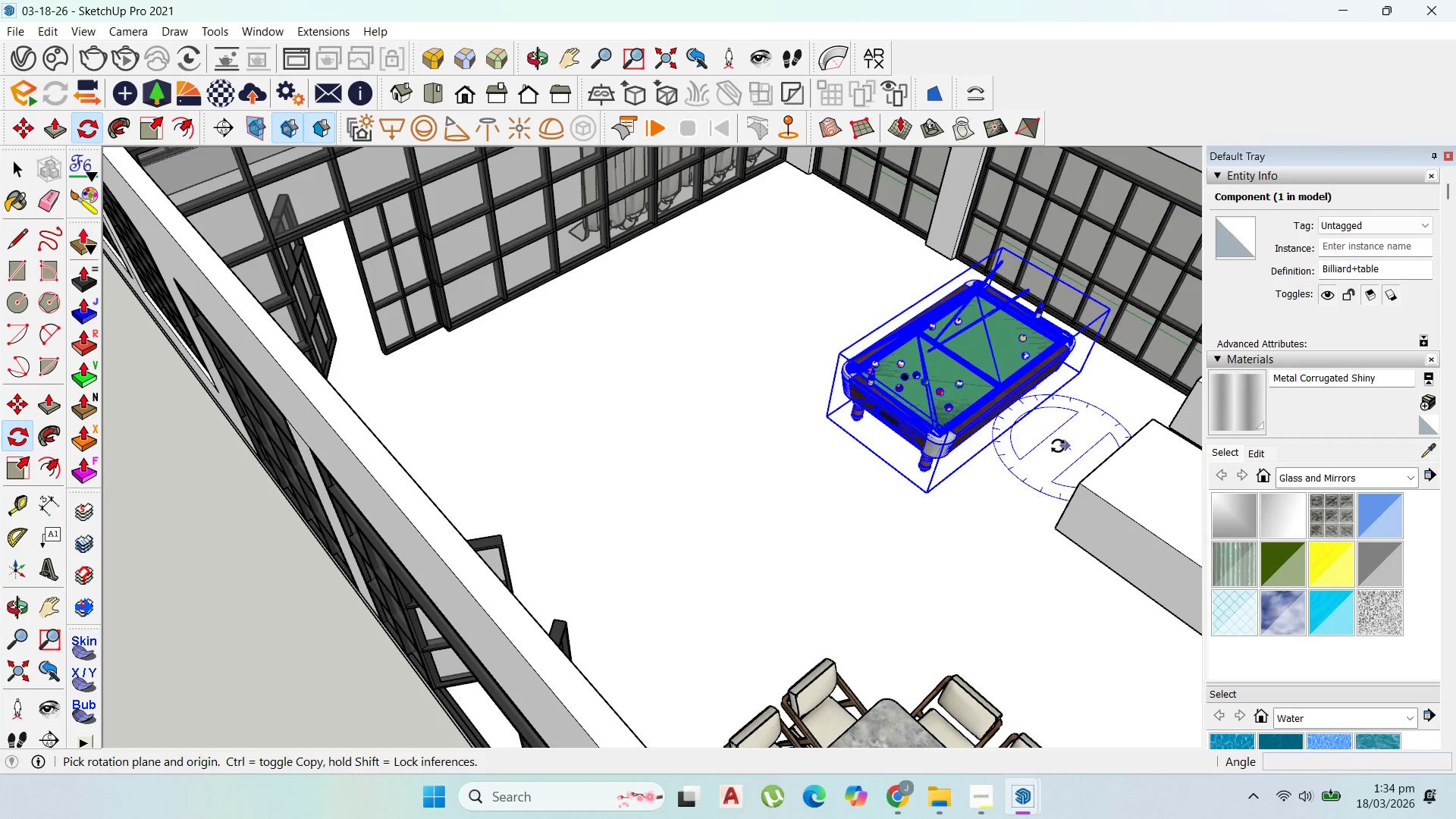 
left_click_drag(start_coordinate=[1003, 487], to_coordinate=[999, 487])
 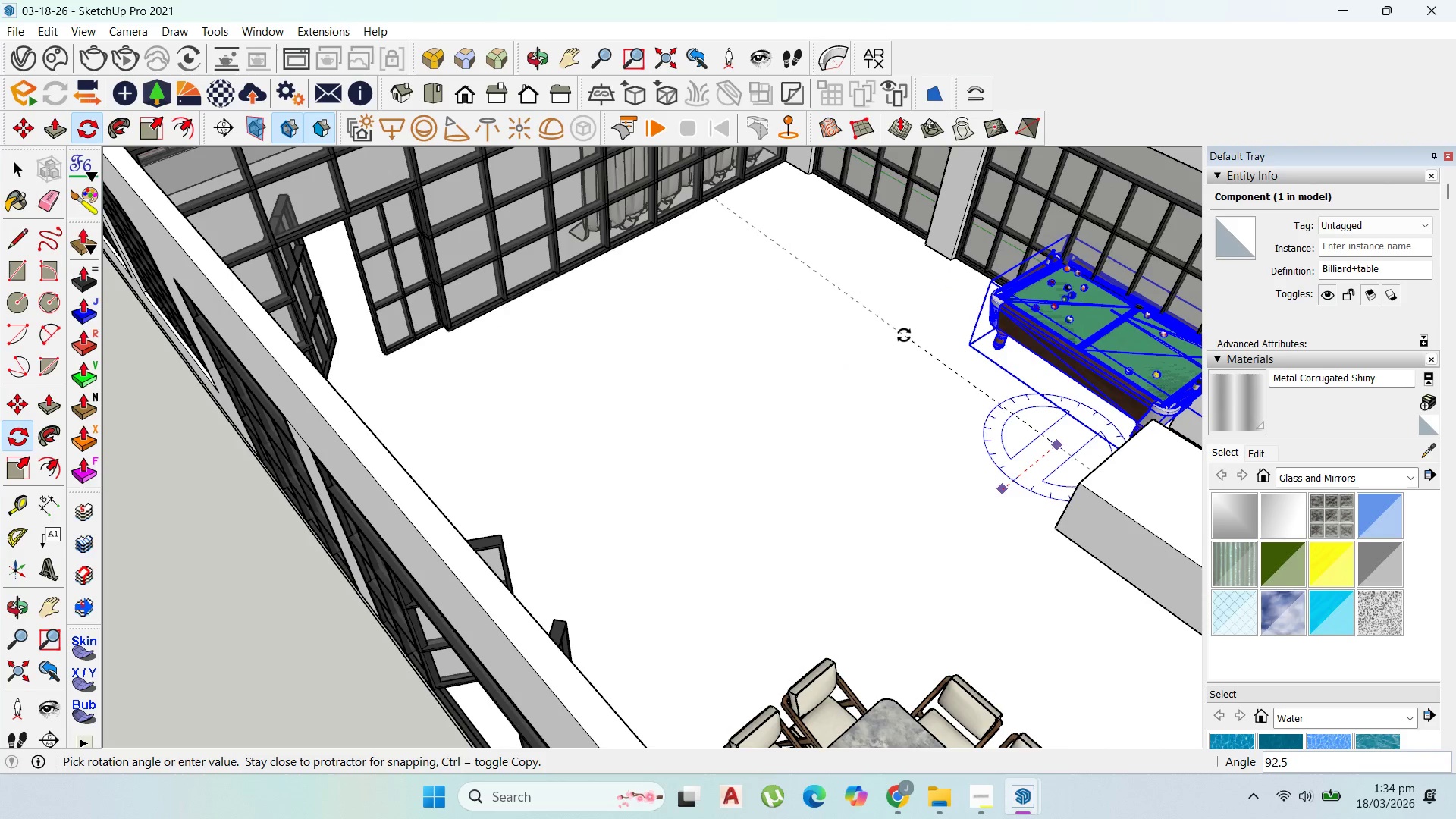 
key(ArrowLeft)
 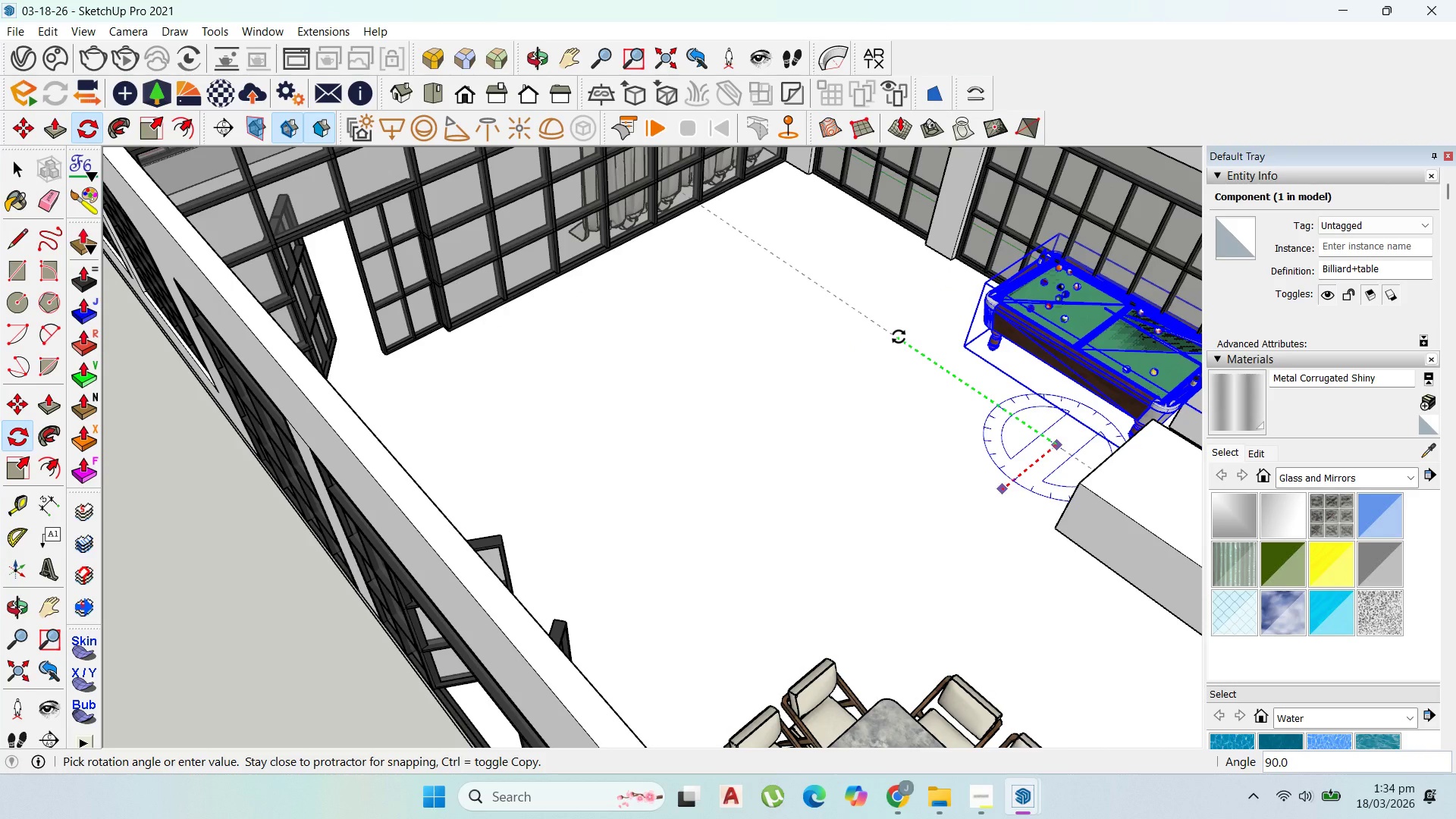 
left_click([899, 337])
 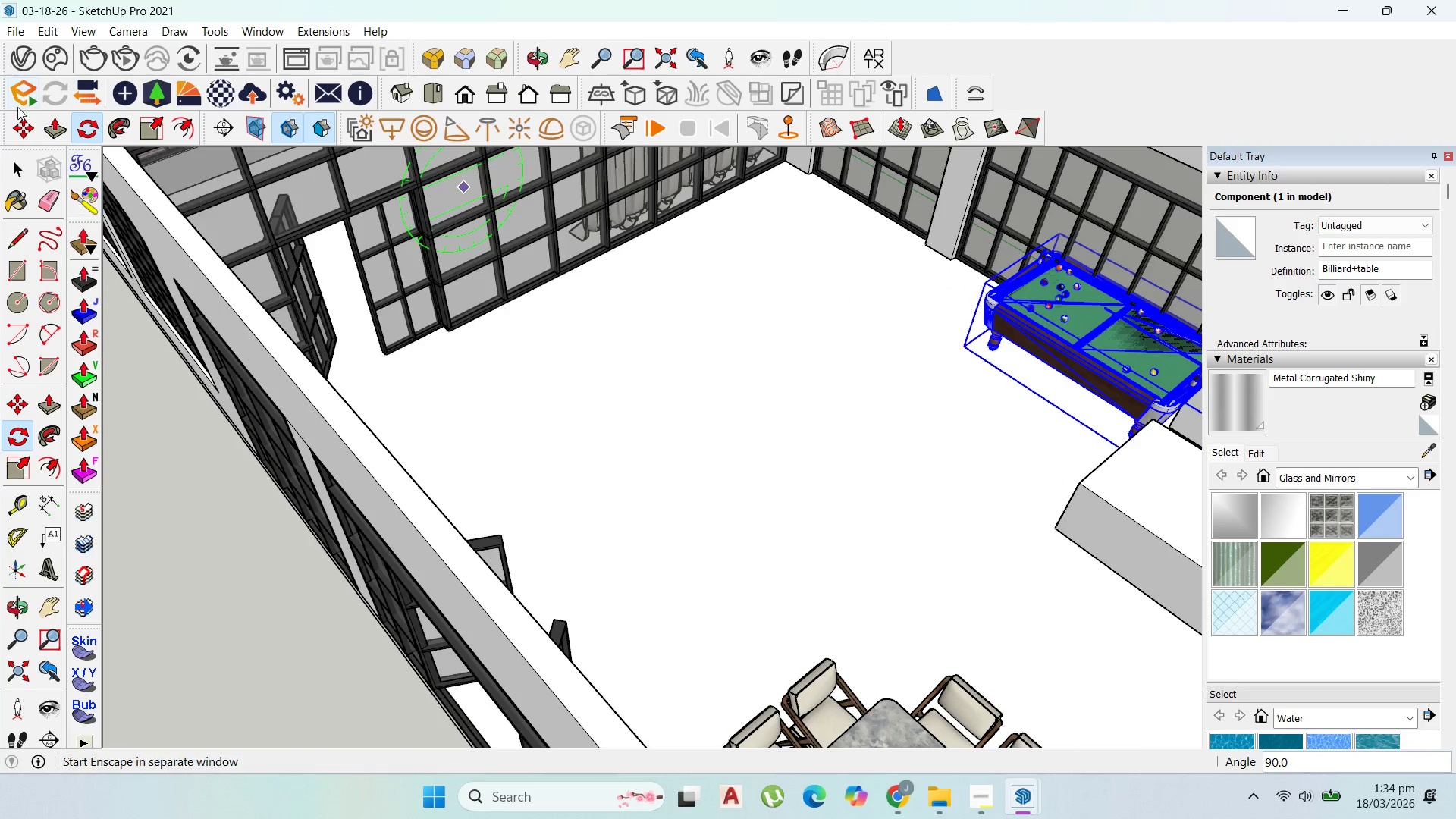 
left_click_drag(start_coordinate=[22, 119], to_coordinate=[33, 120])
 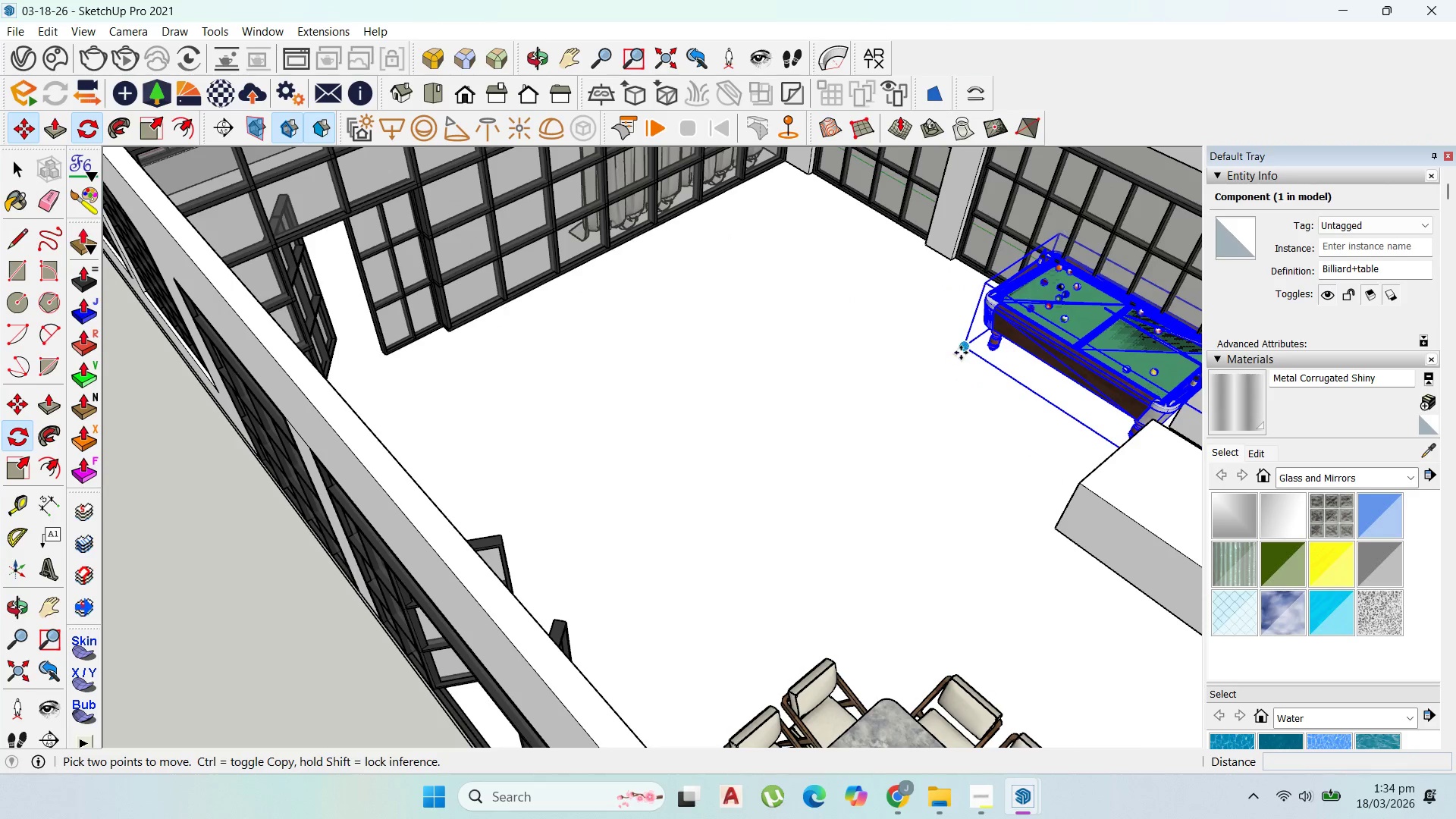 
left_click_drag(start_coordinate=[961, 353], to_coordinate=[949, 353])
 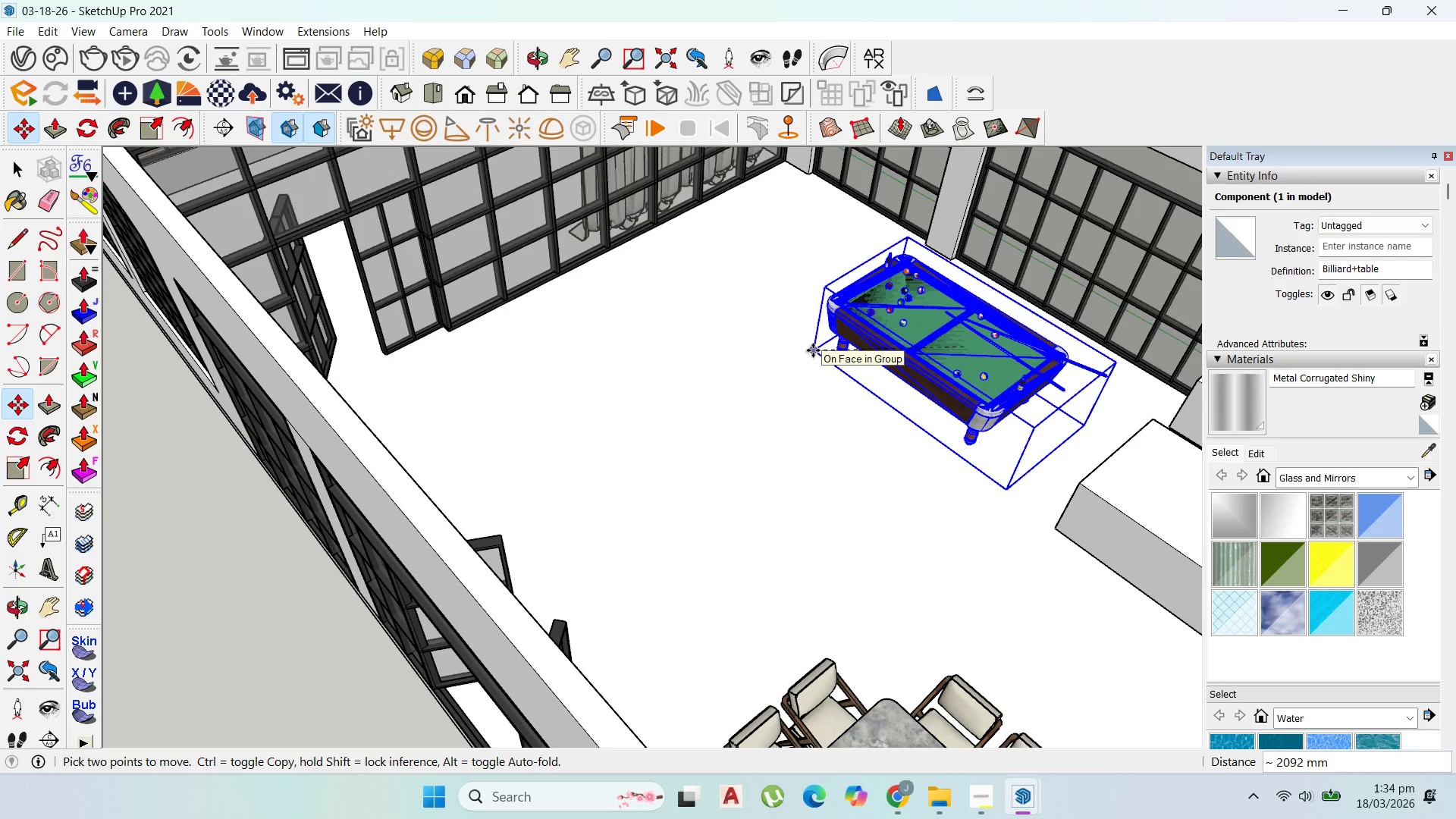 
left_click([817, 353])
 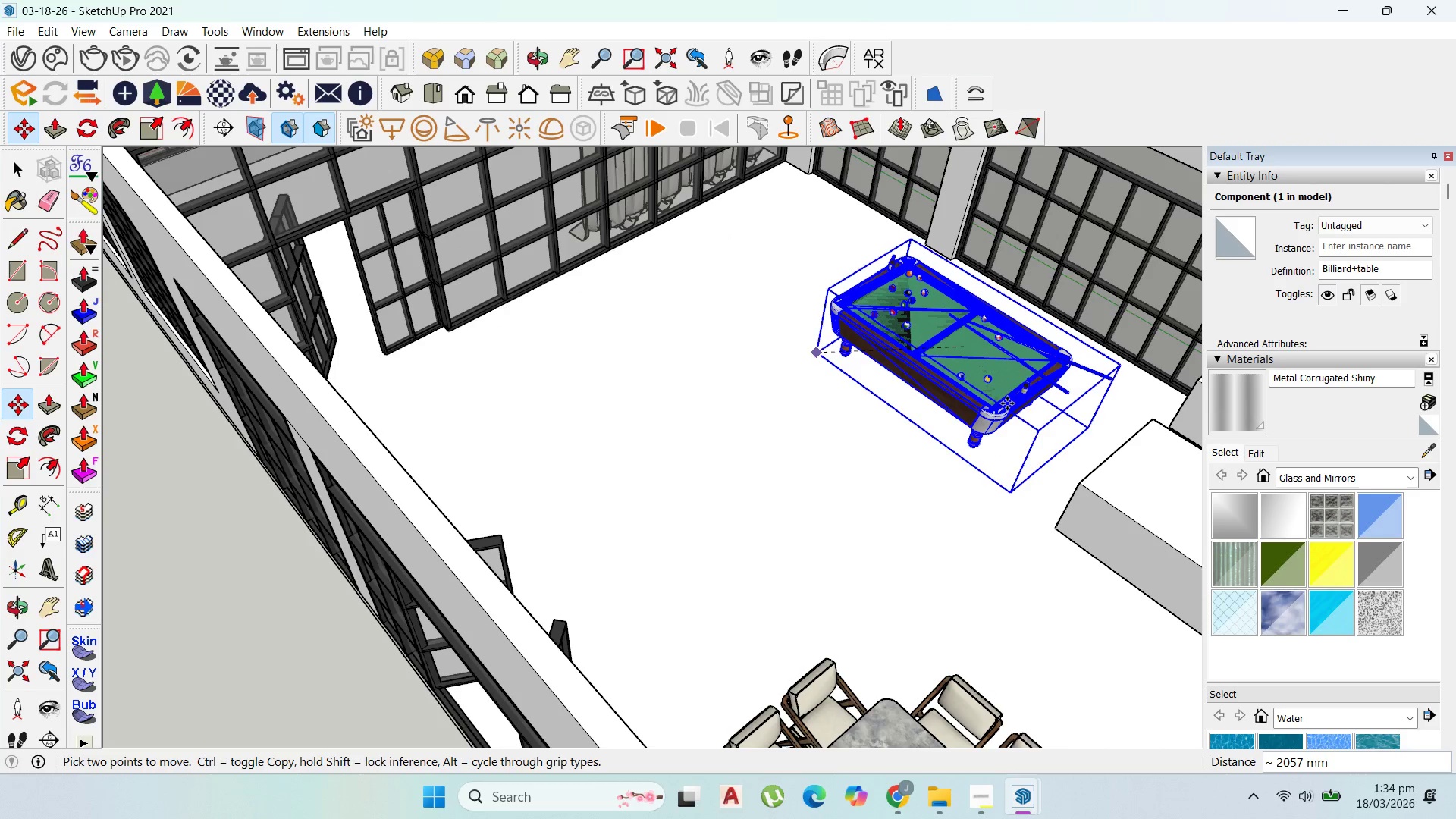 
scroll: coordinate [925, 381], scroll_direction: up, amount: 7.0
 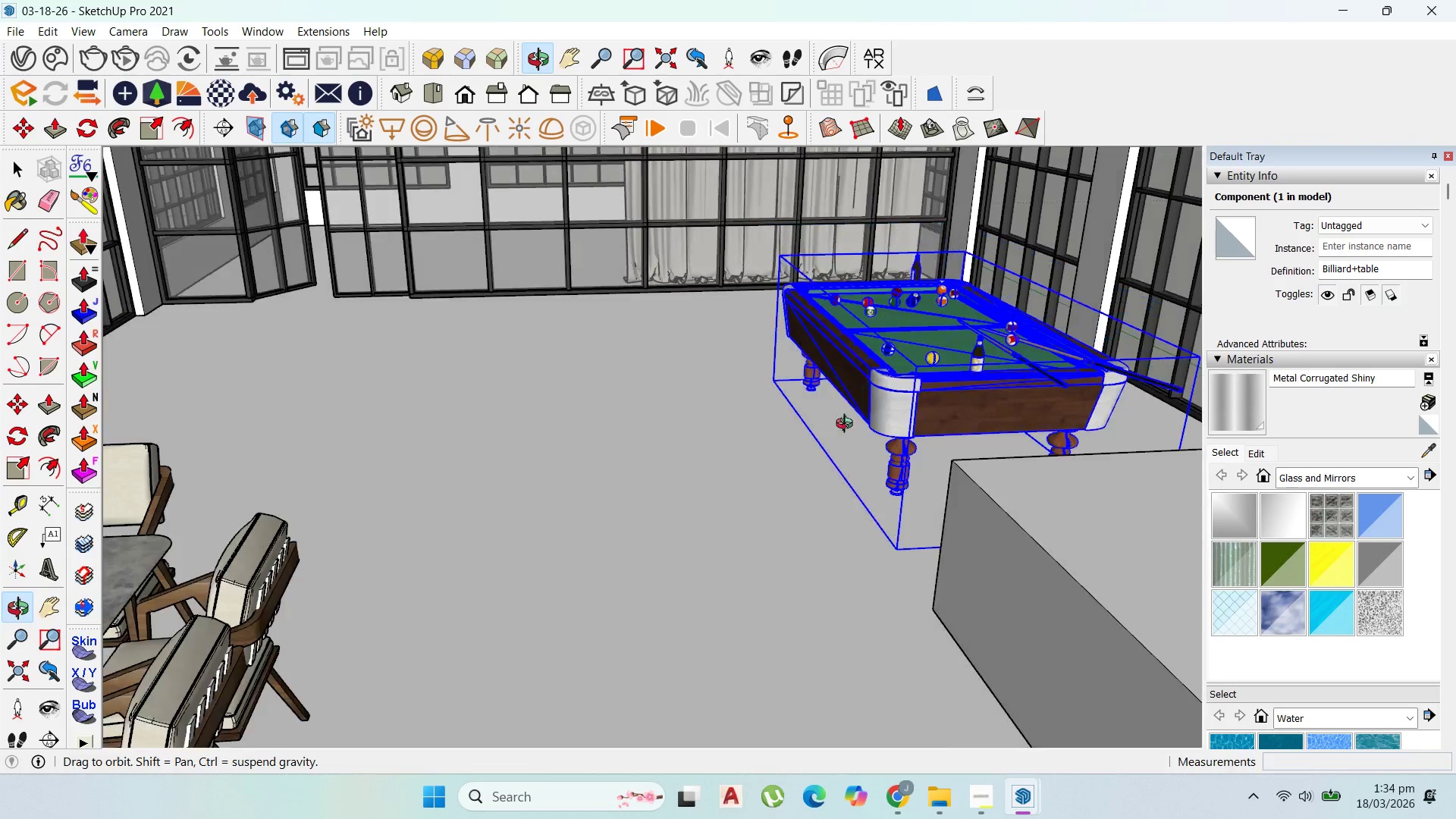 
scroll: coordinate [889, 457], scroll_direction: down, amount: 8.0
 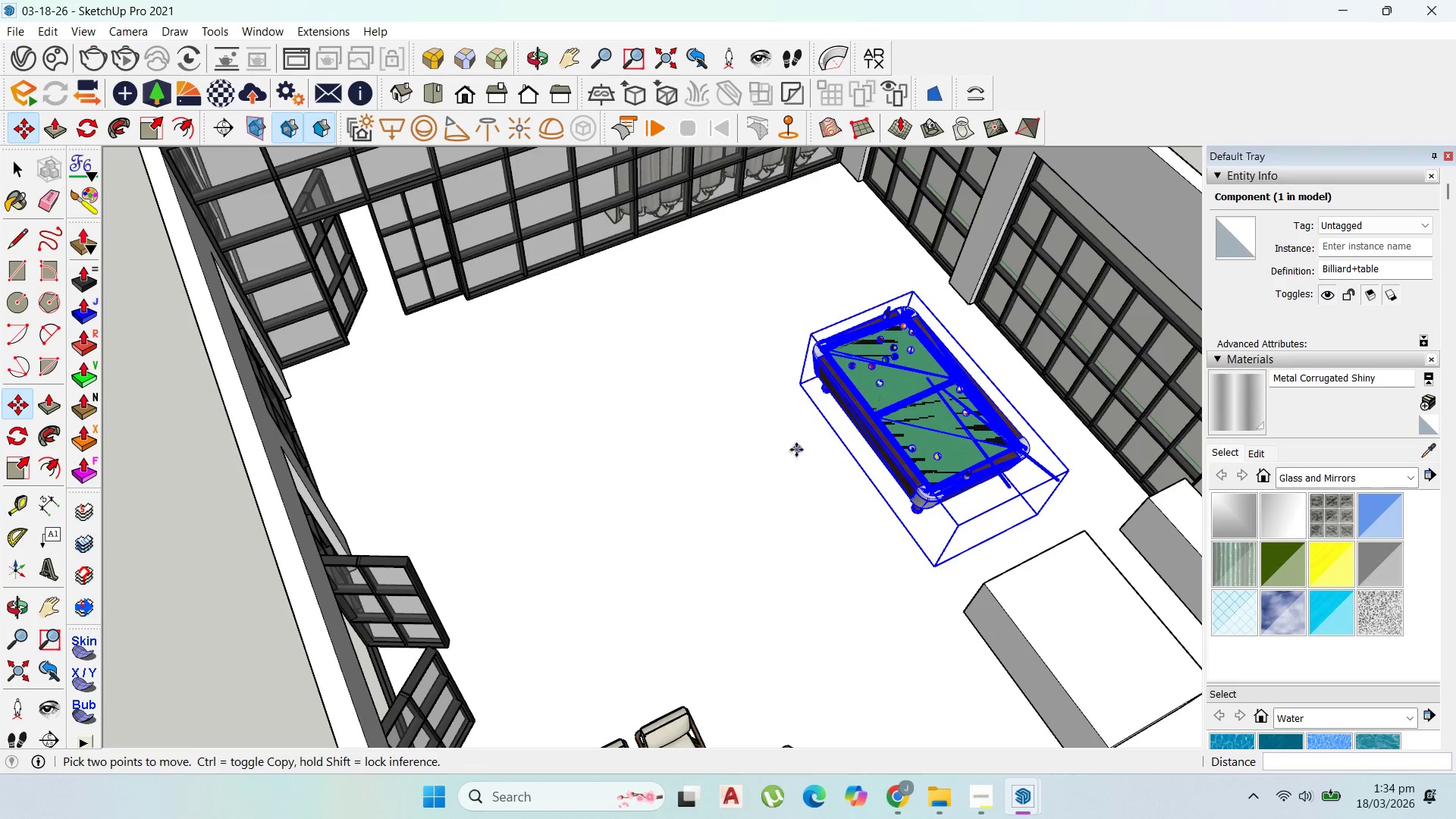 
left_click([796, 450])
 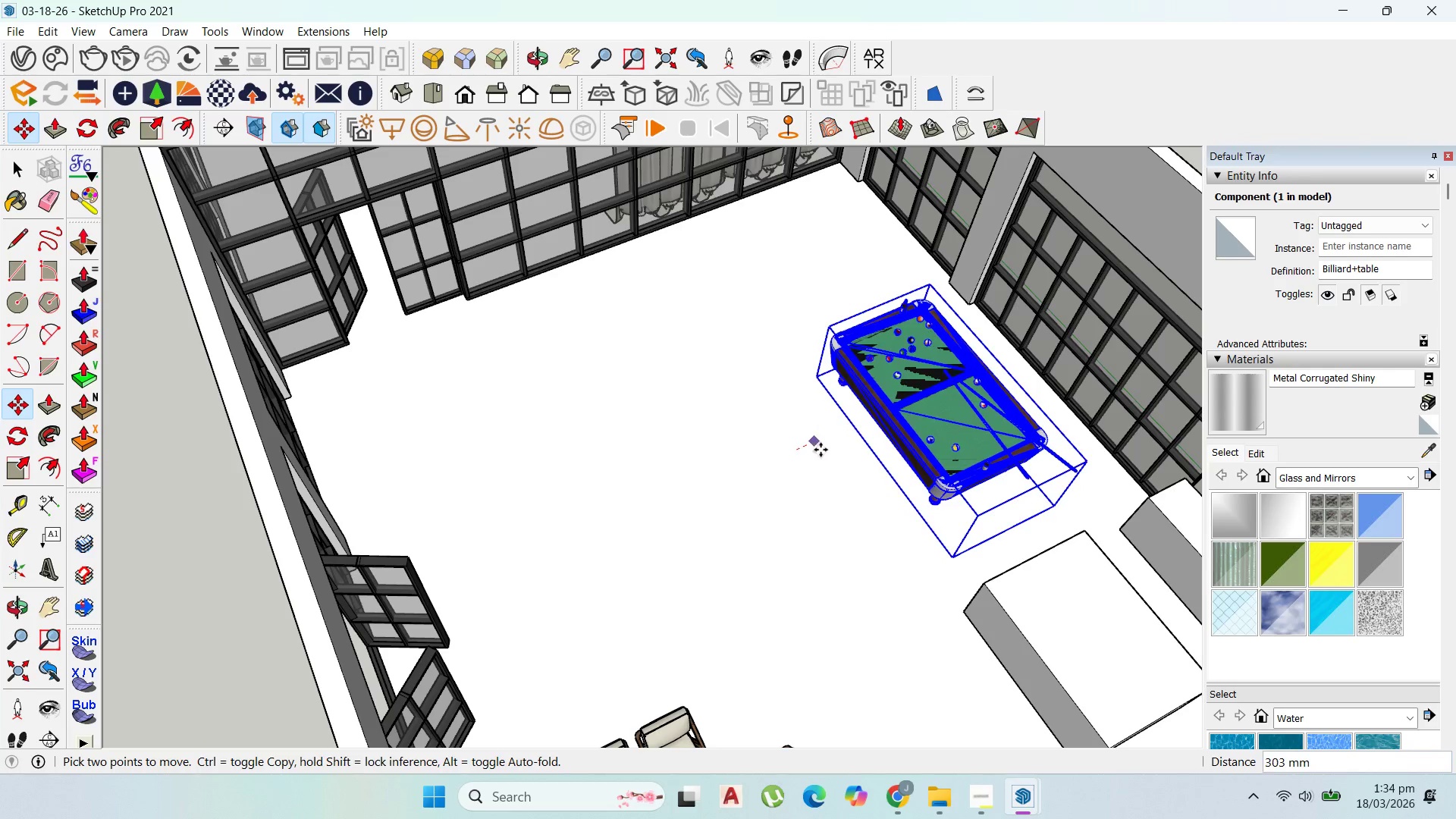 
left_click([825, 447])
 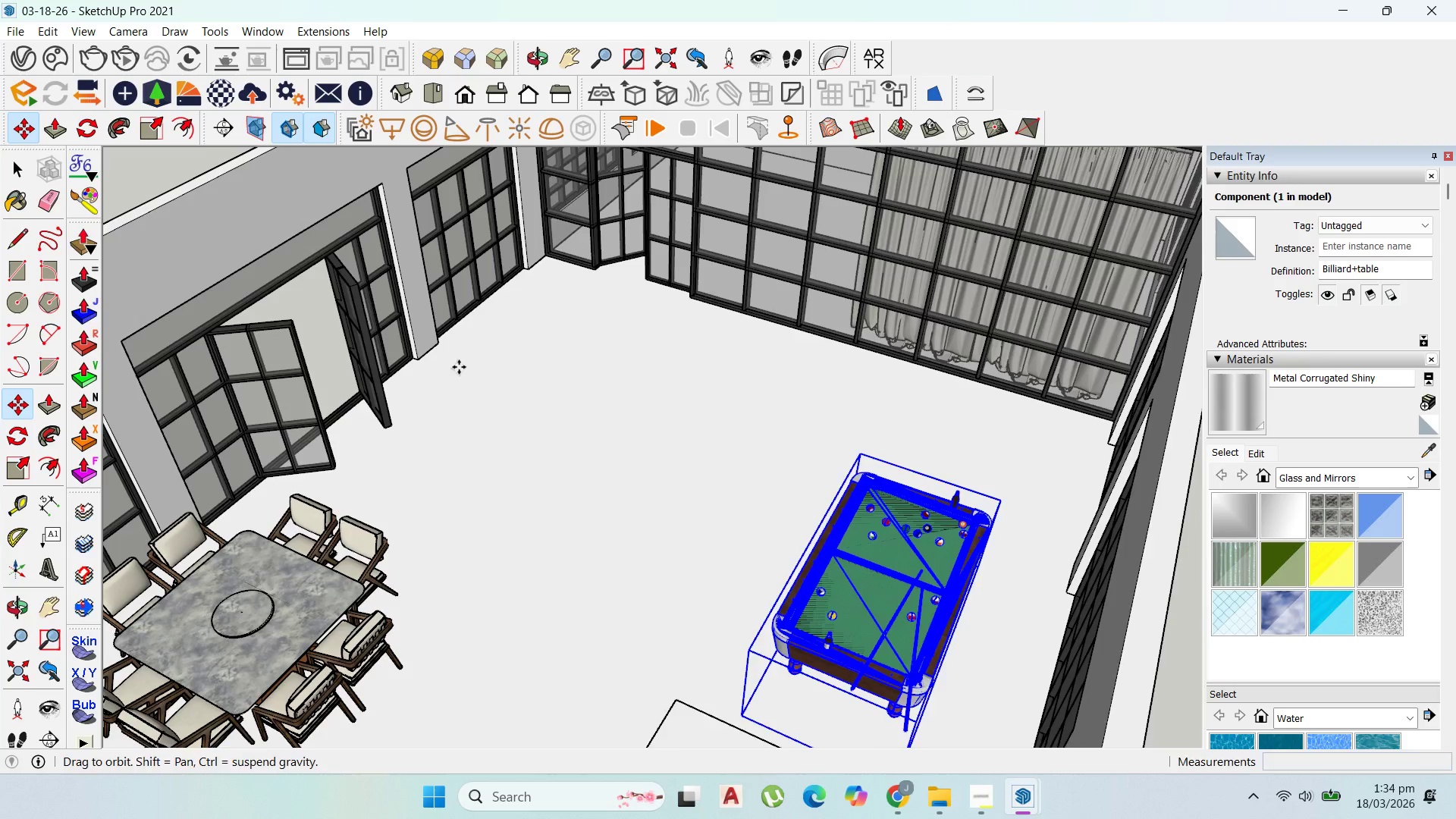 
scroll: coordinate [532, 353], scroll_direction: down, amount: 1.0
 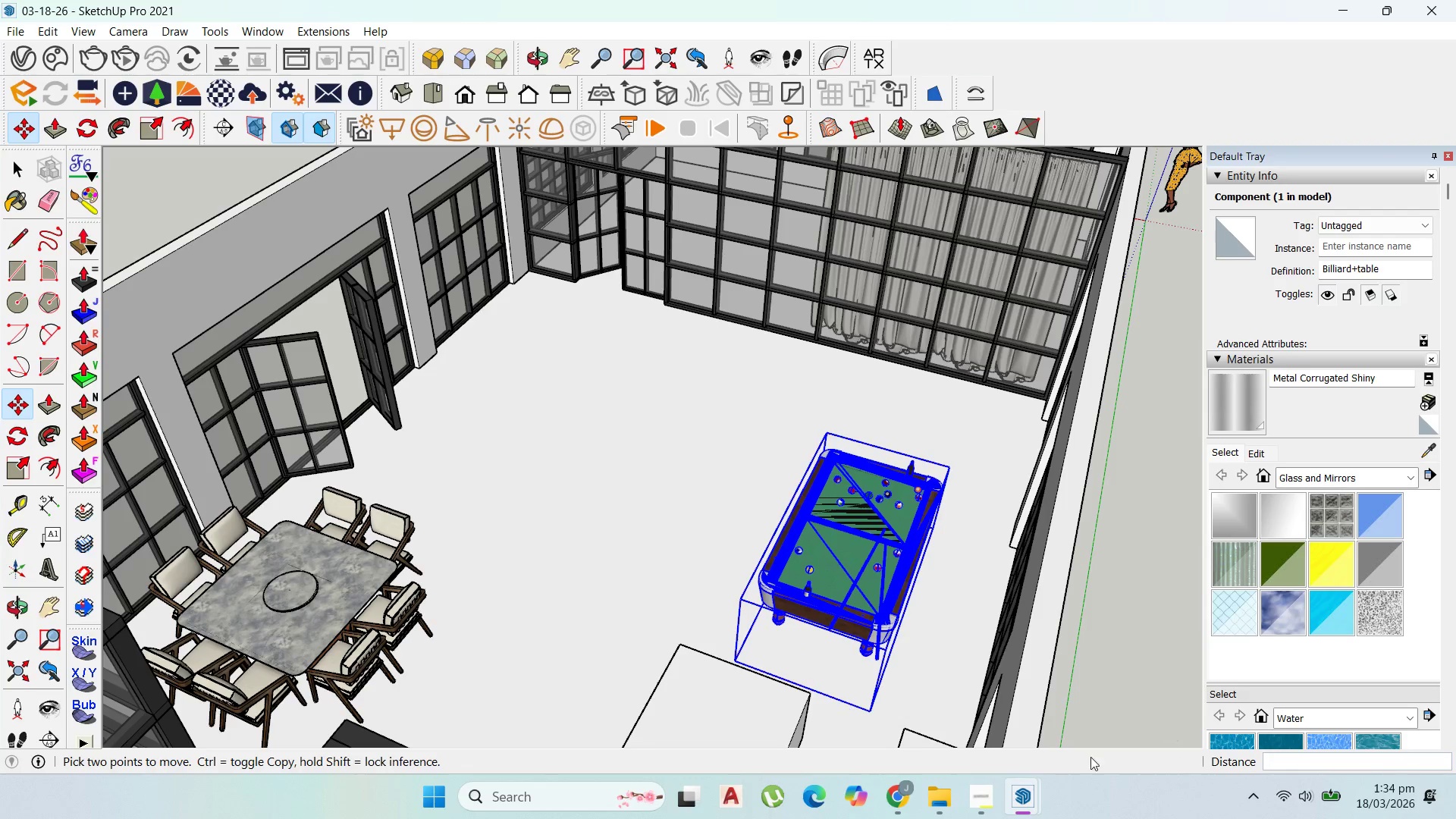 
left_click([898, 789])
 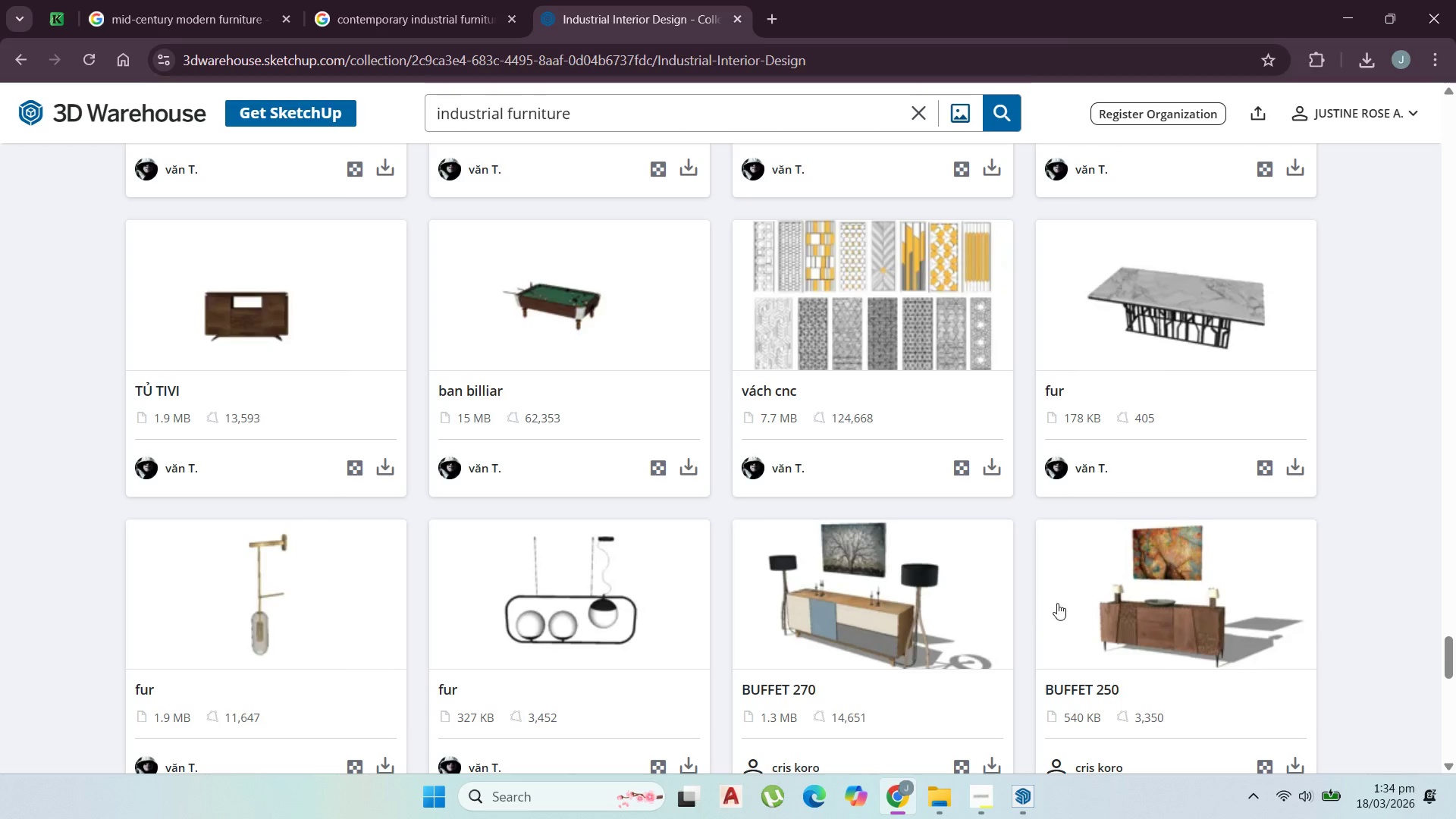 
scroll: coordinate [1126, 591], scroll_direction: up, amount: 6.0
 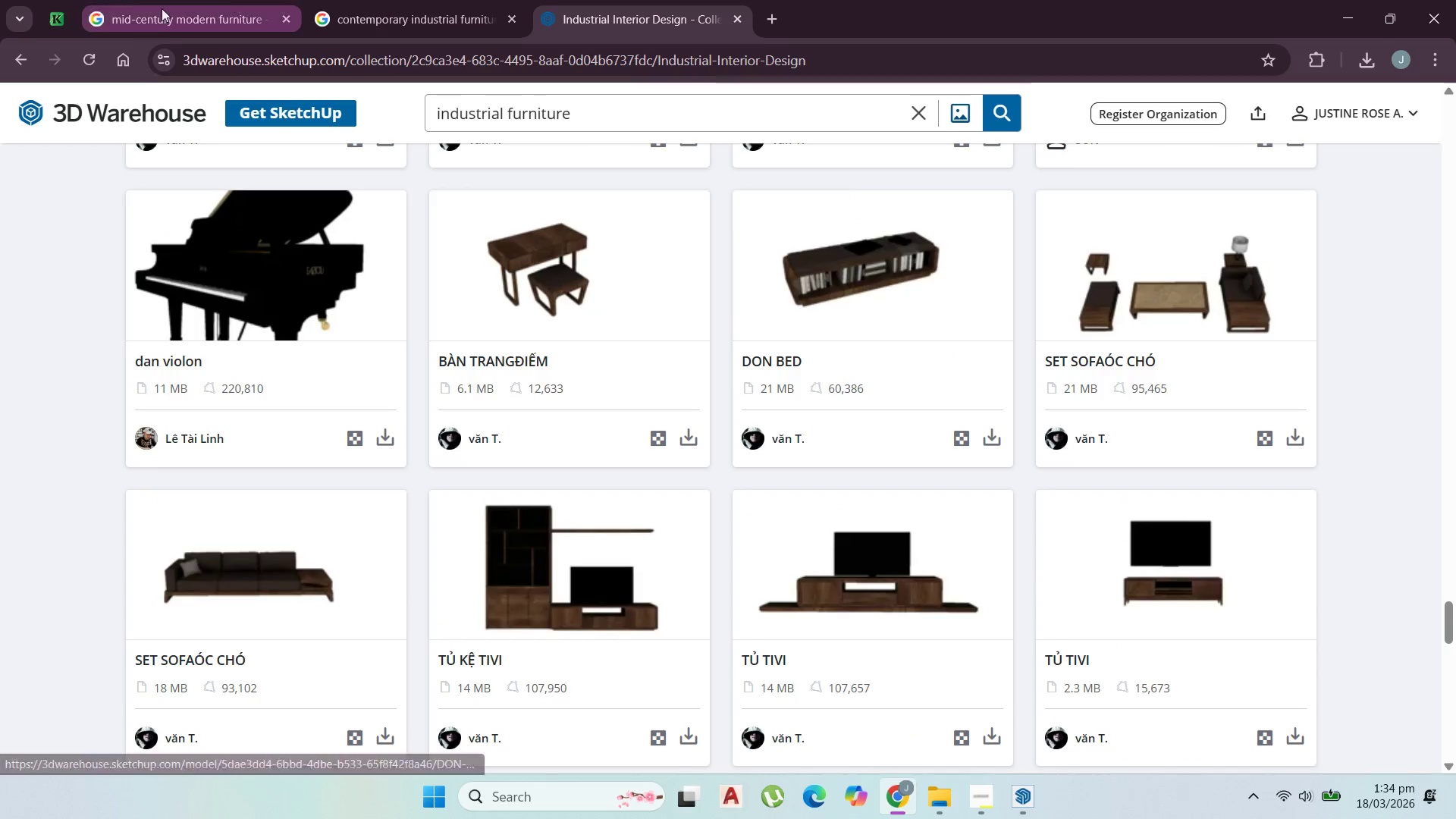 
left_click([124, 9])
 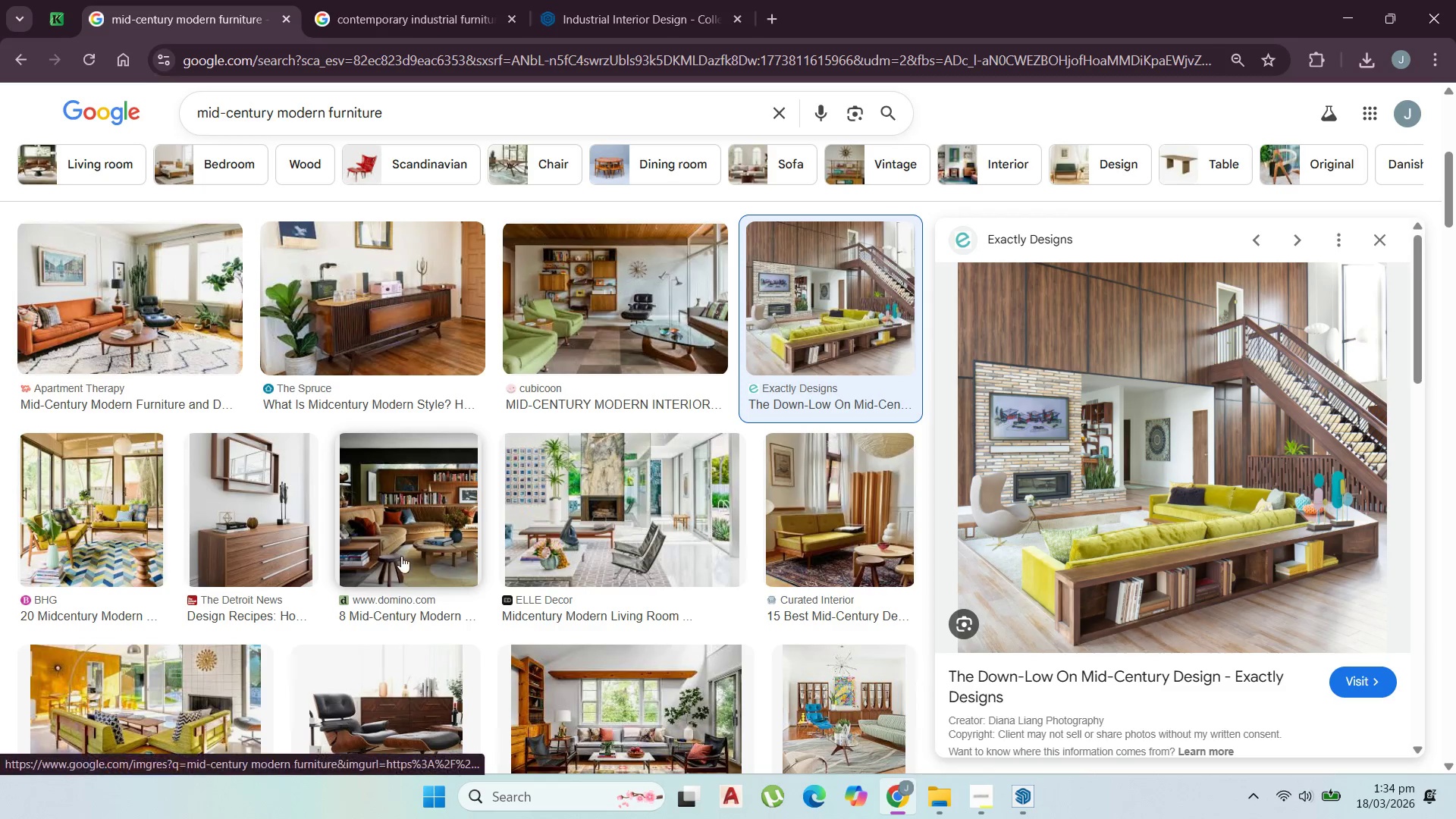 
scroll: coordinate [431, 565], scroll_direction: down, amount: 4.0
 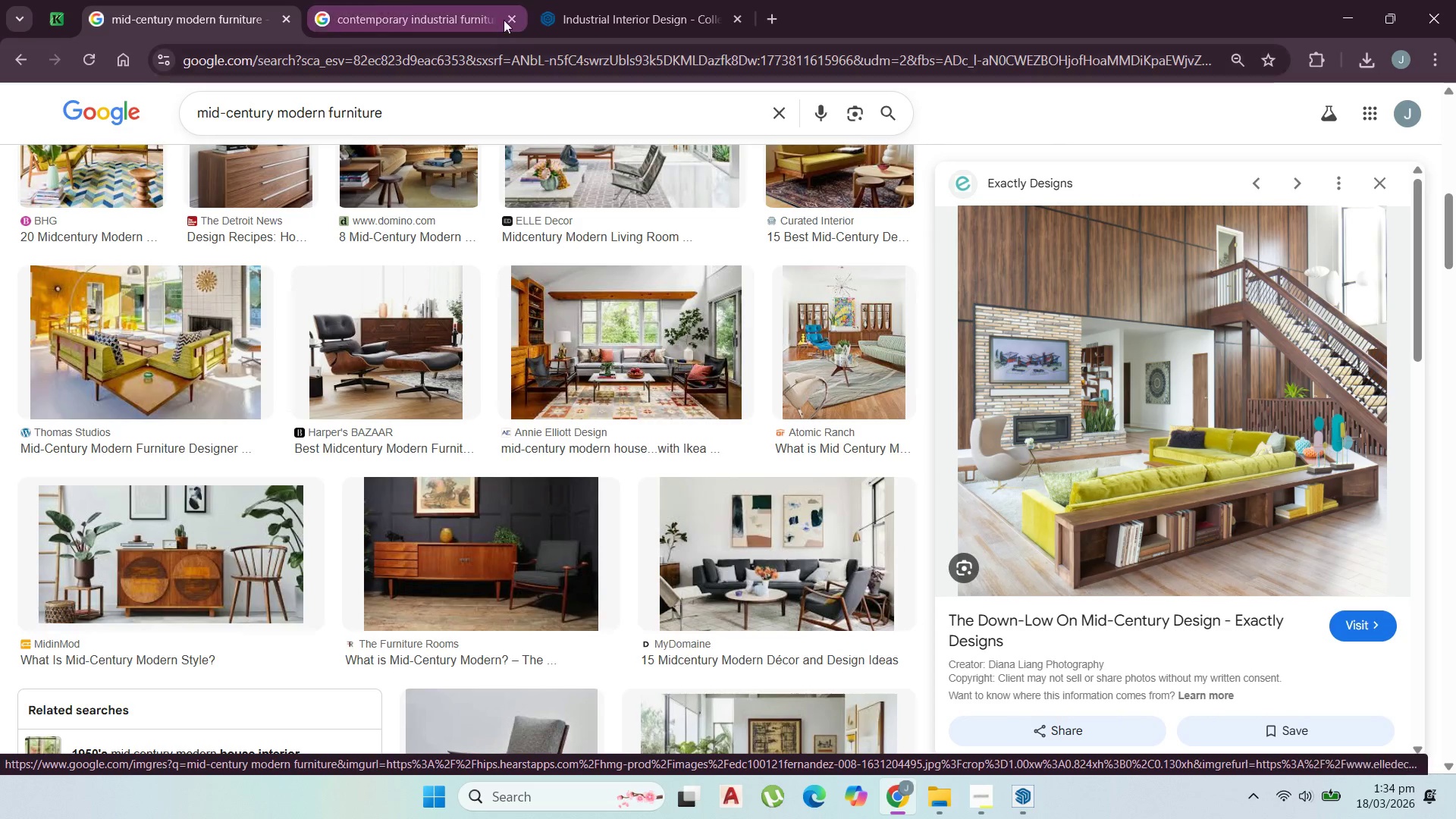 
left_click([593, 0])
 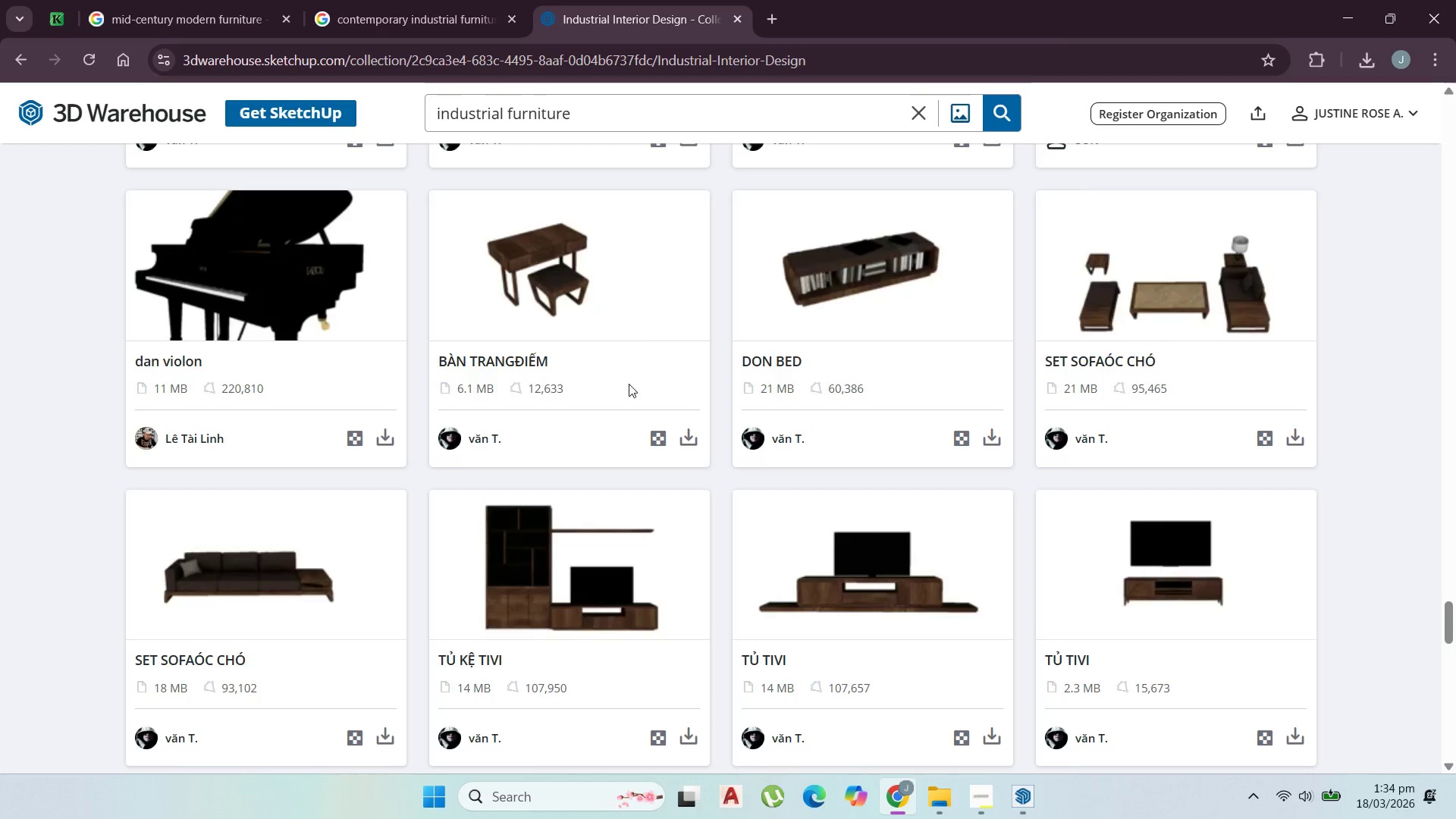 
scroll: coordinate [674, 463], scroll_direction: up, amount: 10.0
 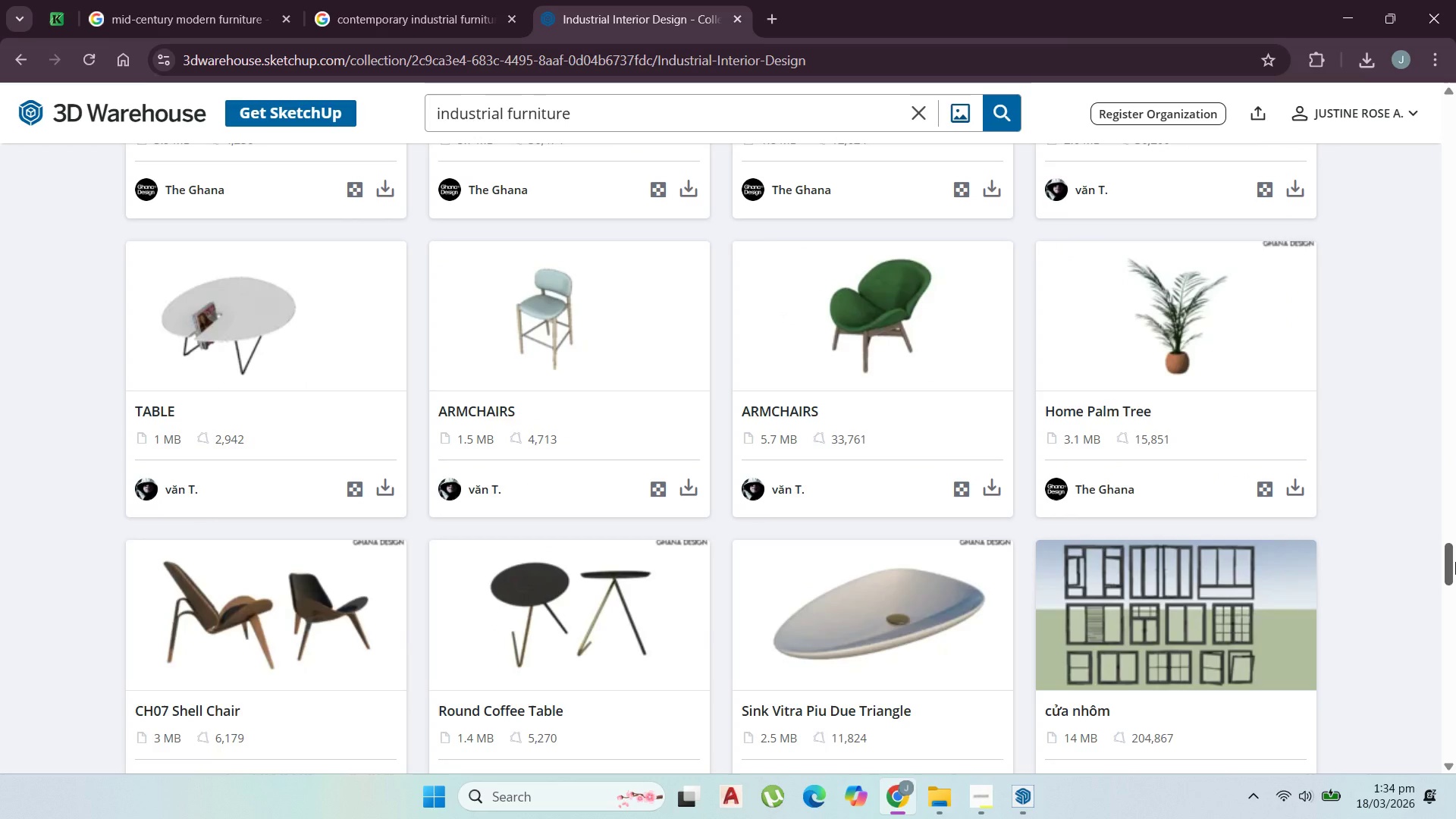 
left_click_drag(start_coordinate=[1455, 562], to_coordinate=[1443, 769])
 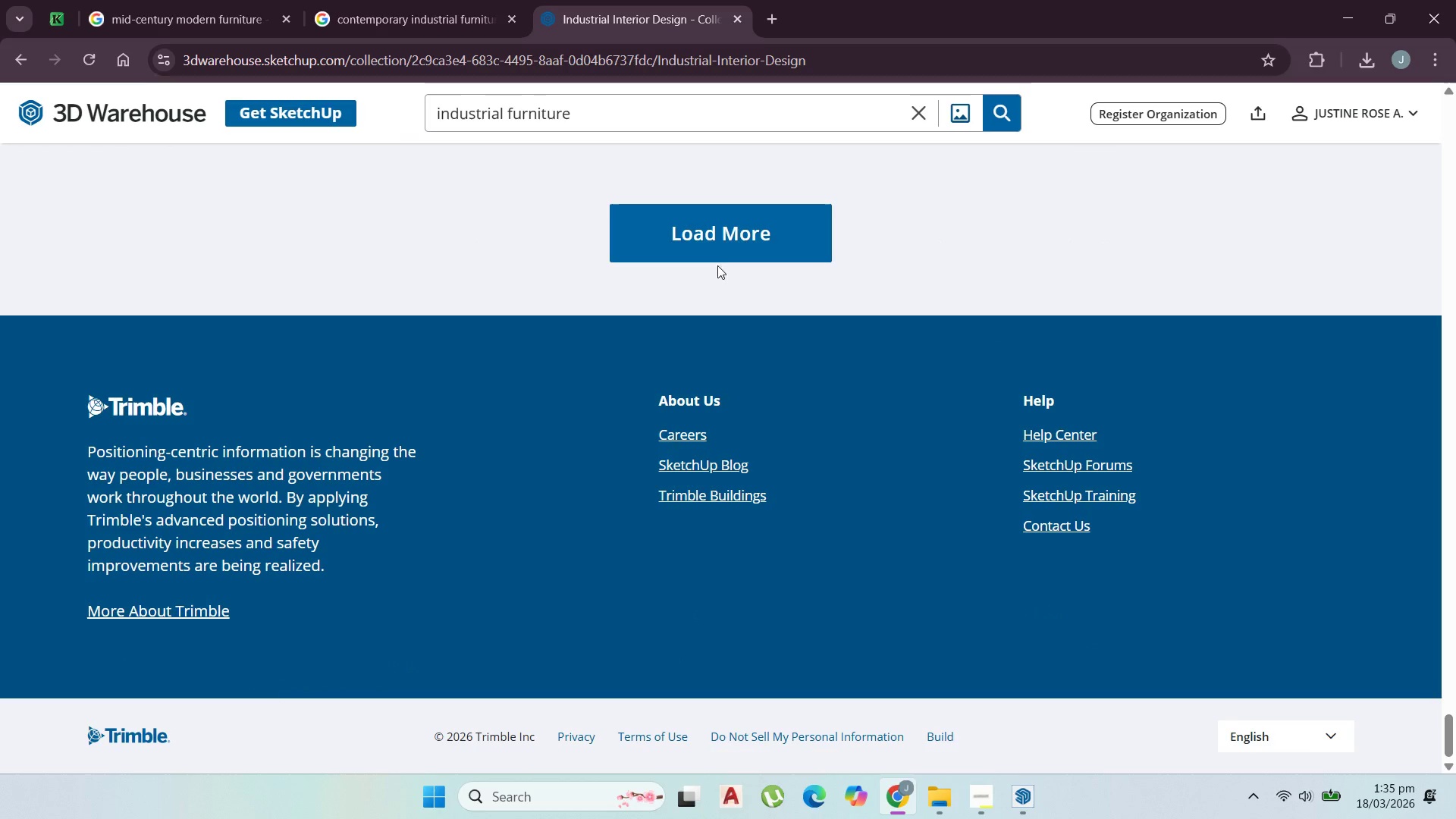 
left_click([733, 249])
 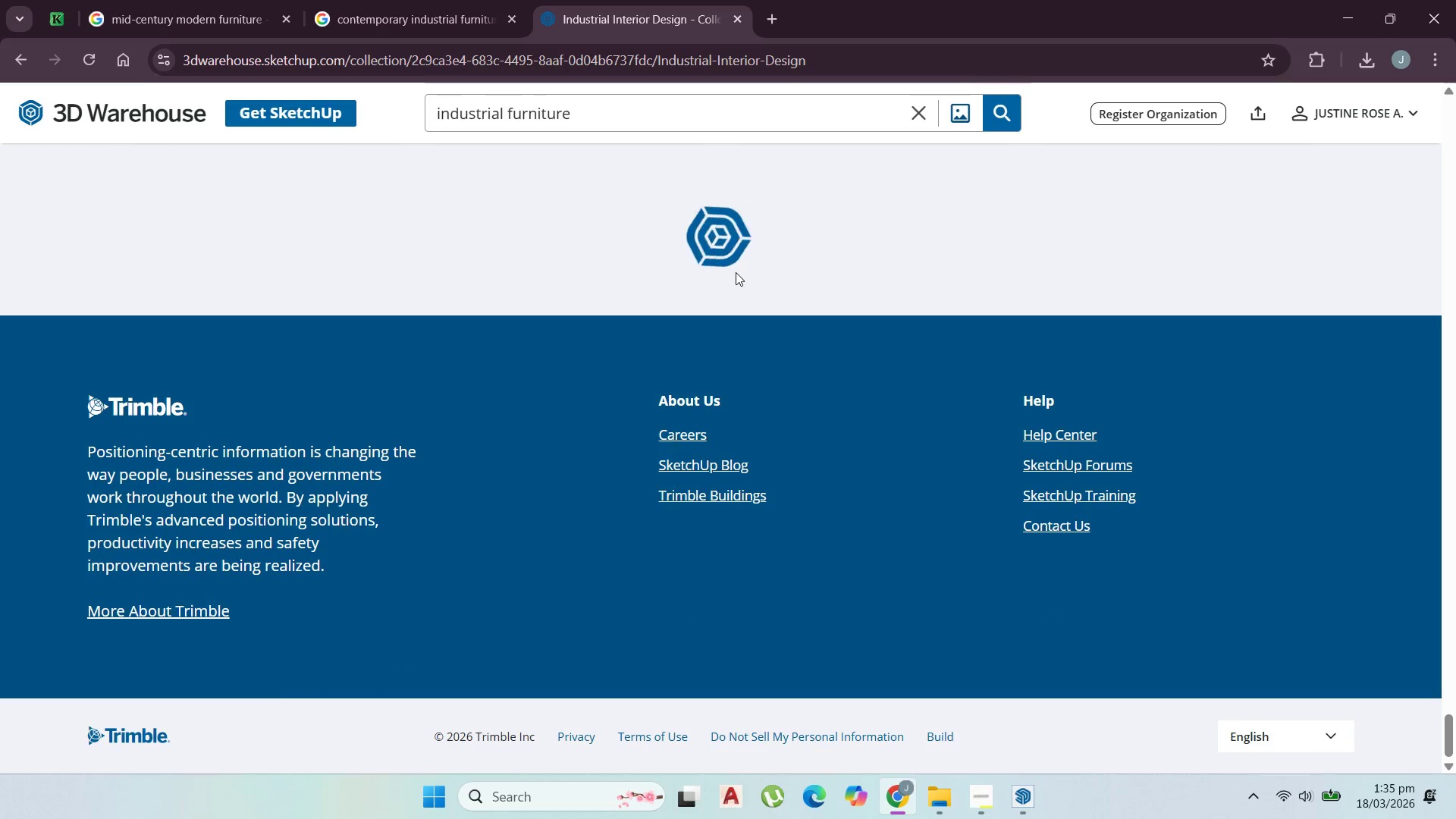 
scroll: coordinate [745, 305], scroll_direction: up, amount: 3.0
 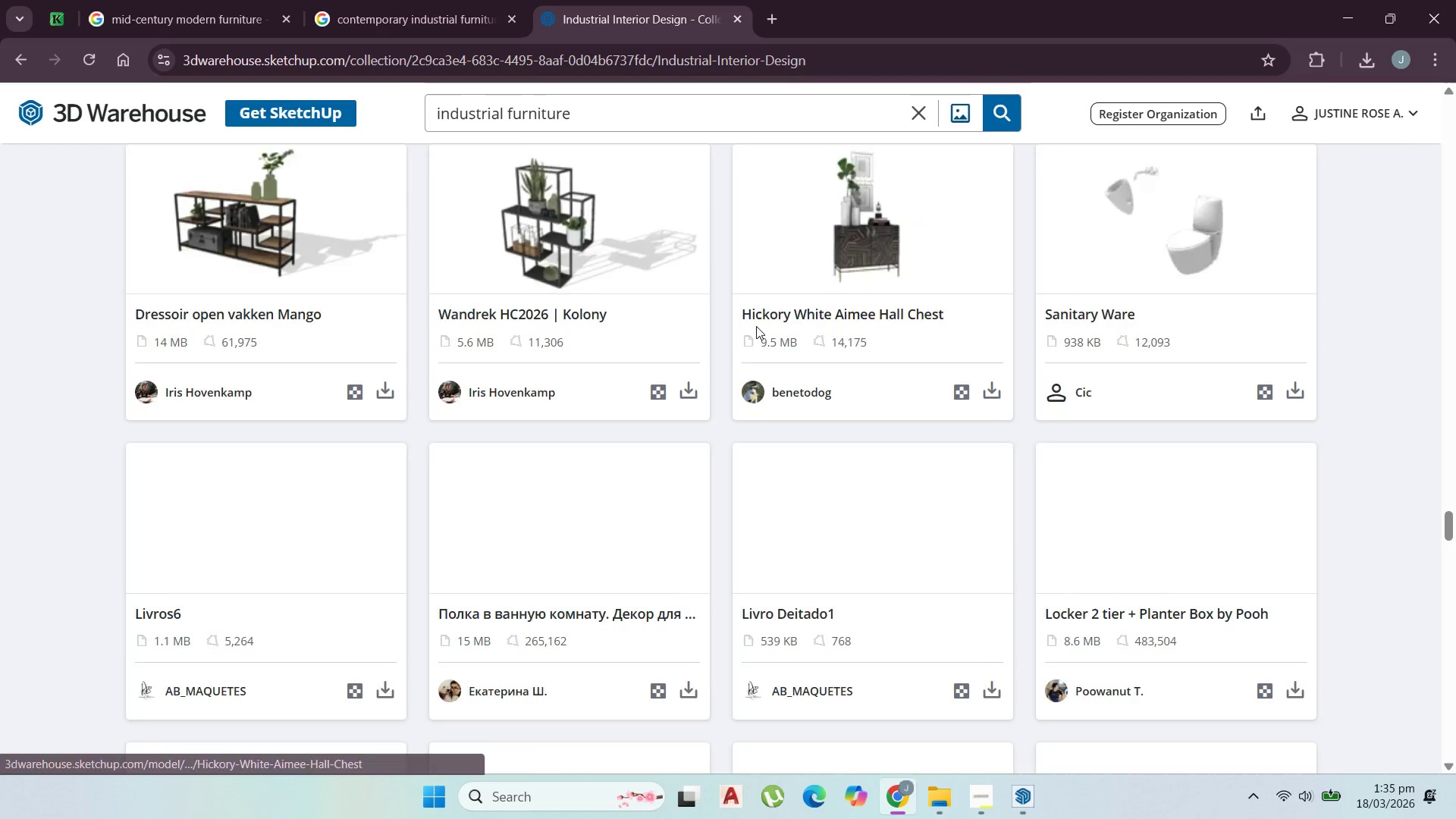 
scroll: coordinate [746, 380], scroll_direction: down, amount: 6.0
 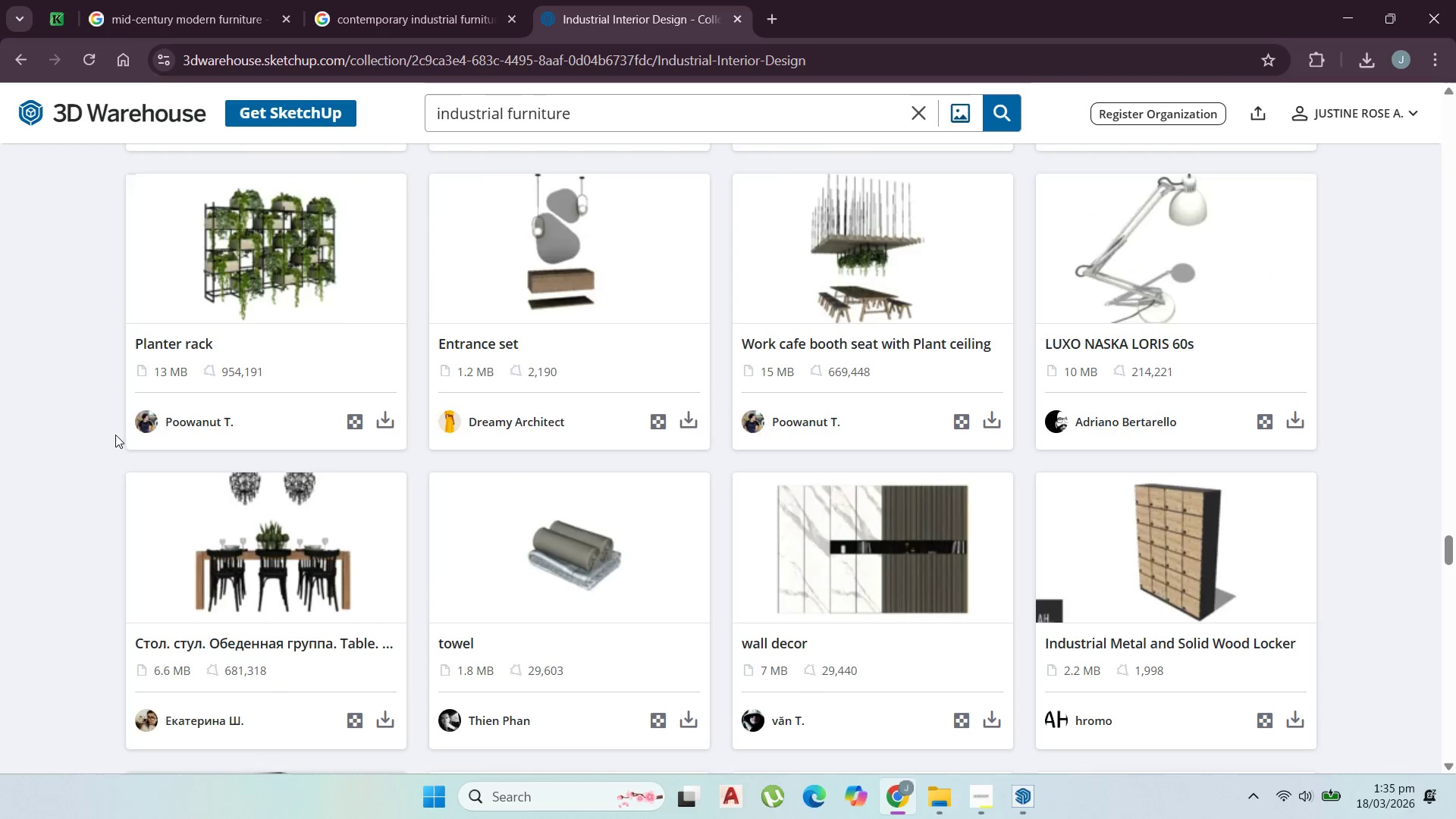 
scroll: coordinate [168, 413], scroll_direction: up, amount: 1.0
 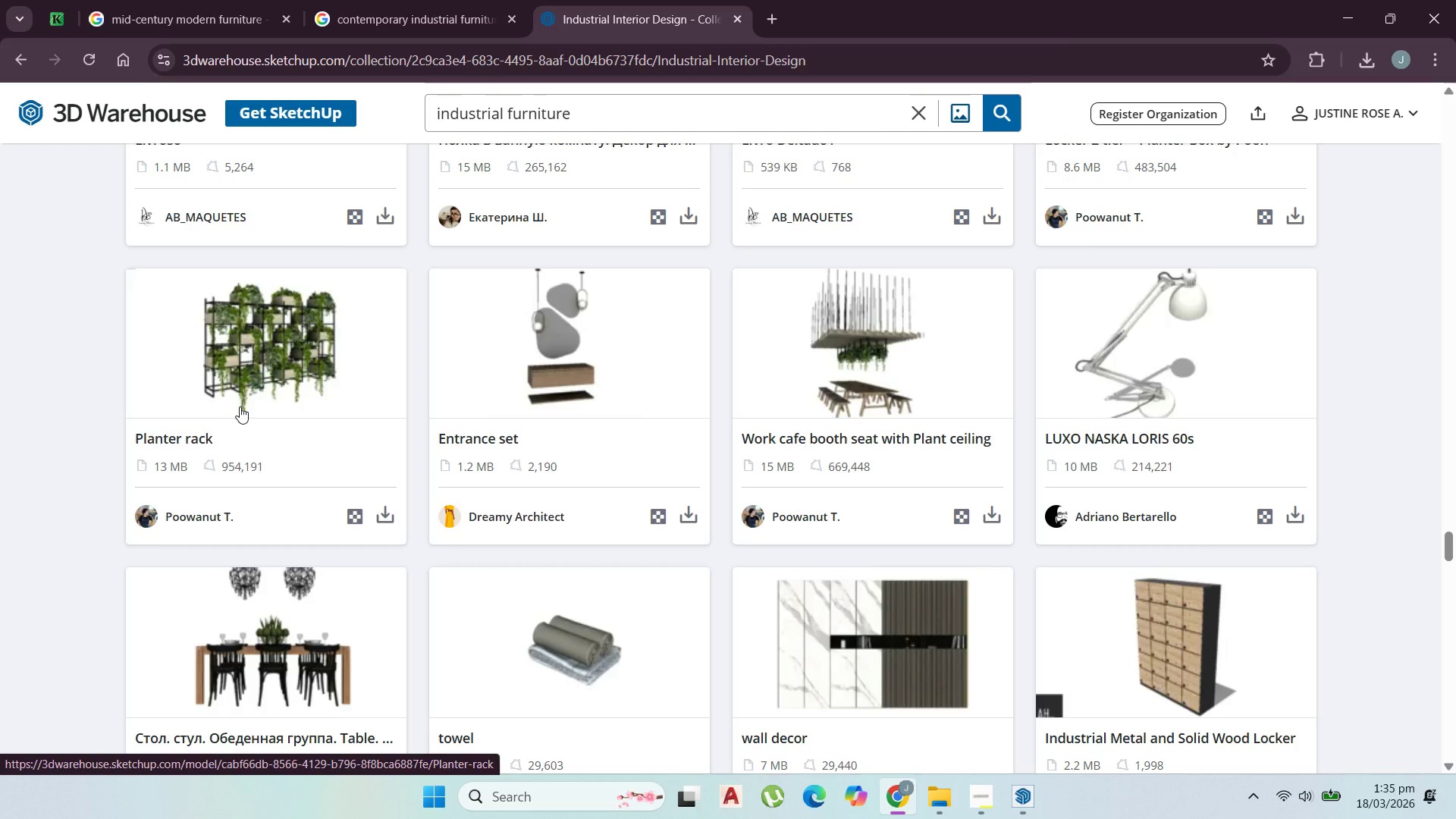 
scroll: coordinate [259, 431], scroll_direction: down, amount: 23.0
 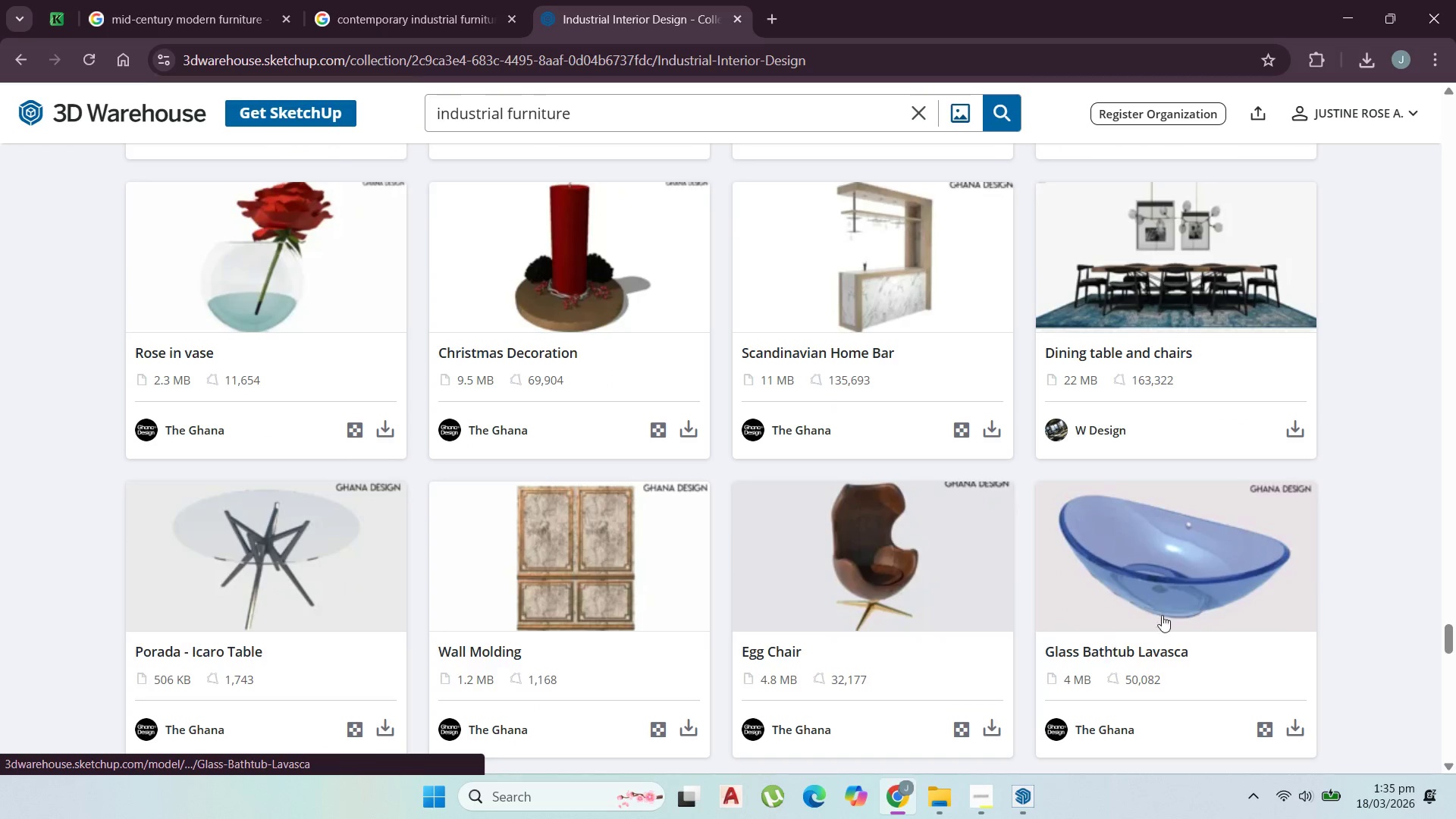 
scroll: coordinate [1392, 629], scroll_direction: down, amount: 3.0
 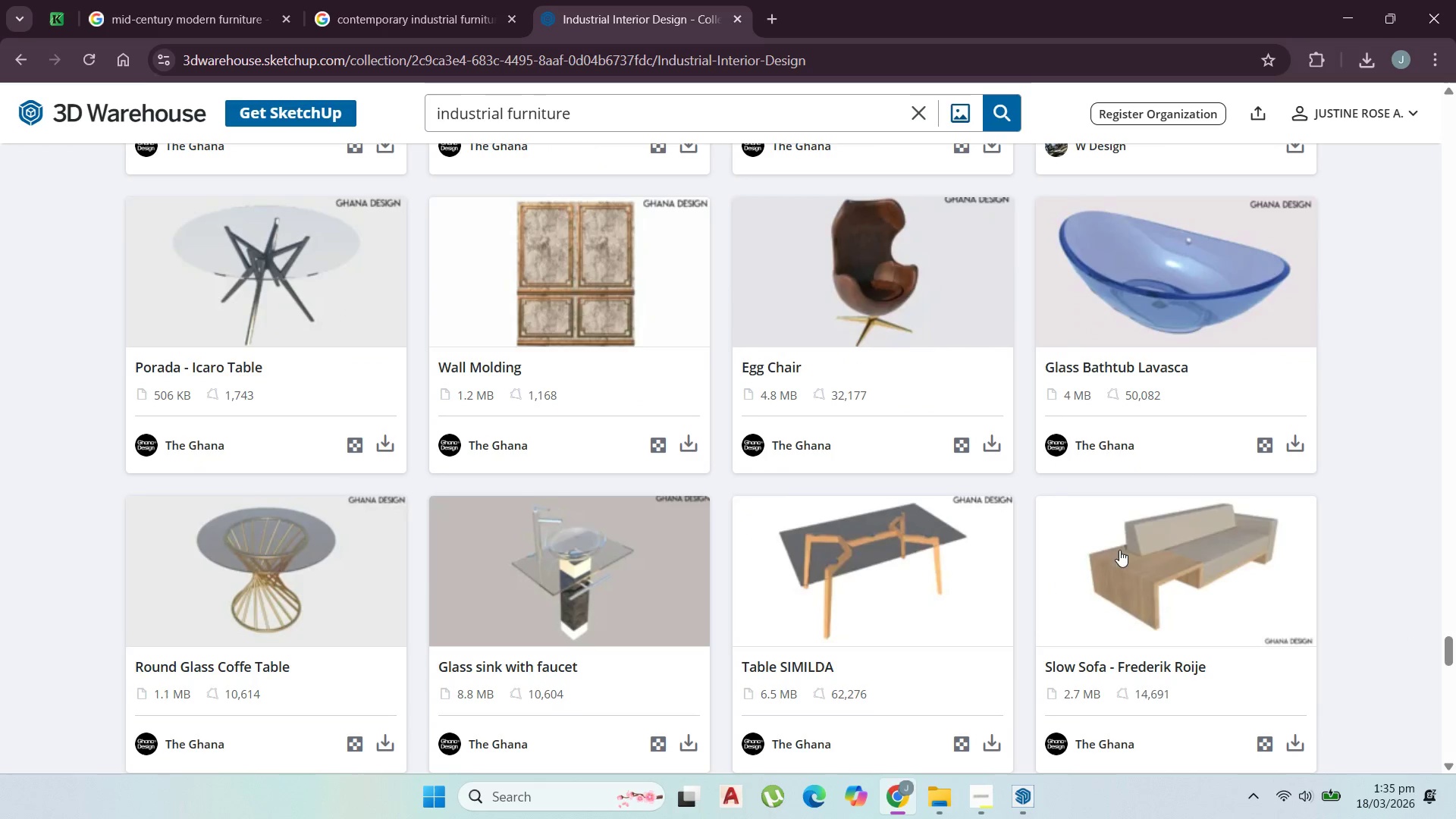 
scroll: coordinate [1150, 551], scroll_direction: up, amount: 1.0
 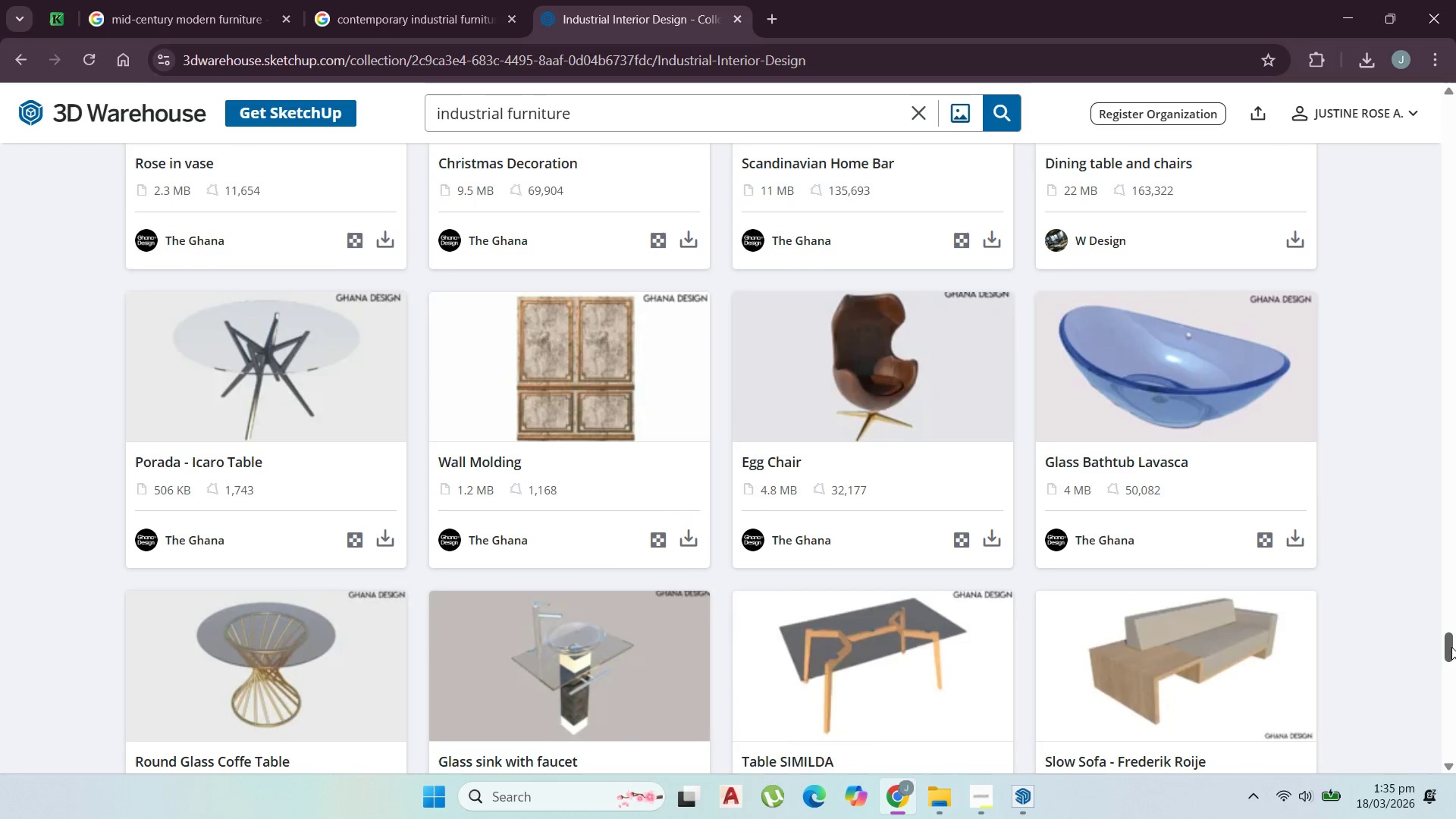 
left_click_drag(start_coordinate=[1445, 642], to_coordinate=[1433, 93])
 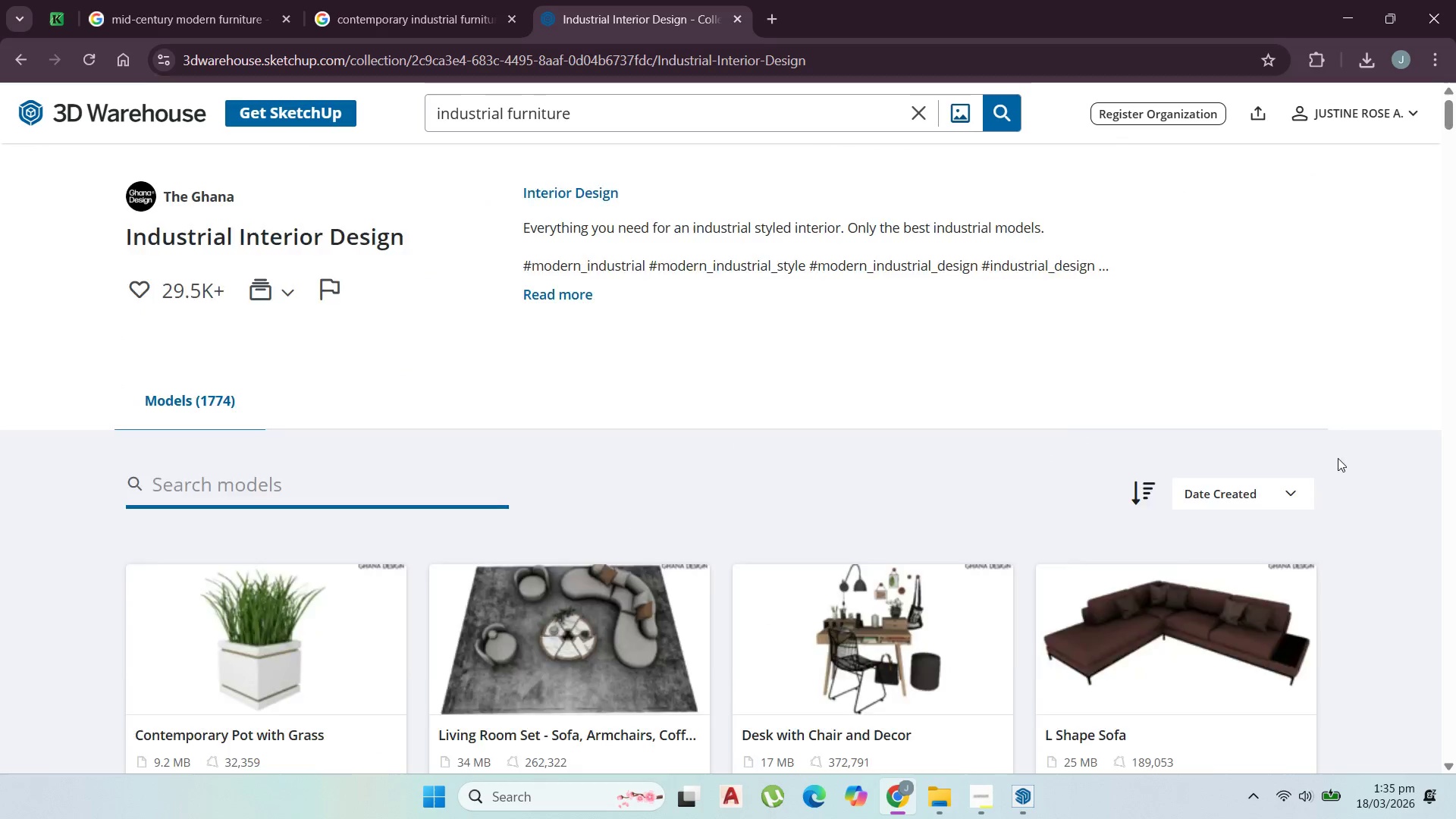 
scroll: coordinate [1338, 475], scroll_direction: down, amount: 2.0
 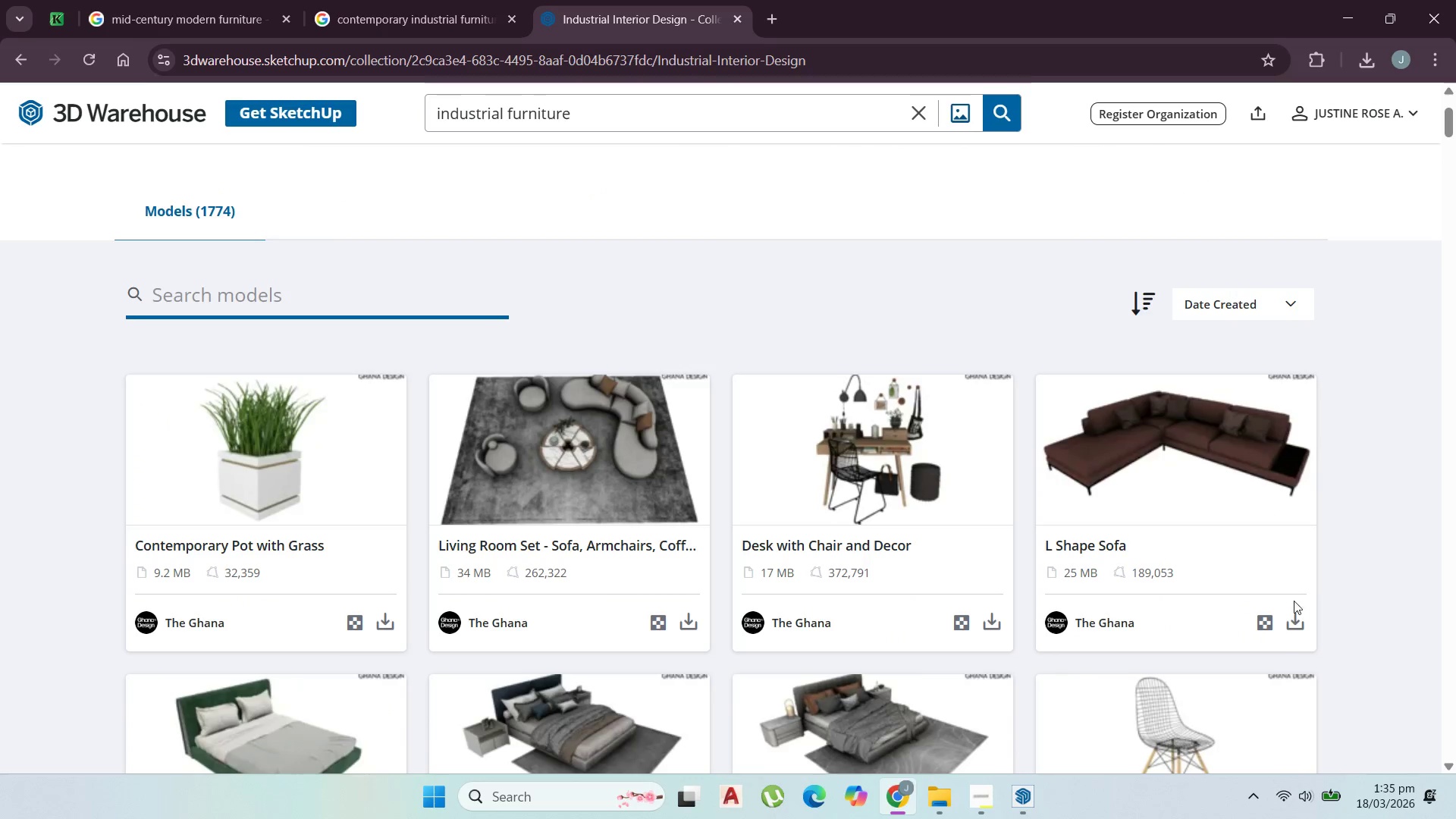 
left_click([1294, 613])
 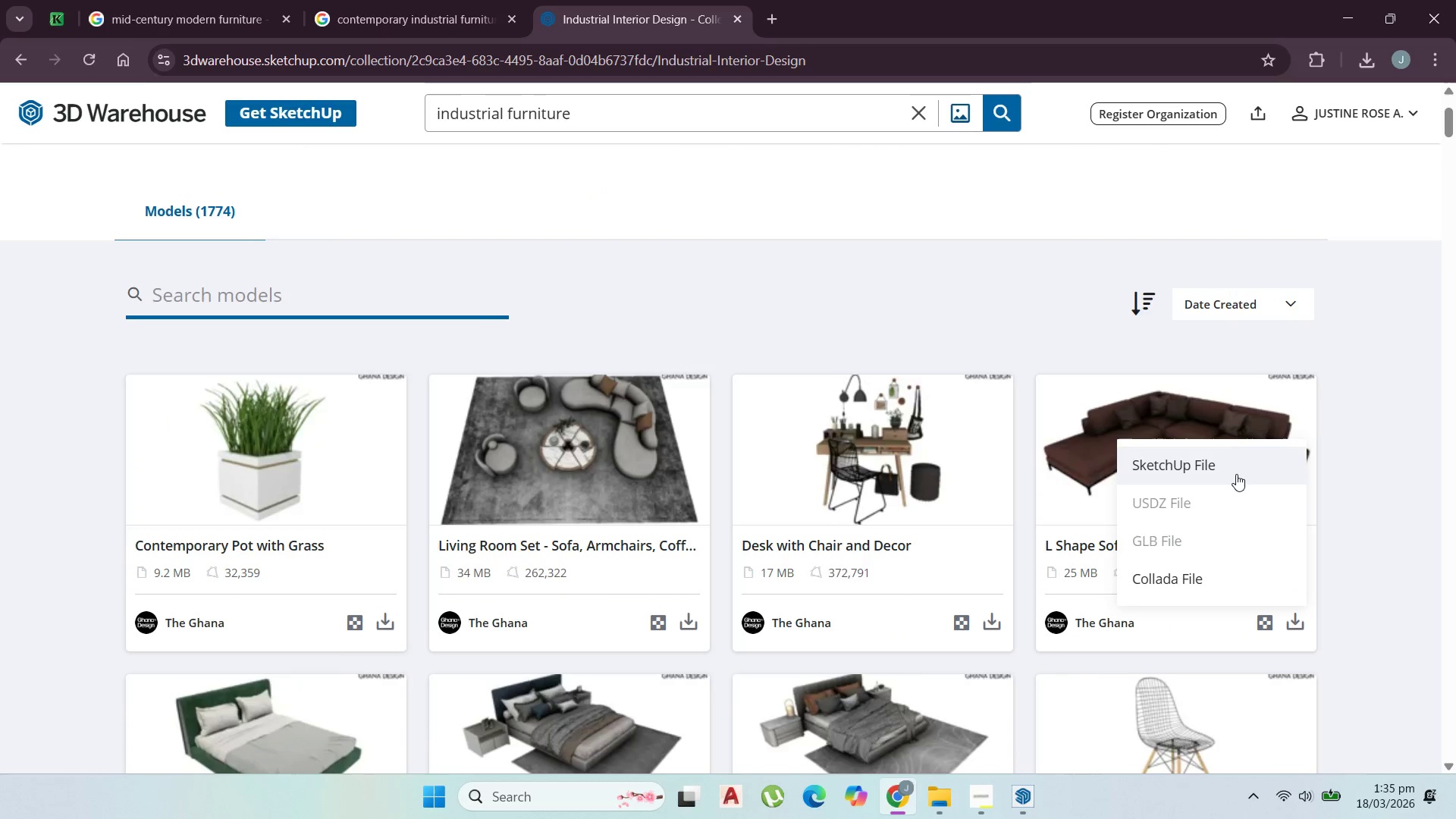 
left_click([1234, 469])
 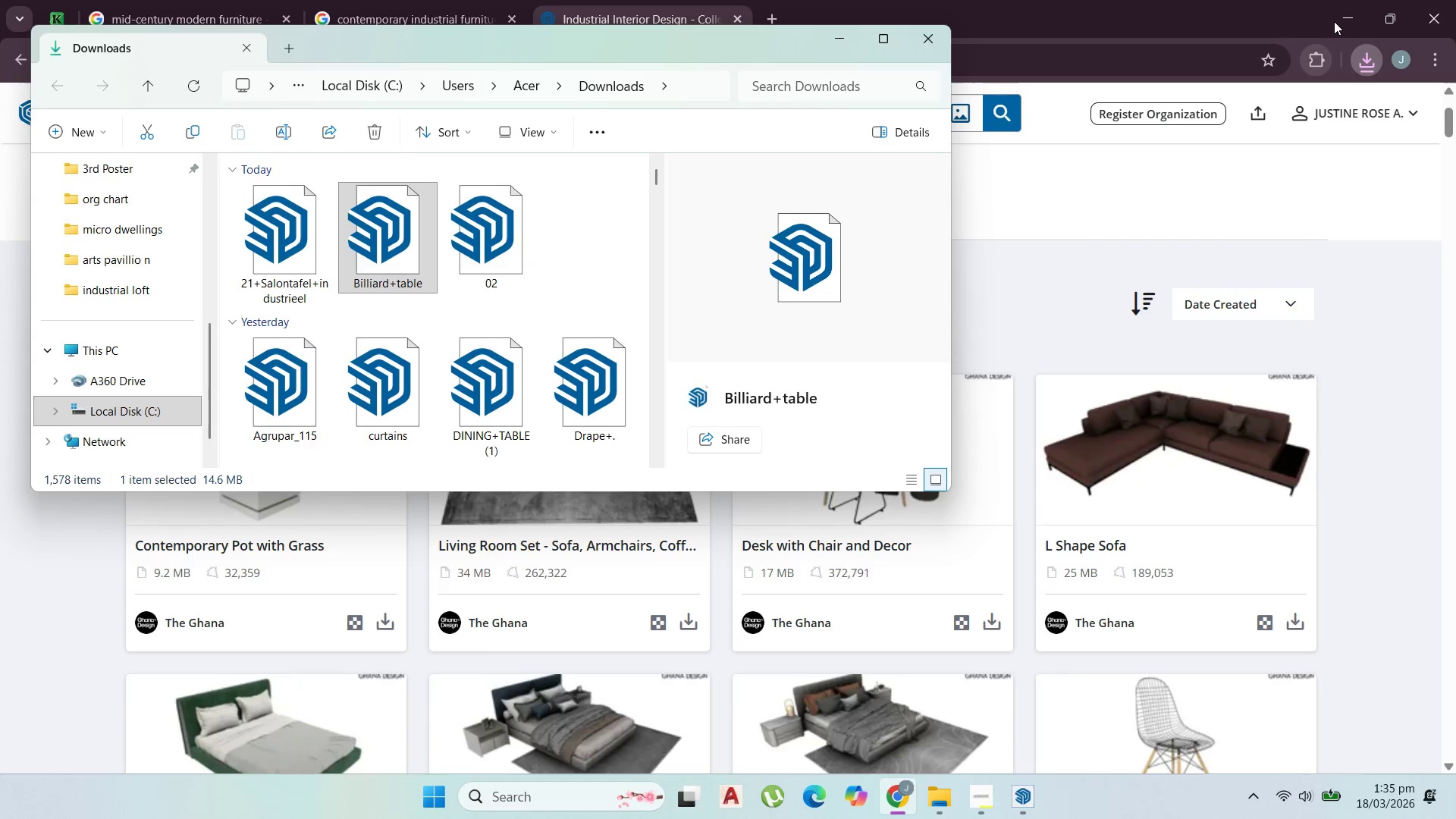 
wait(12.38)
 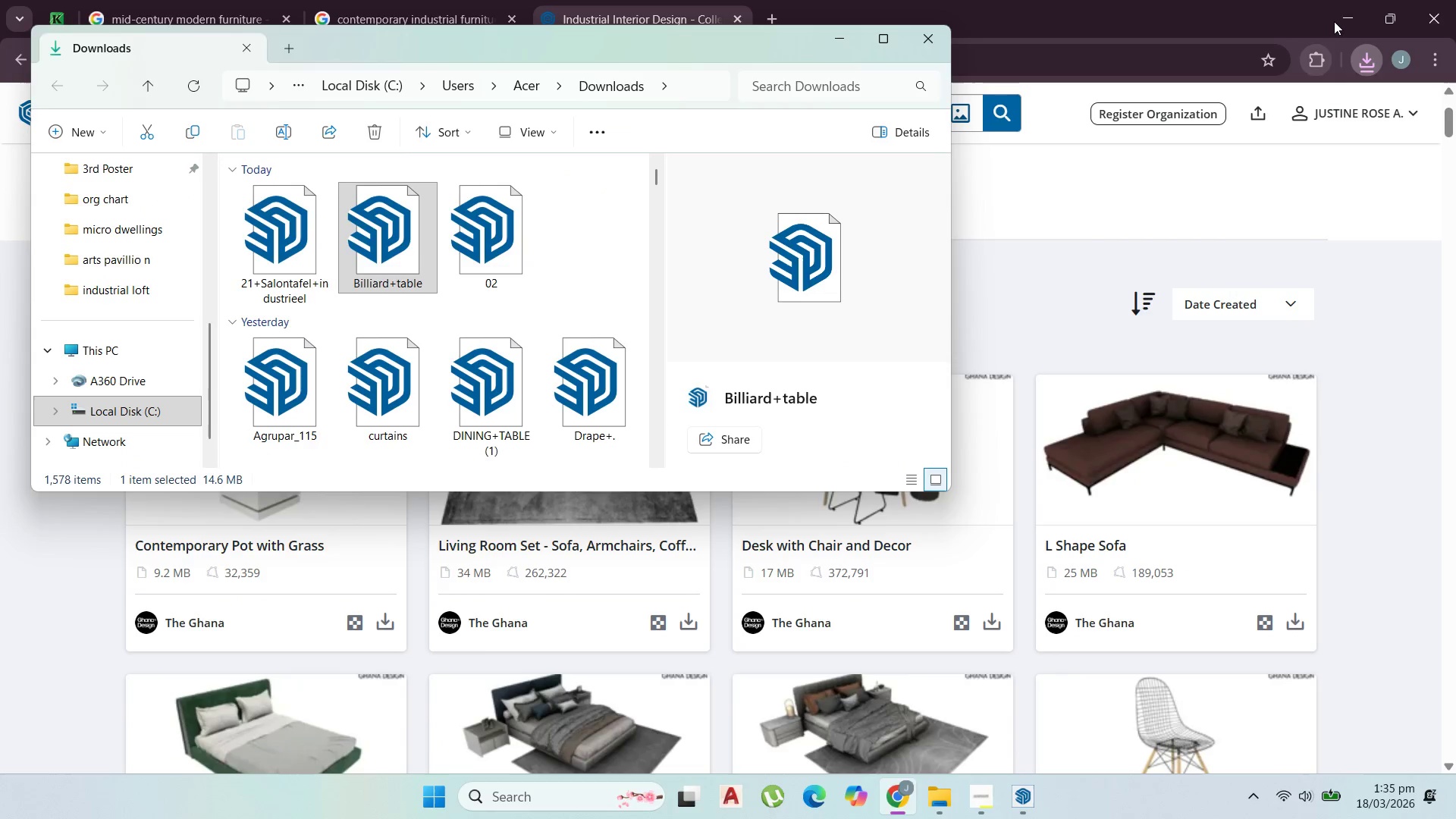 
left_click([1354, 0])
 